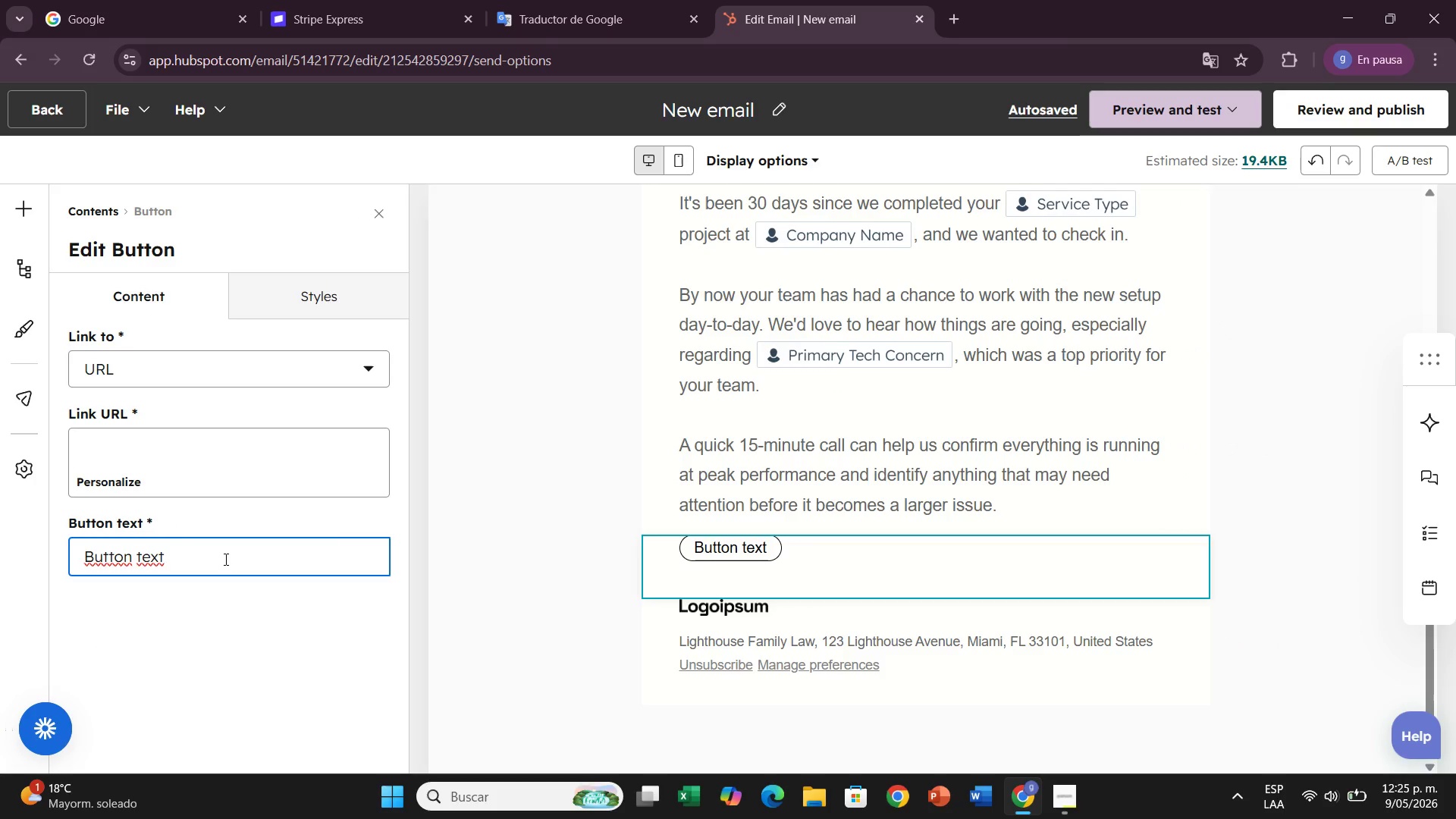 
hold_key(key=Backspace, duration=0.81)
 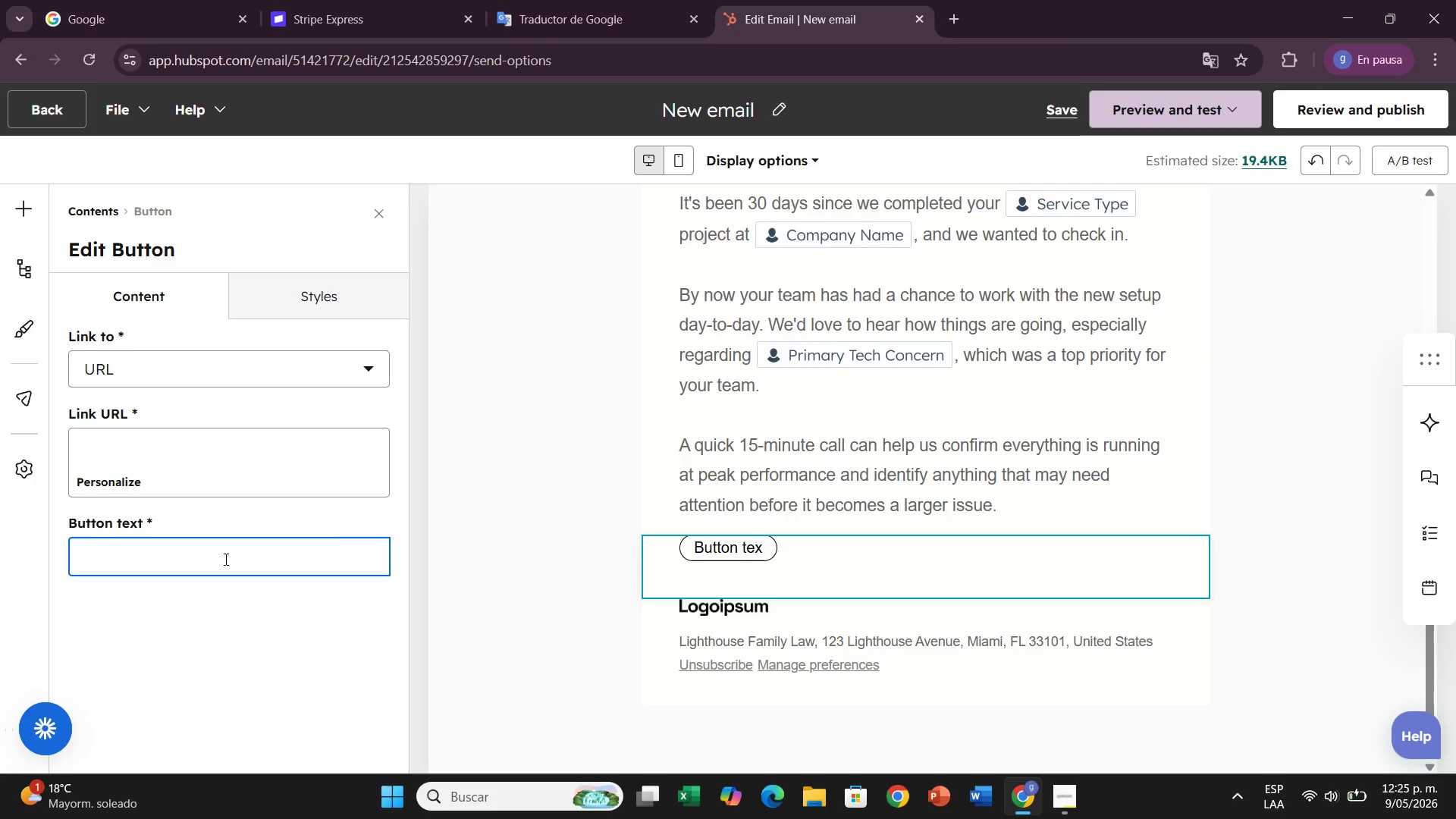 
key(Backspace)
type(Book a Quick Call)
 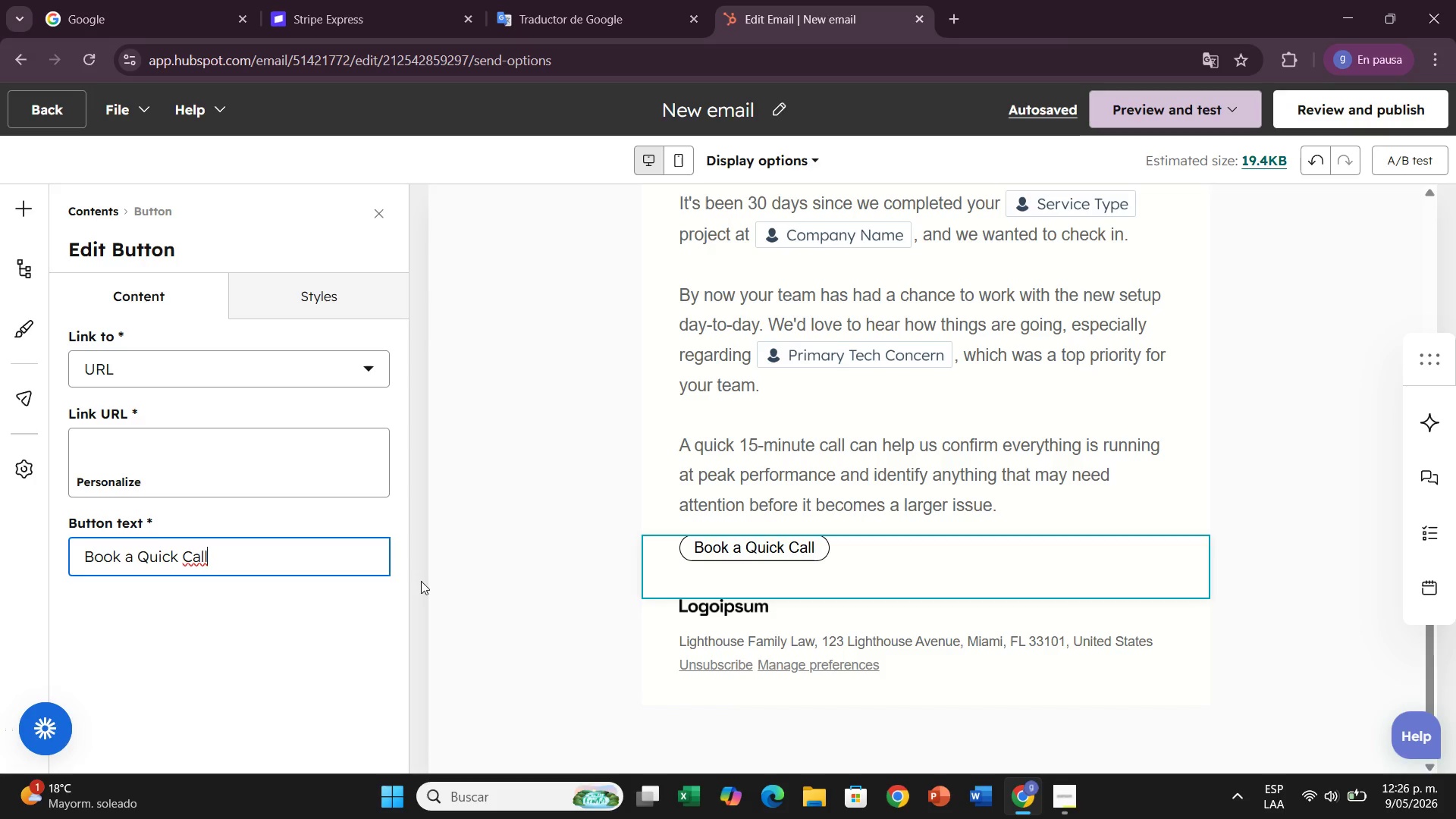 
wait(23.04)
 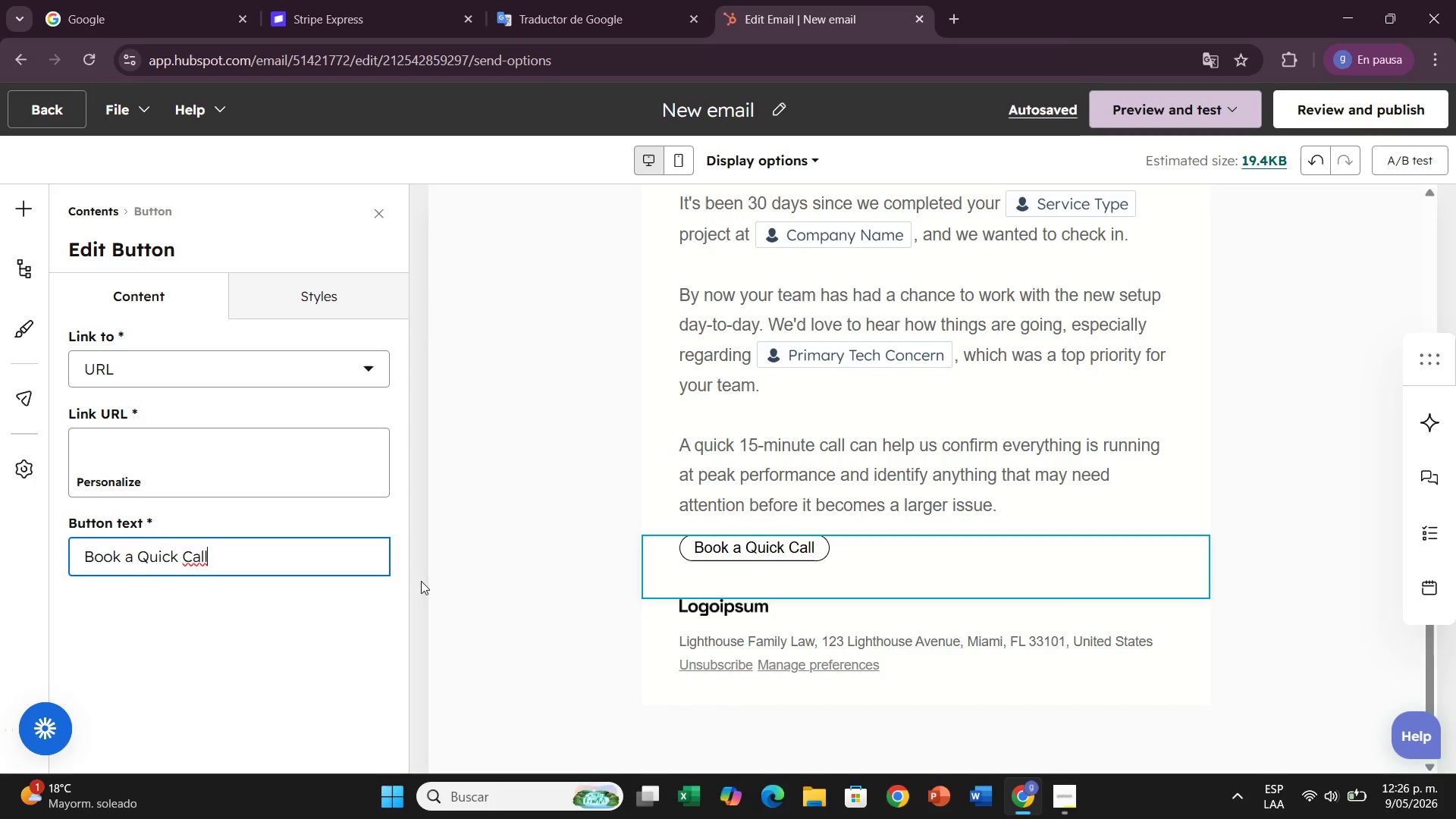 
mouse_move([1462, 22])
 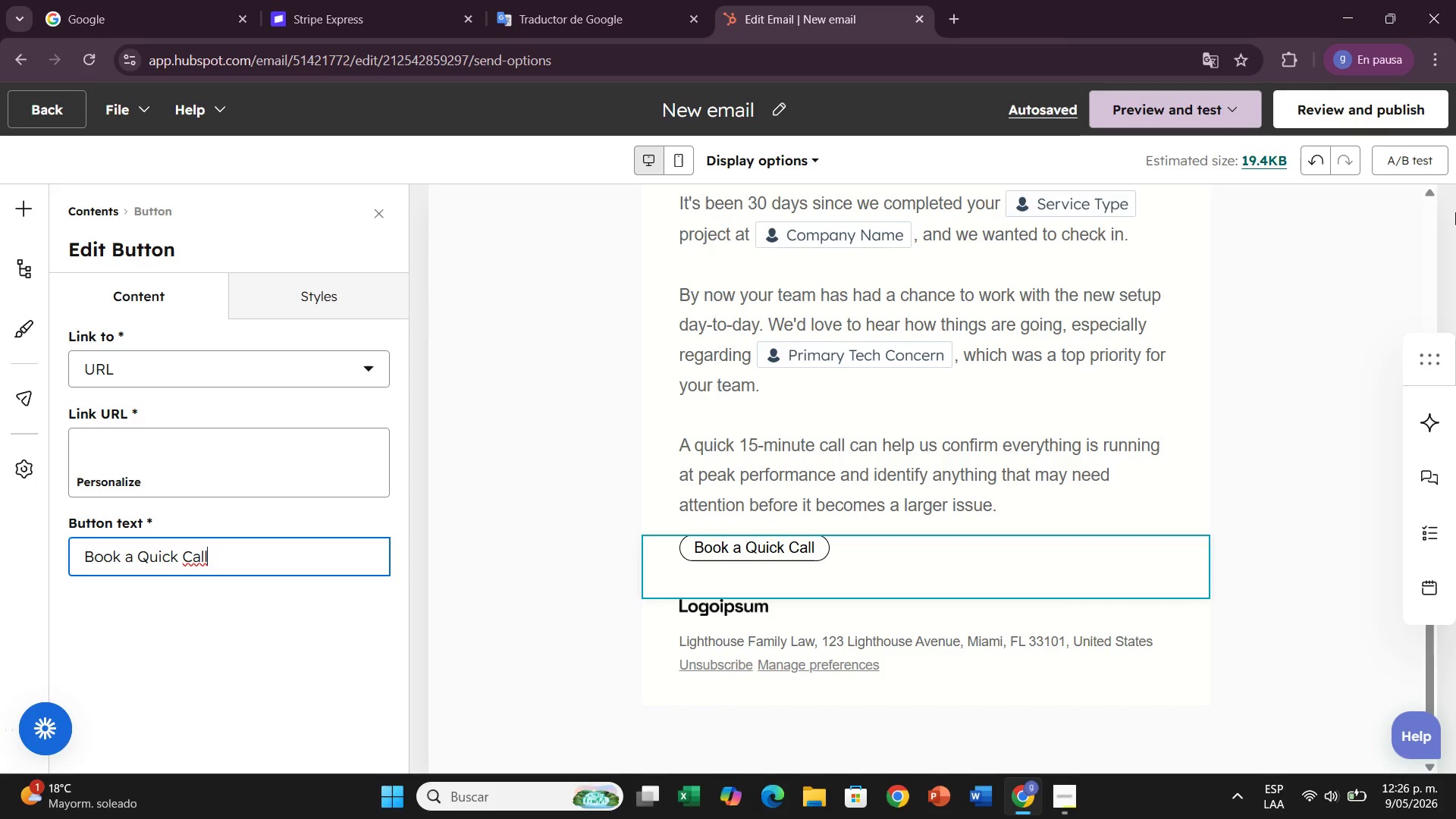 
hold_key(key=ArrowLeft, duration=1.27)
 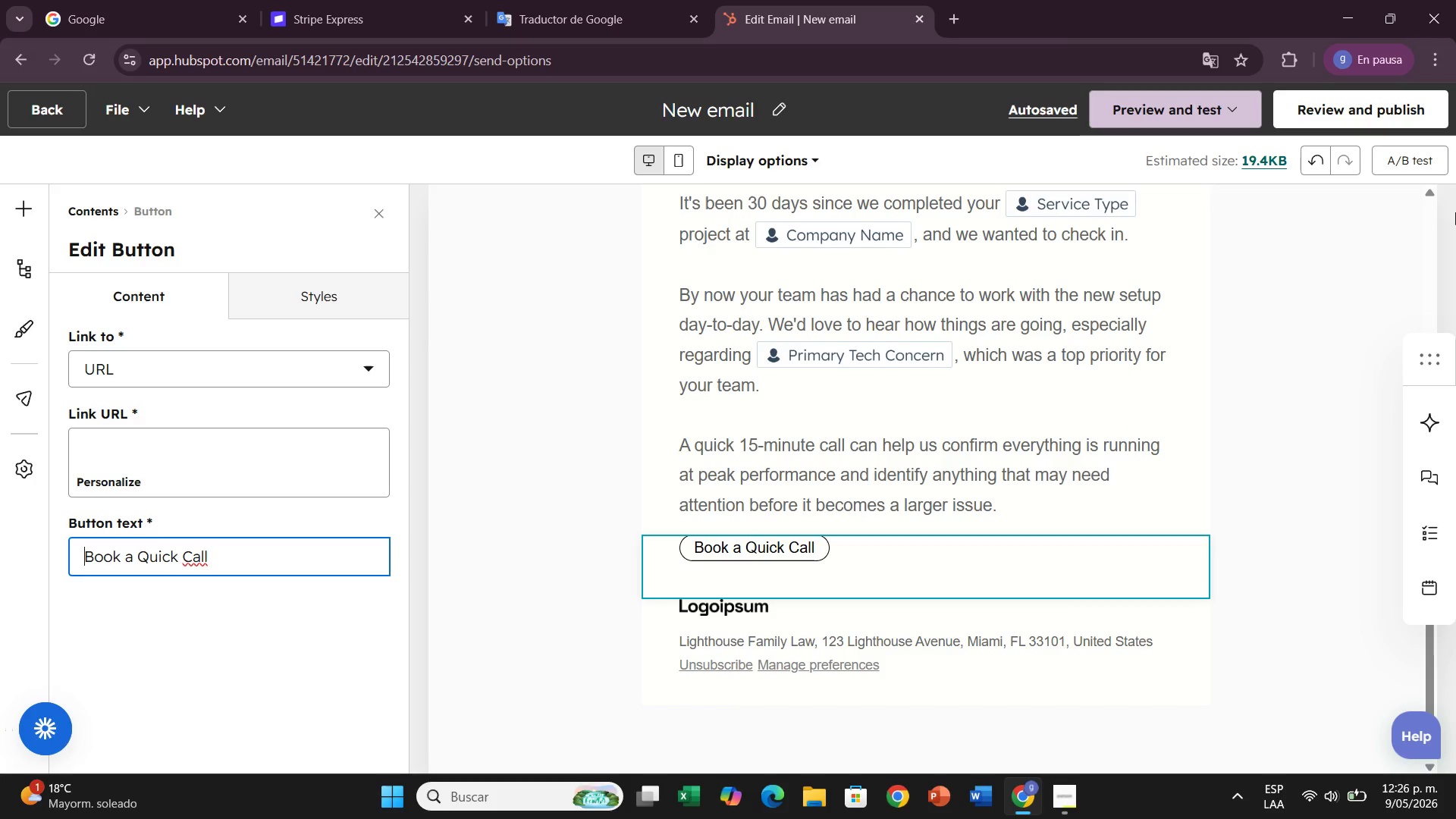 
key(ArrowUp)
 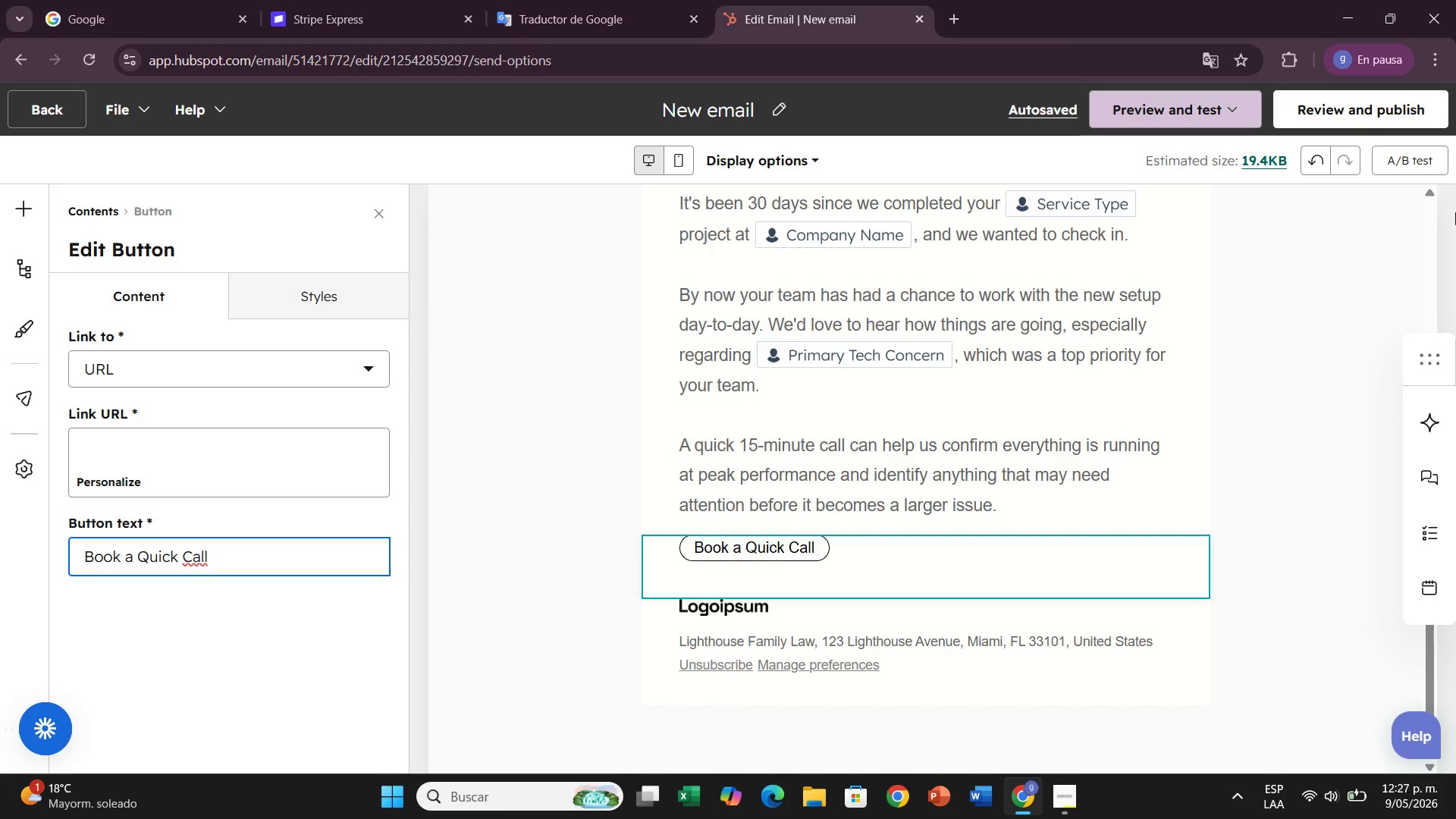 
wait(50.36)
 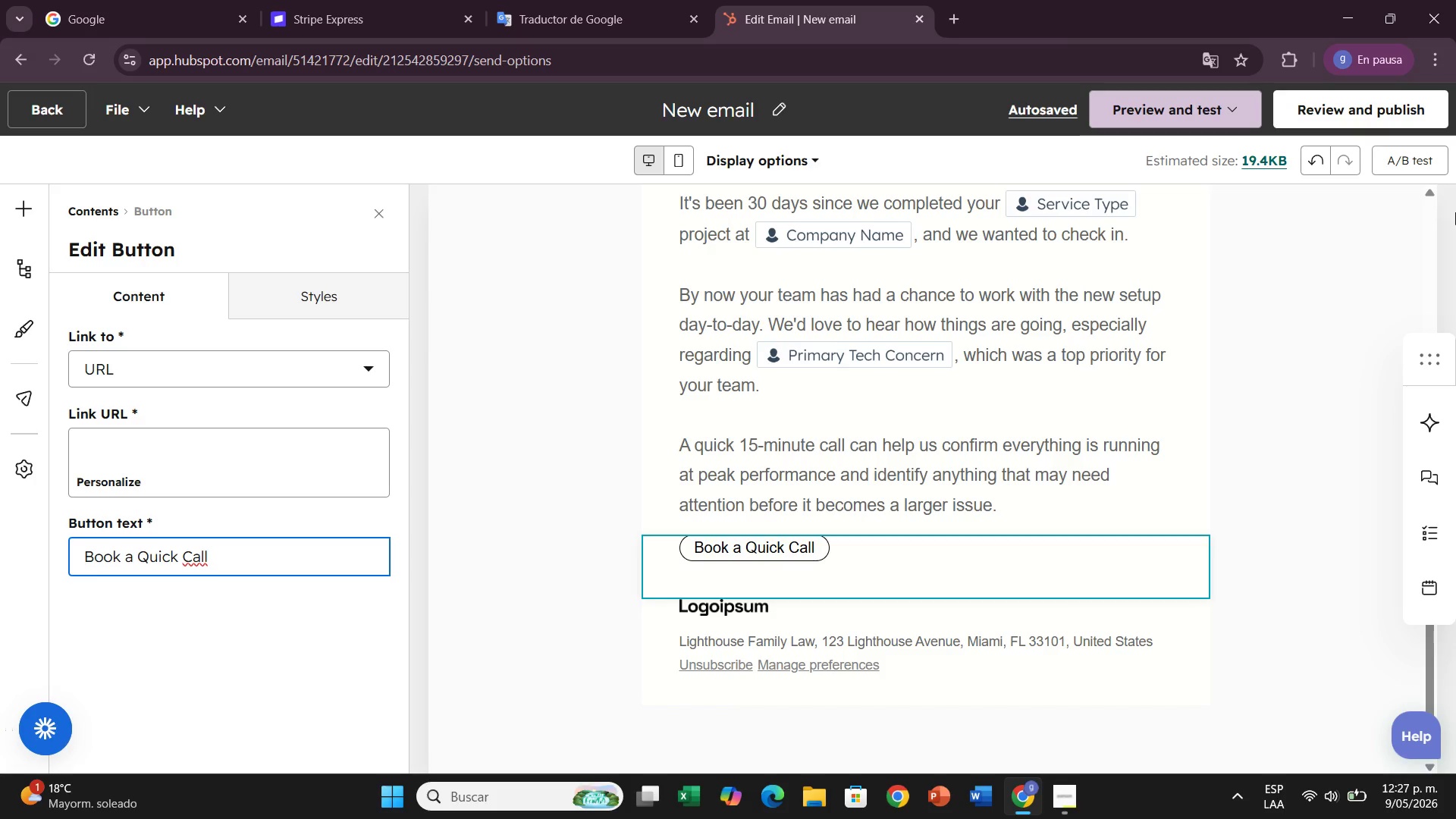 
left_click([115, 482])
 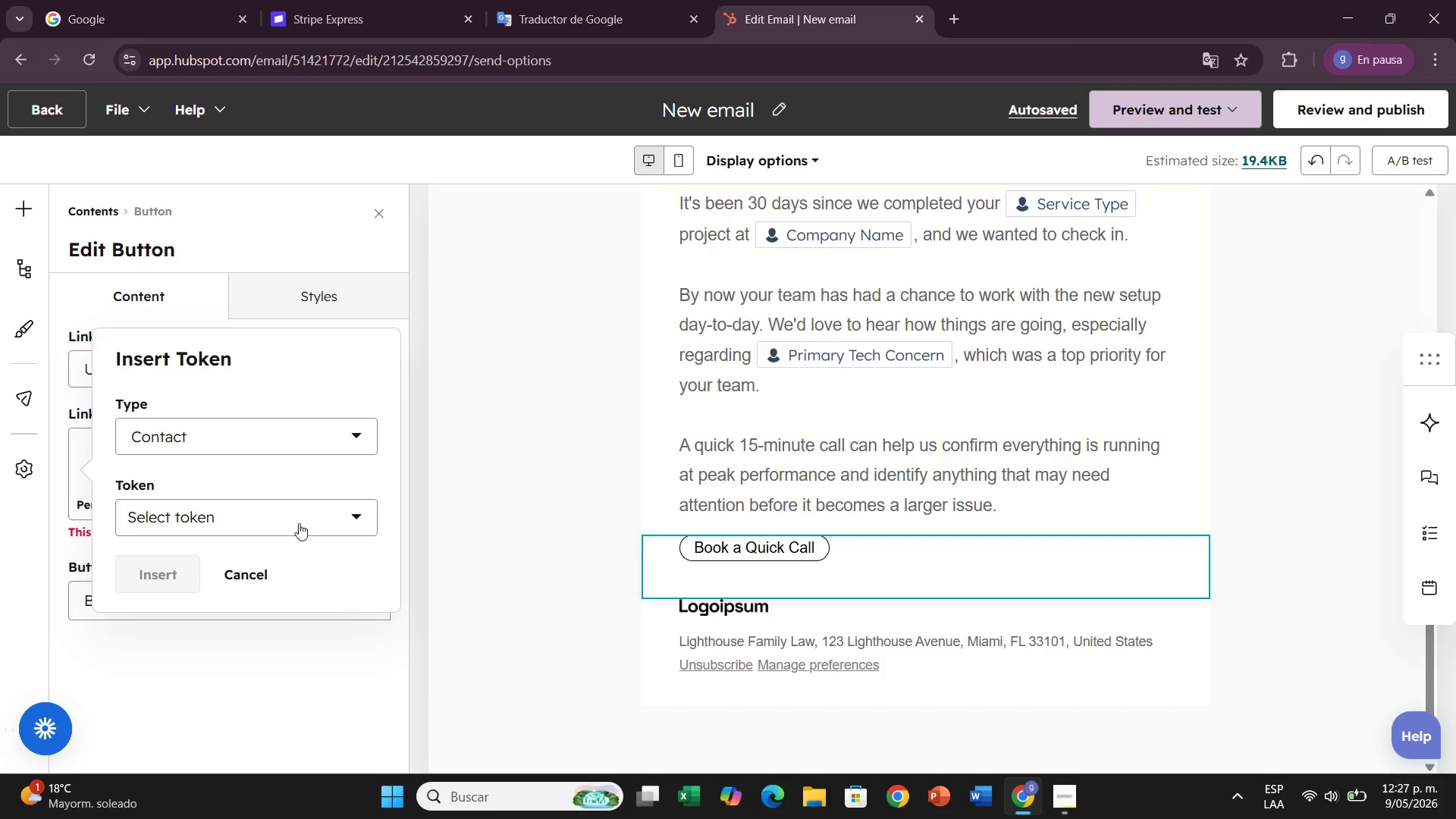 
left_click([310, 496])
 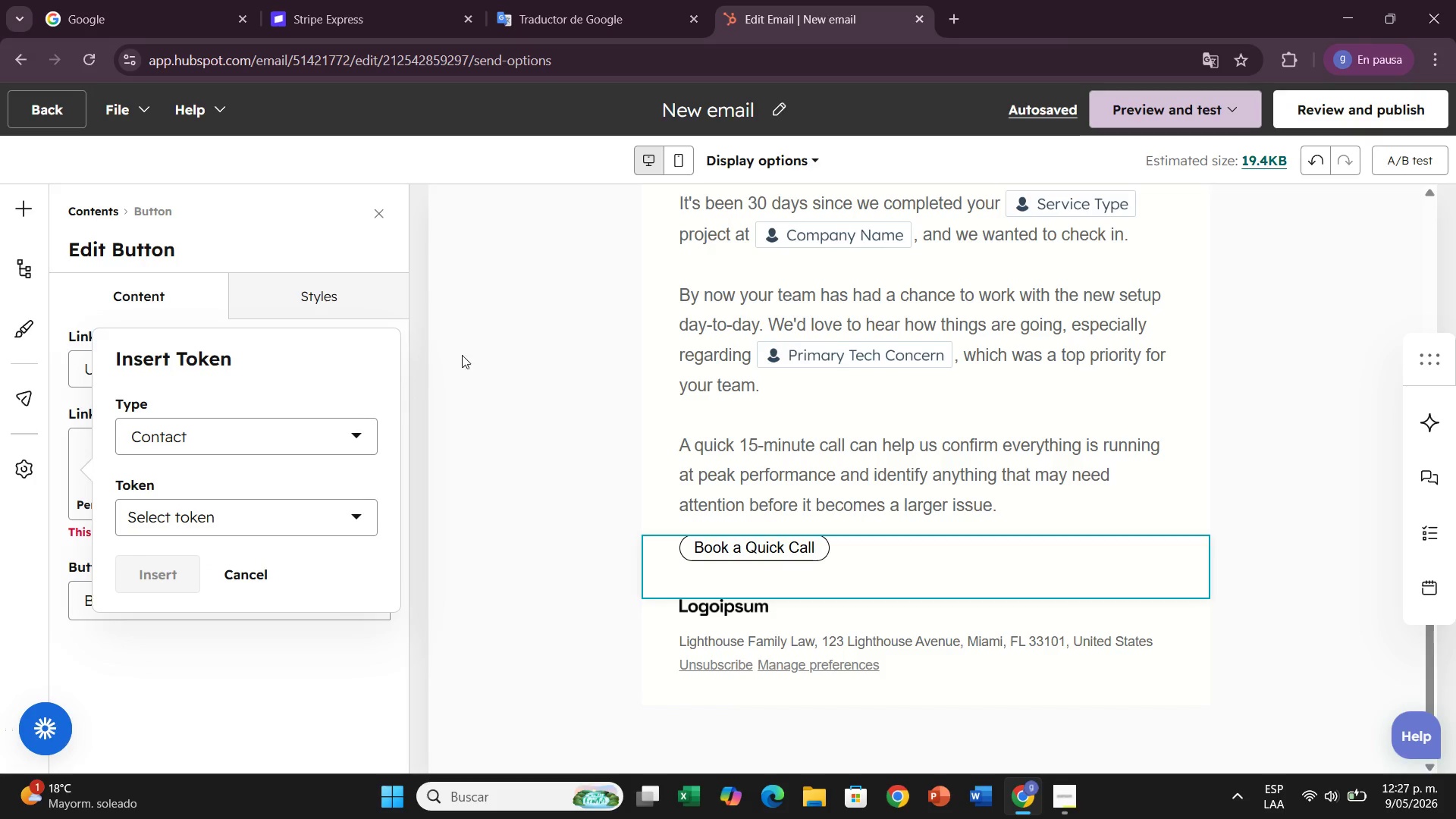 
left_click([463, 355])
 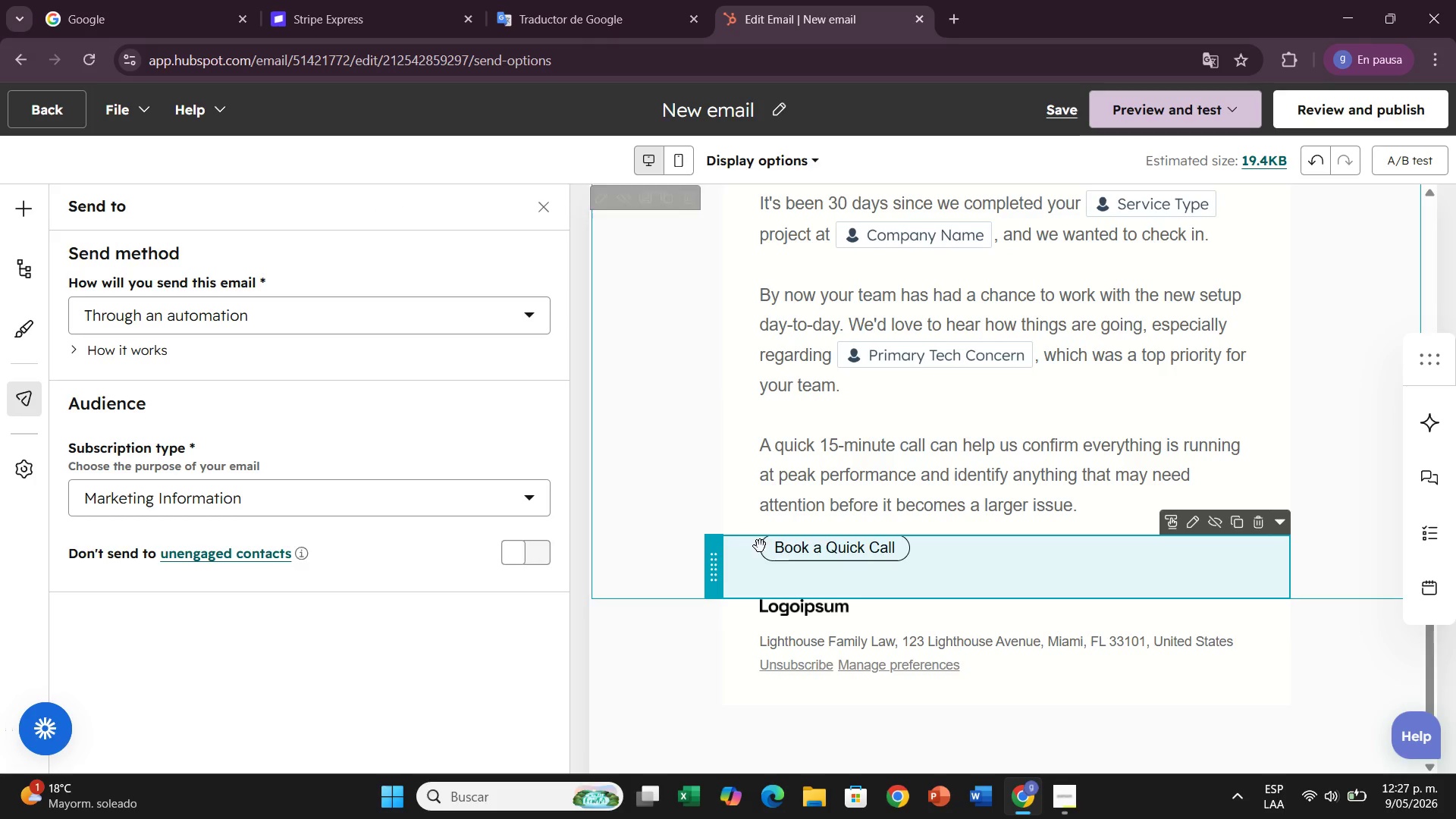 
left_click([802, 545])
 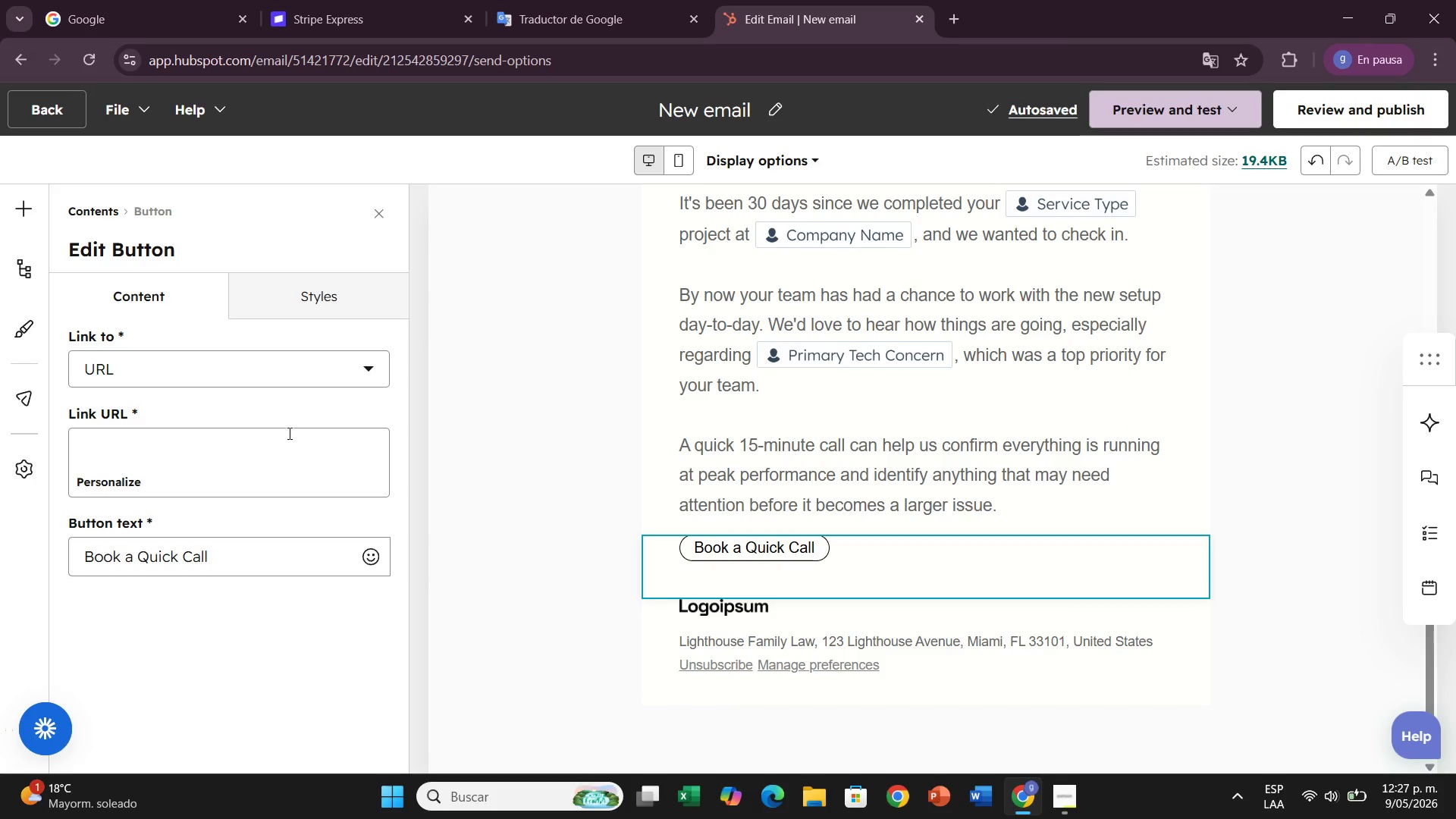 
left_click([297, 357])
 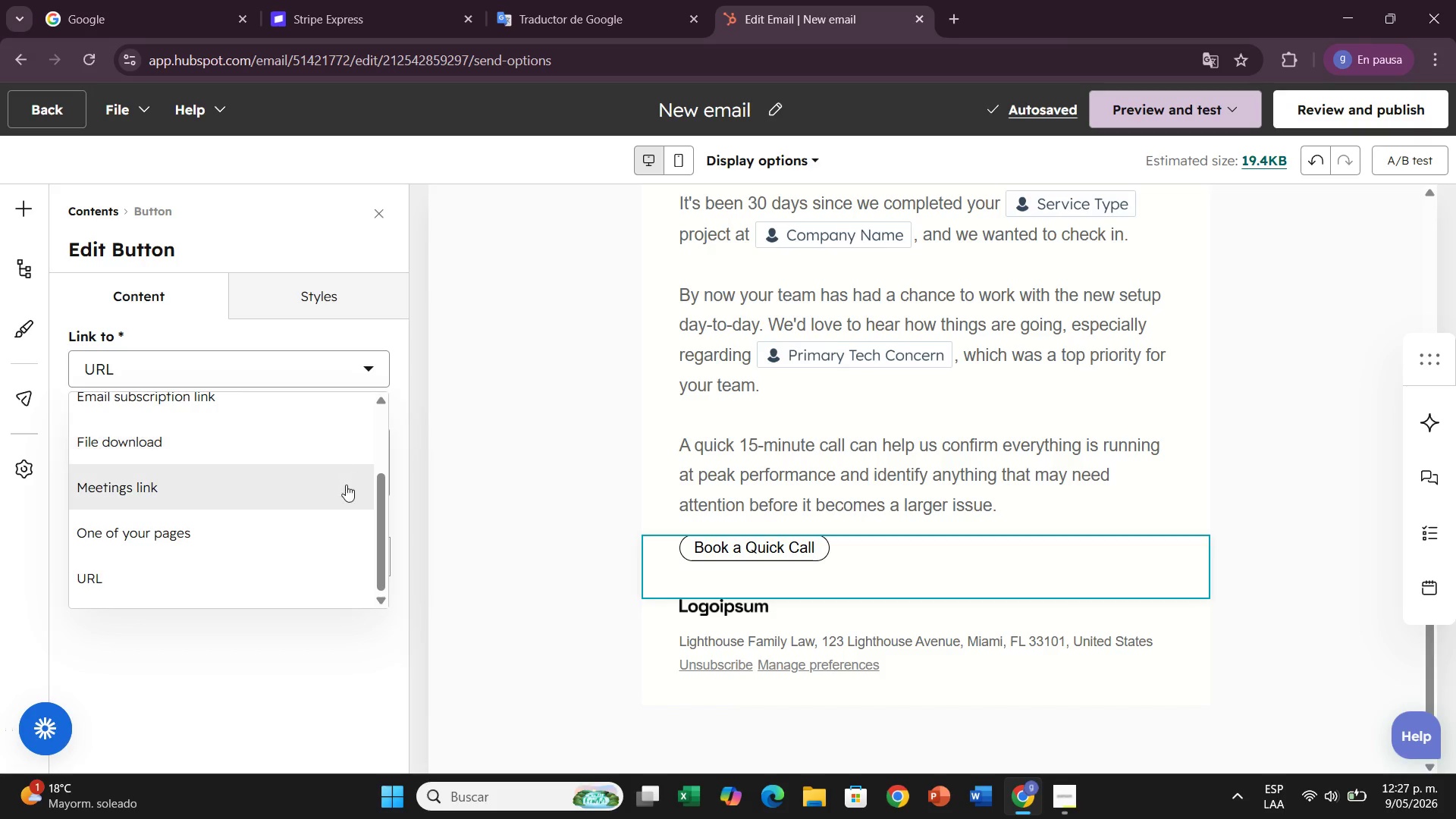 
left_click([345, 494])
 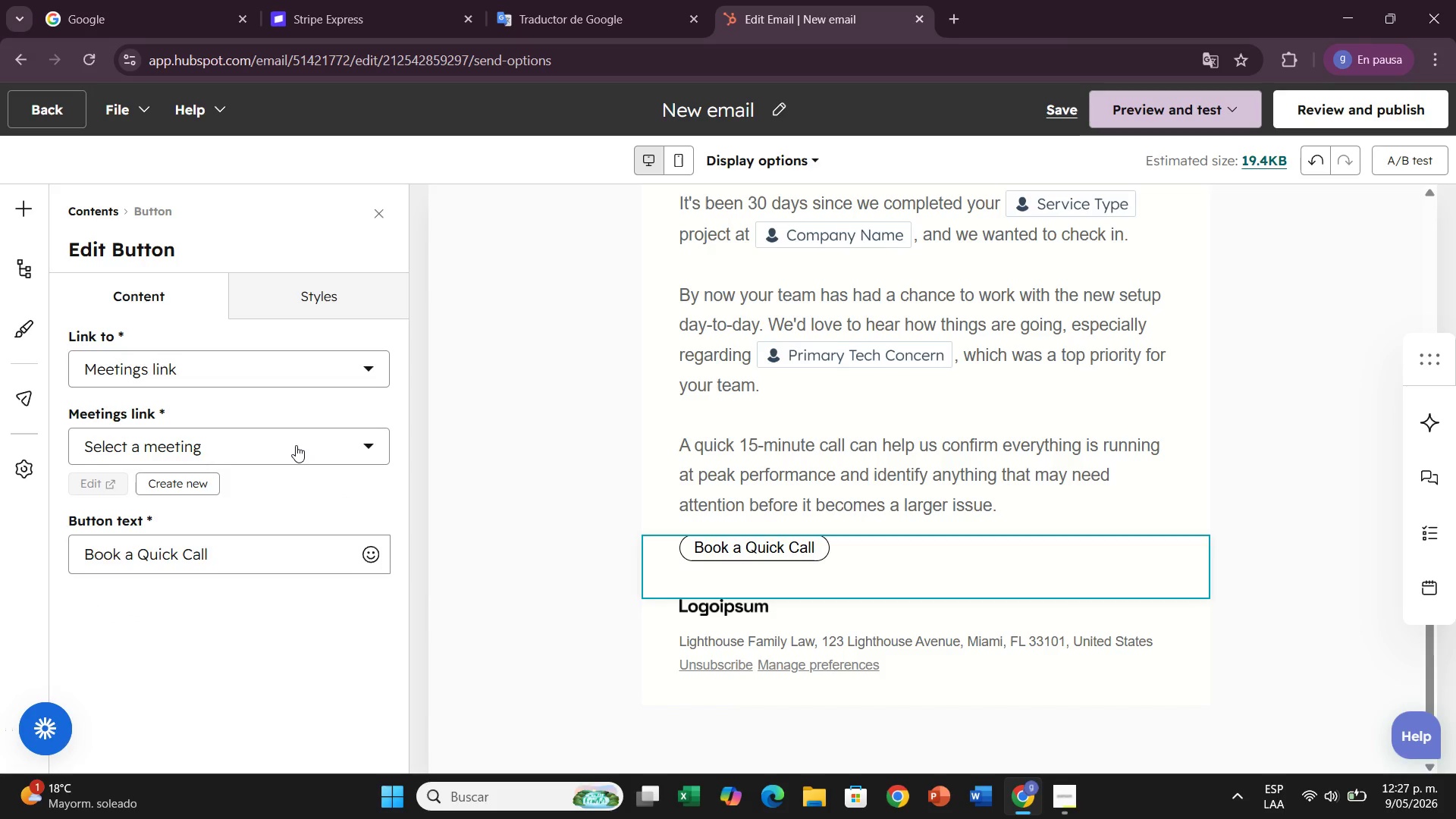 
left_click([296, 445])
 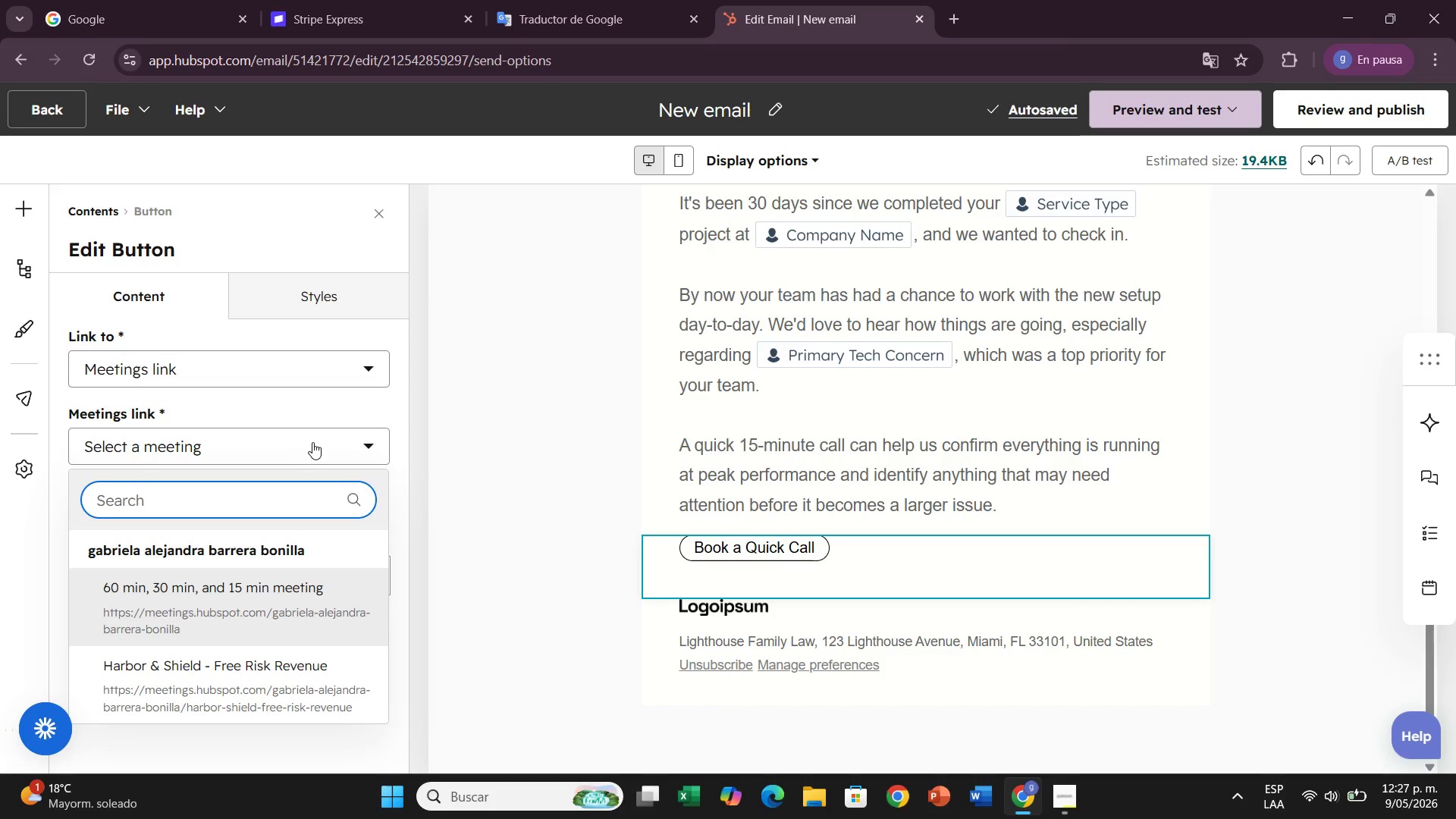 
wait(5.64)
 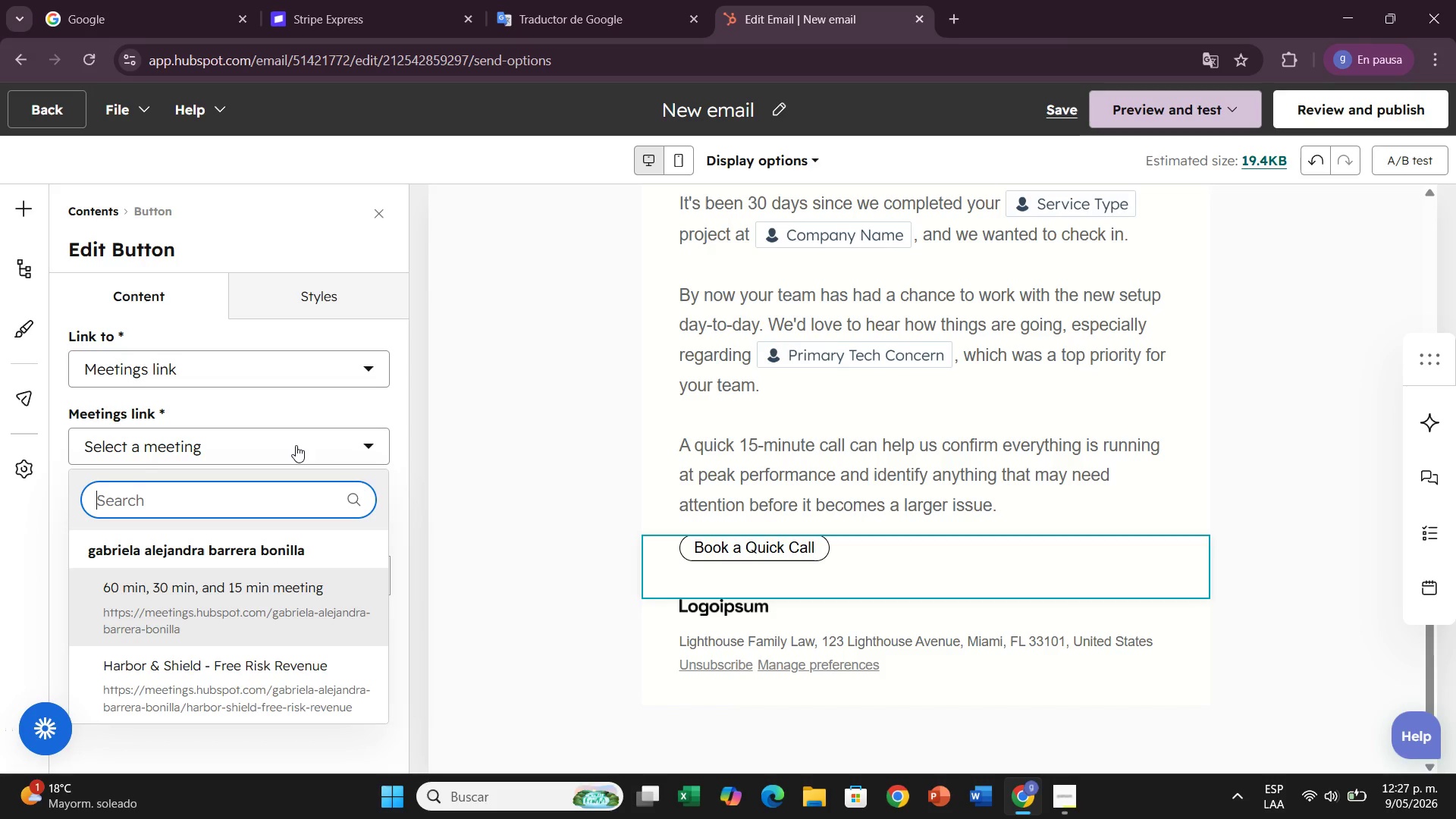 
left_click([412, 543])
 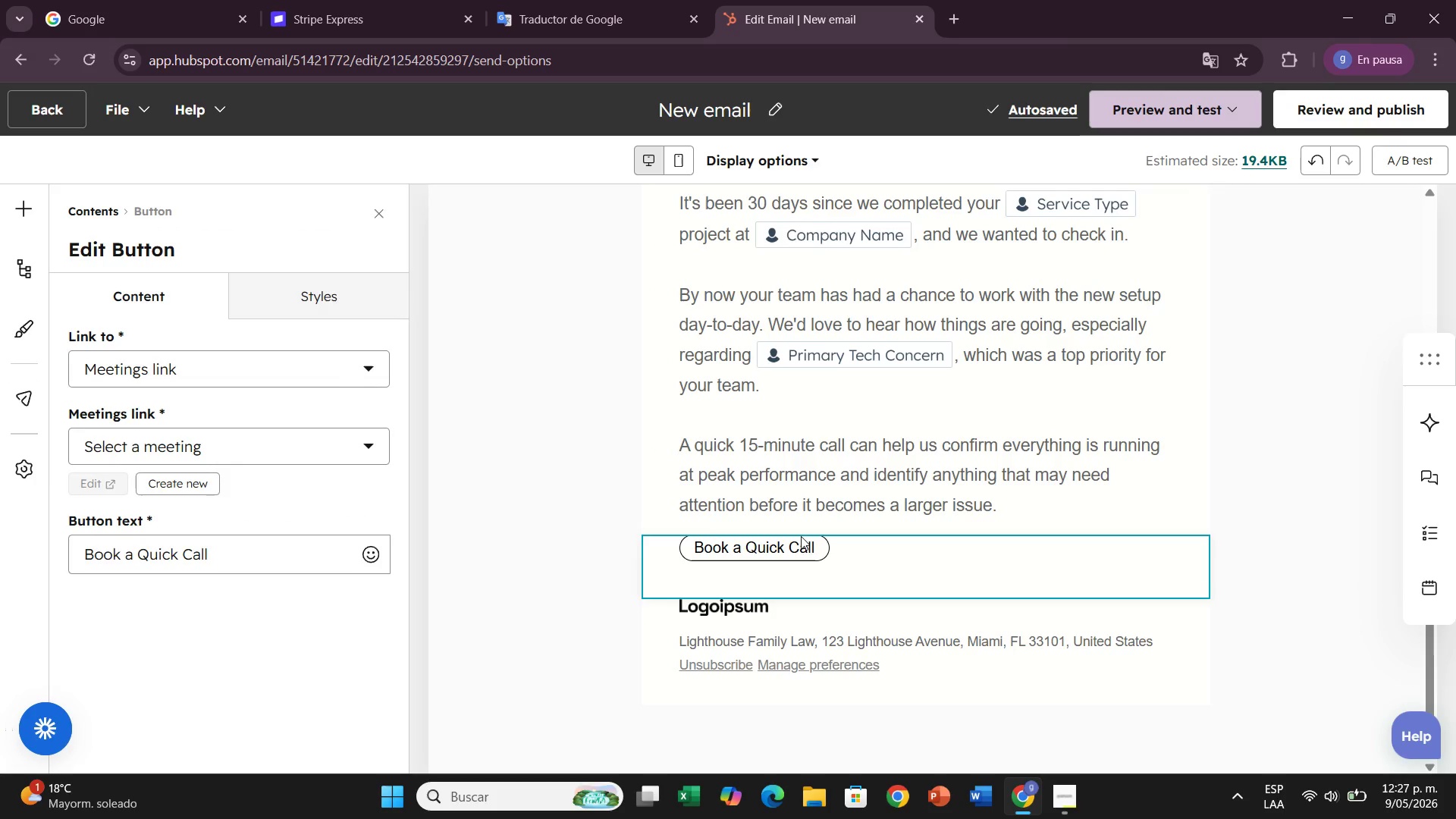 
left_click([351, 440])
 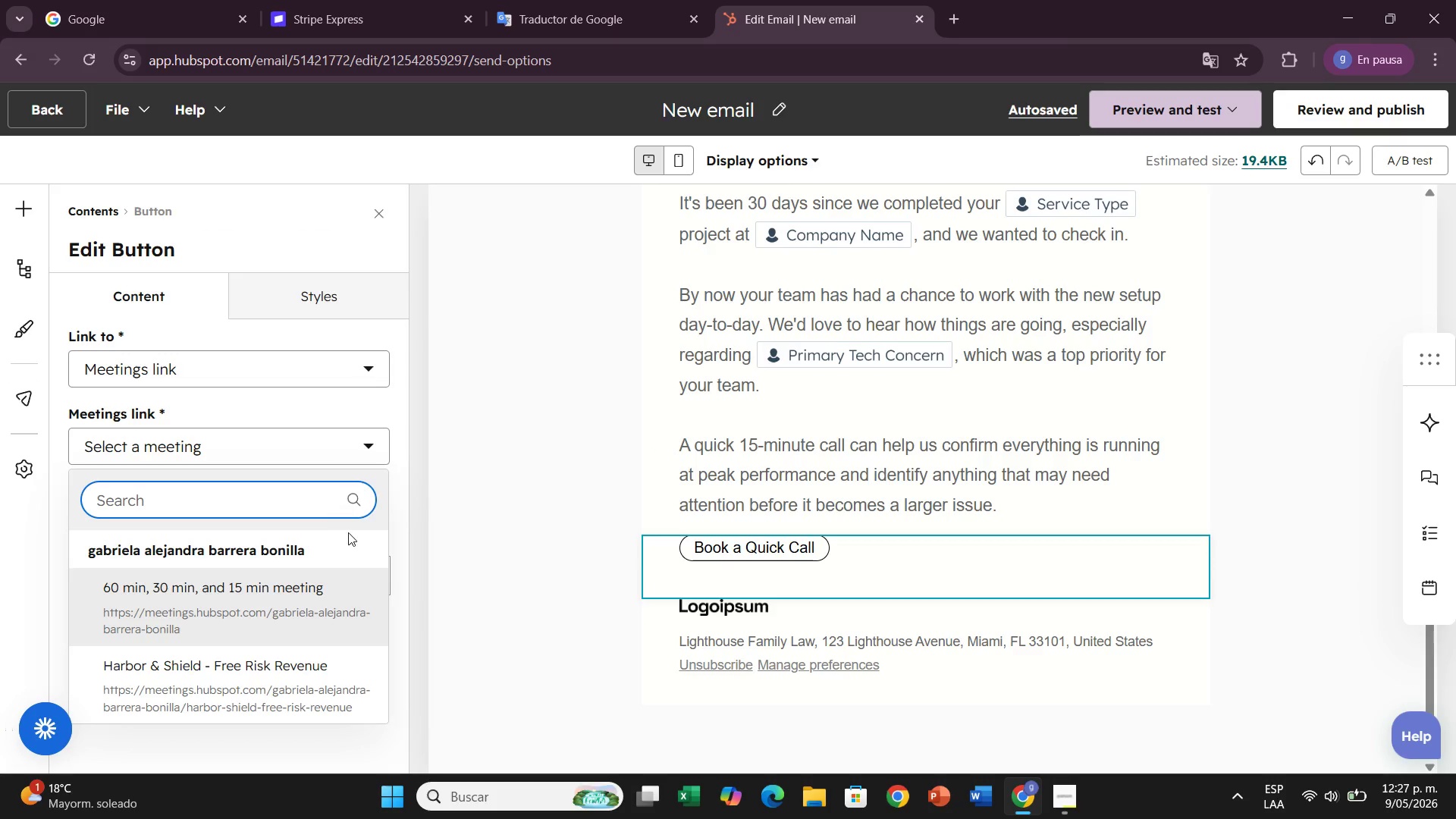 
scroll: coordinate [286, 639], scroll_direction: down, amount: 3.0
 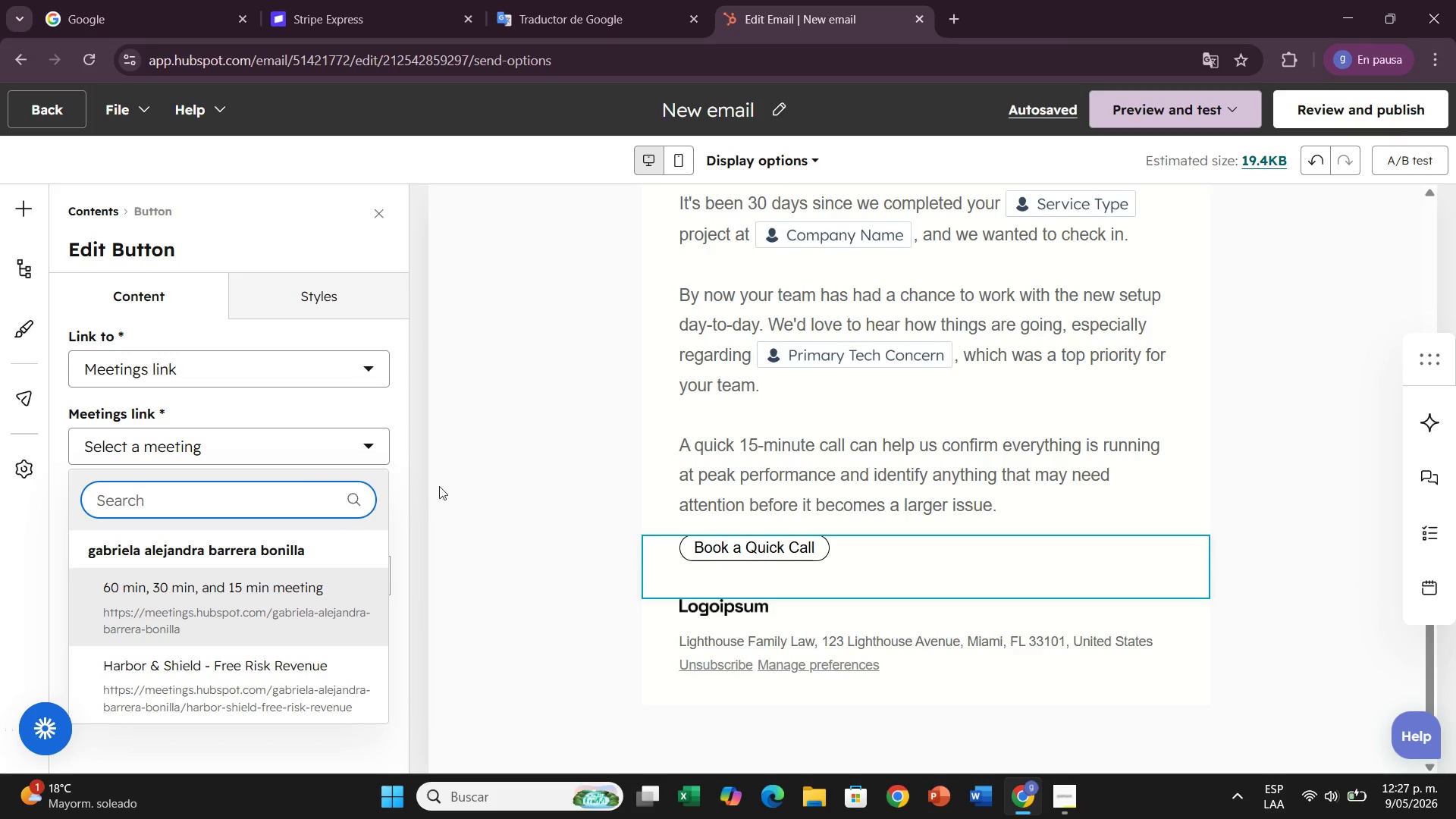 
left_click([459, 495])
 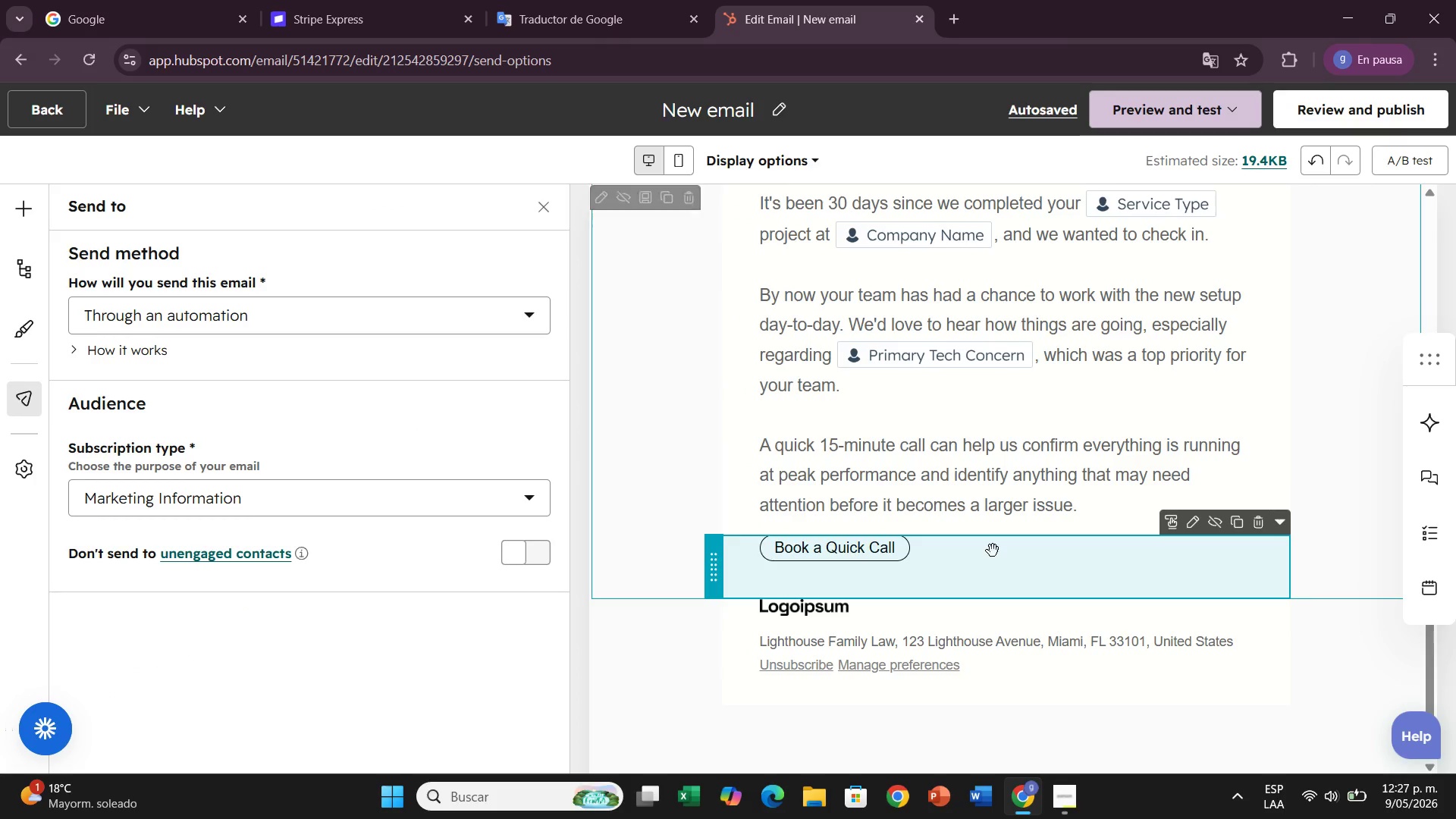 
left_click([944, 575])
 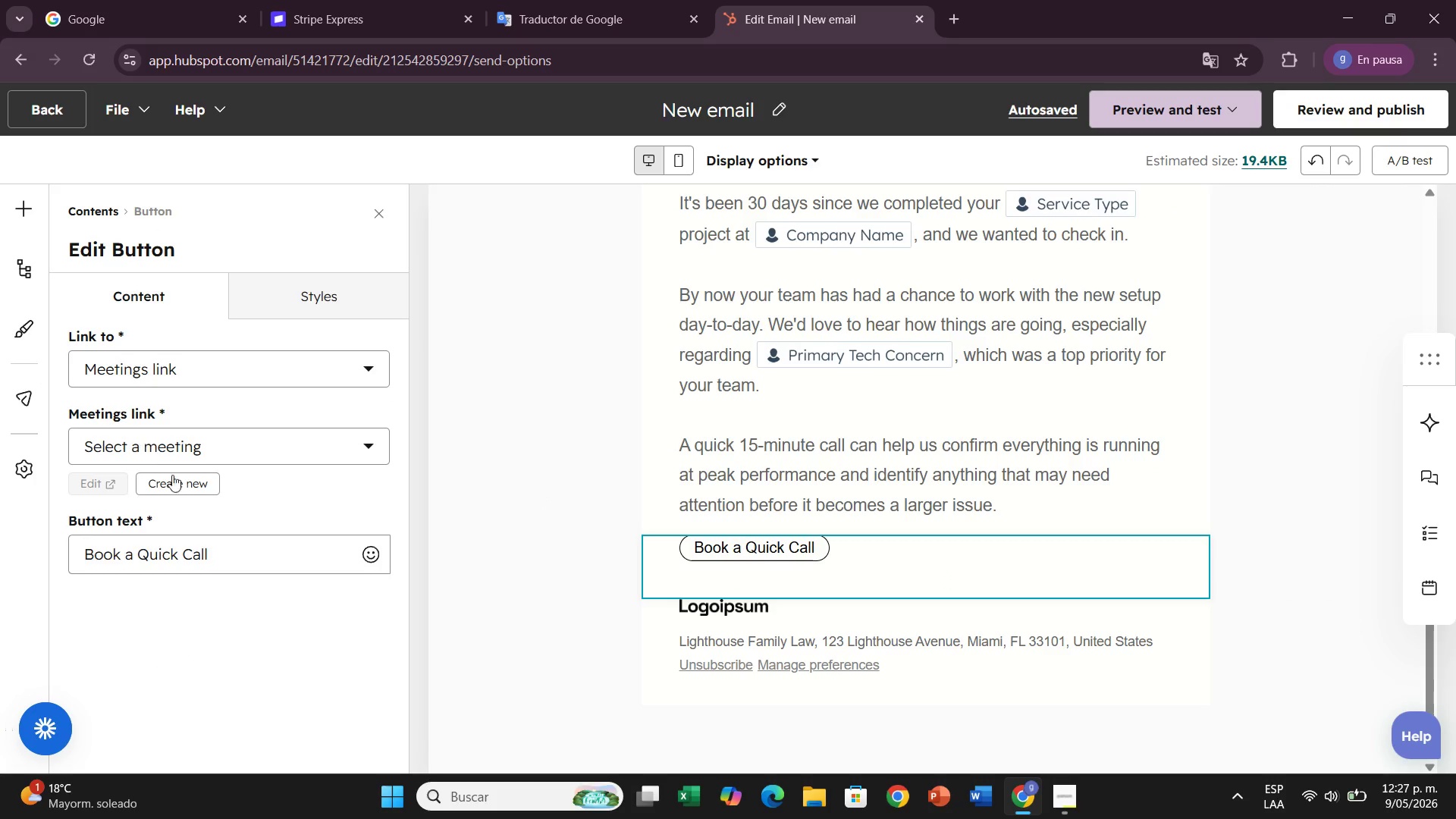 
left_click([174, 476])
 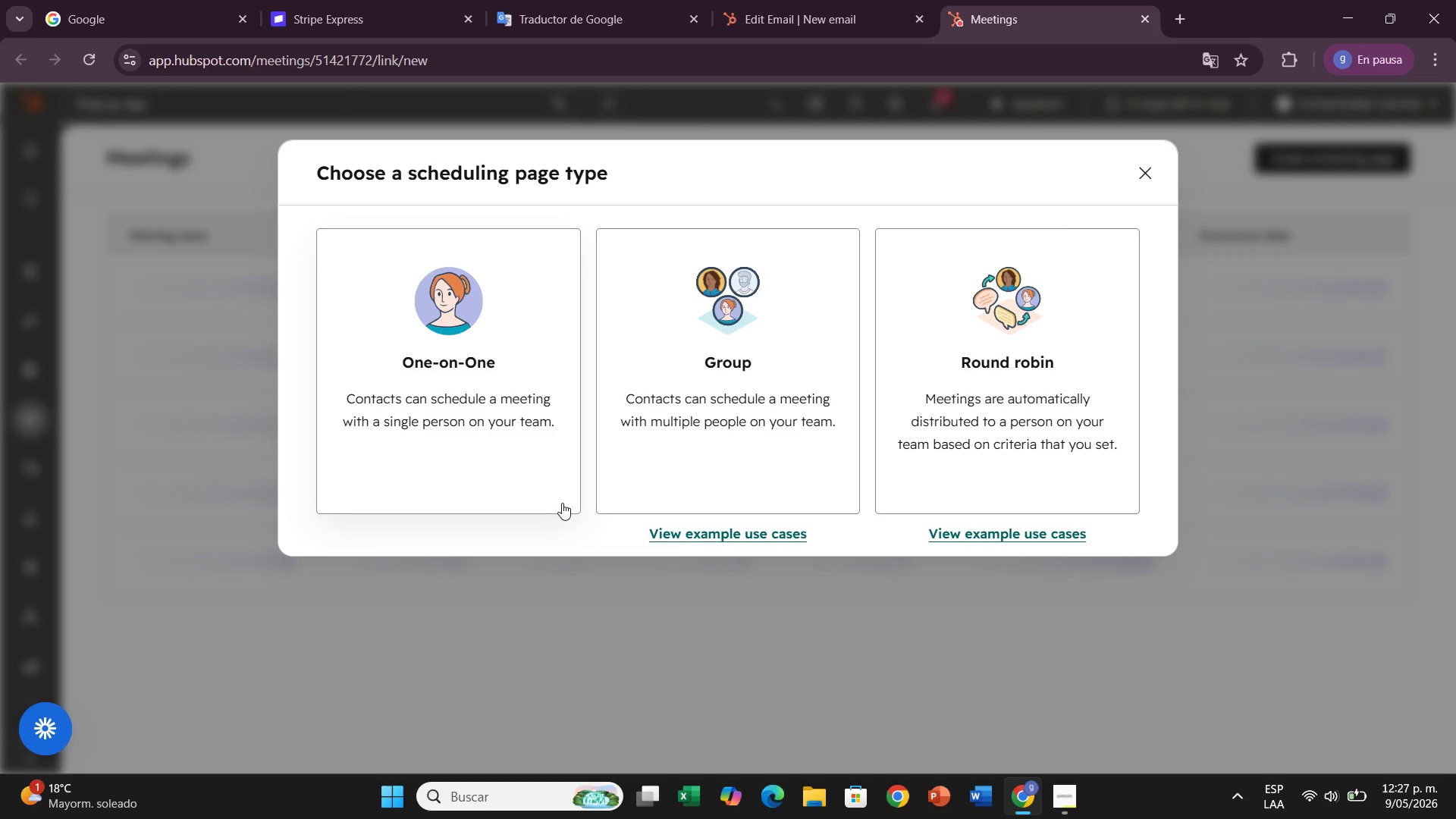 
wait(13.09)
 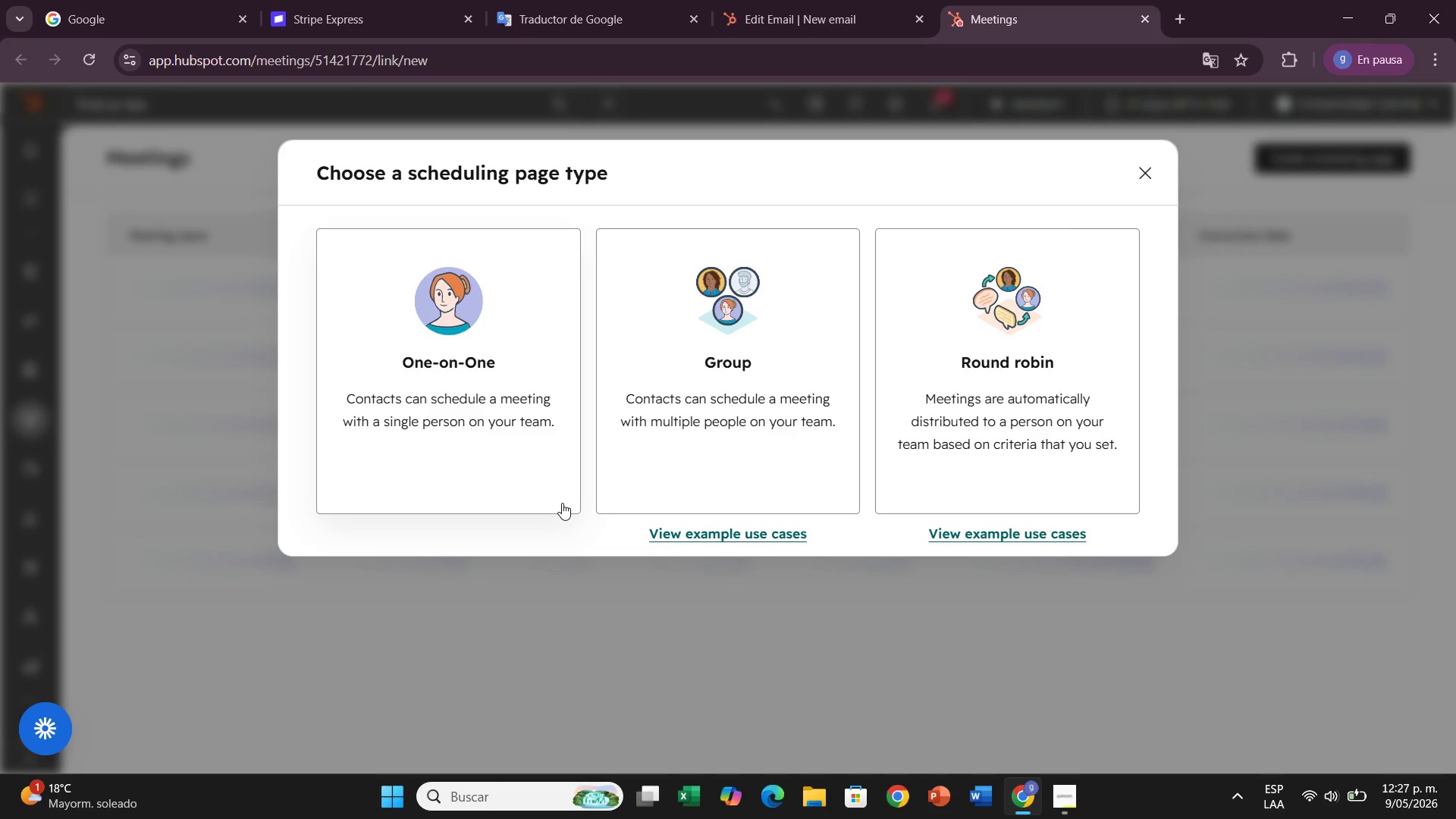 
left_click([547, 491])
 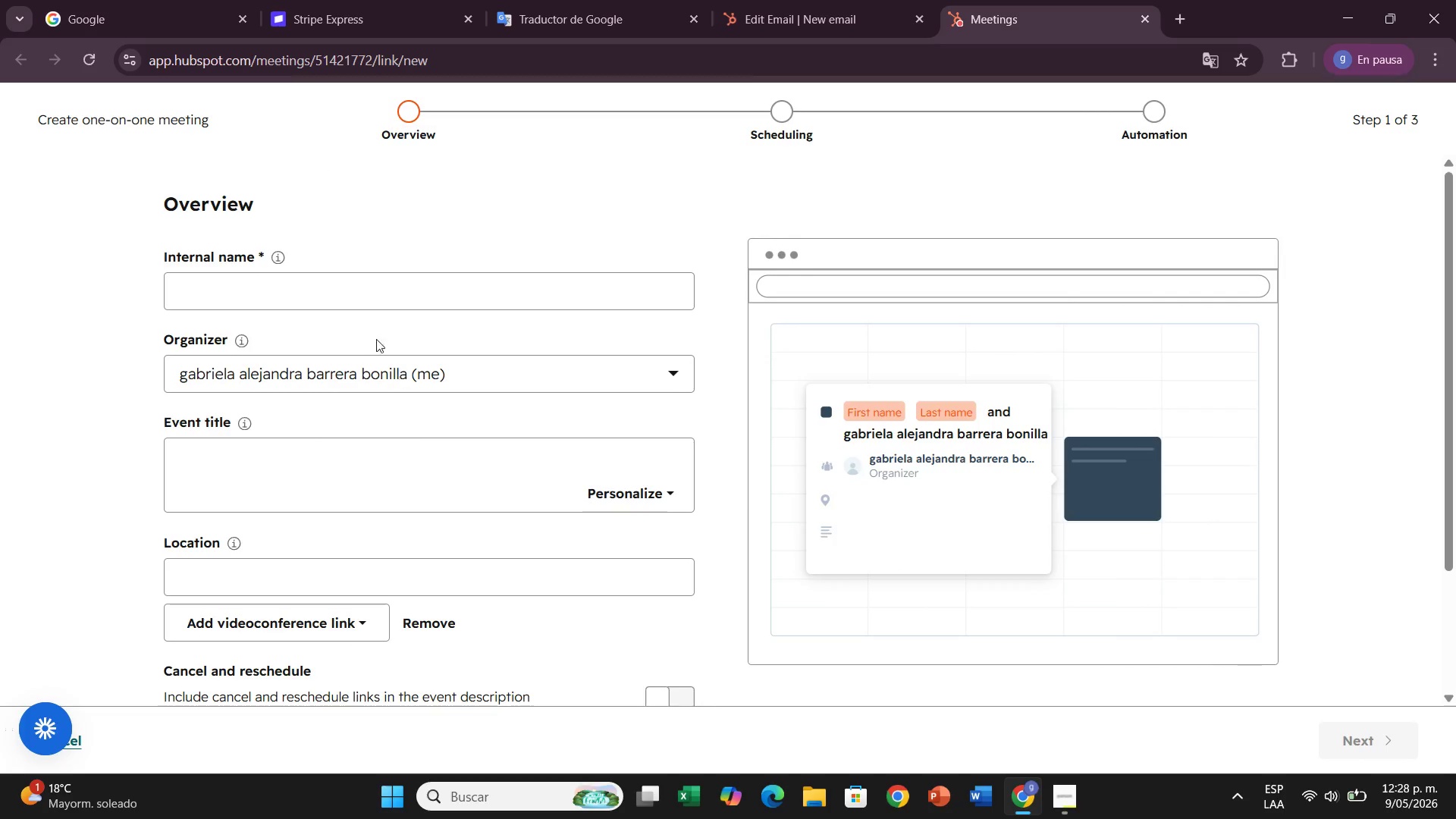 
left_click([378, 295])
 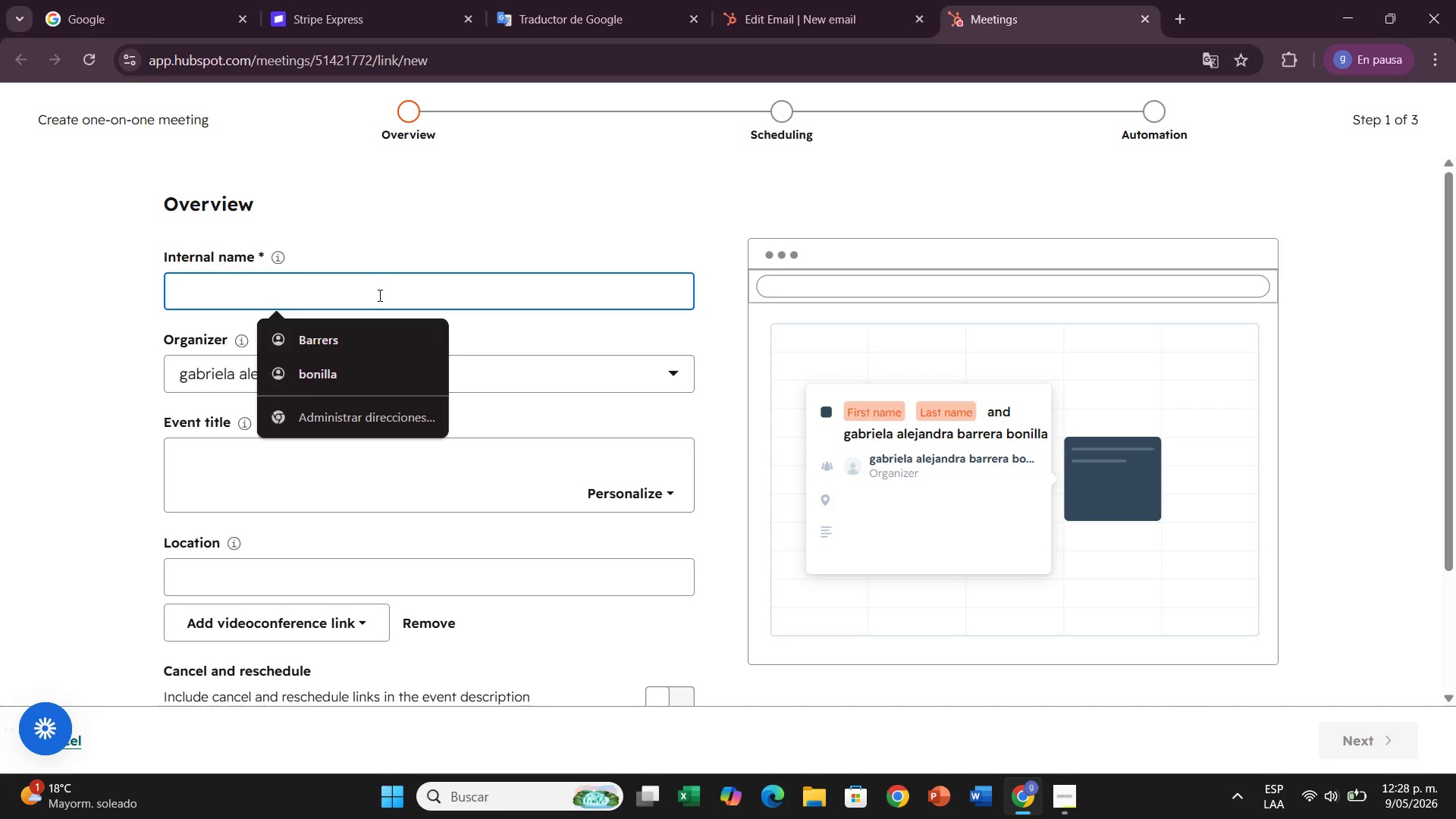 
wait(18.34)
 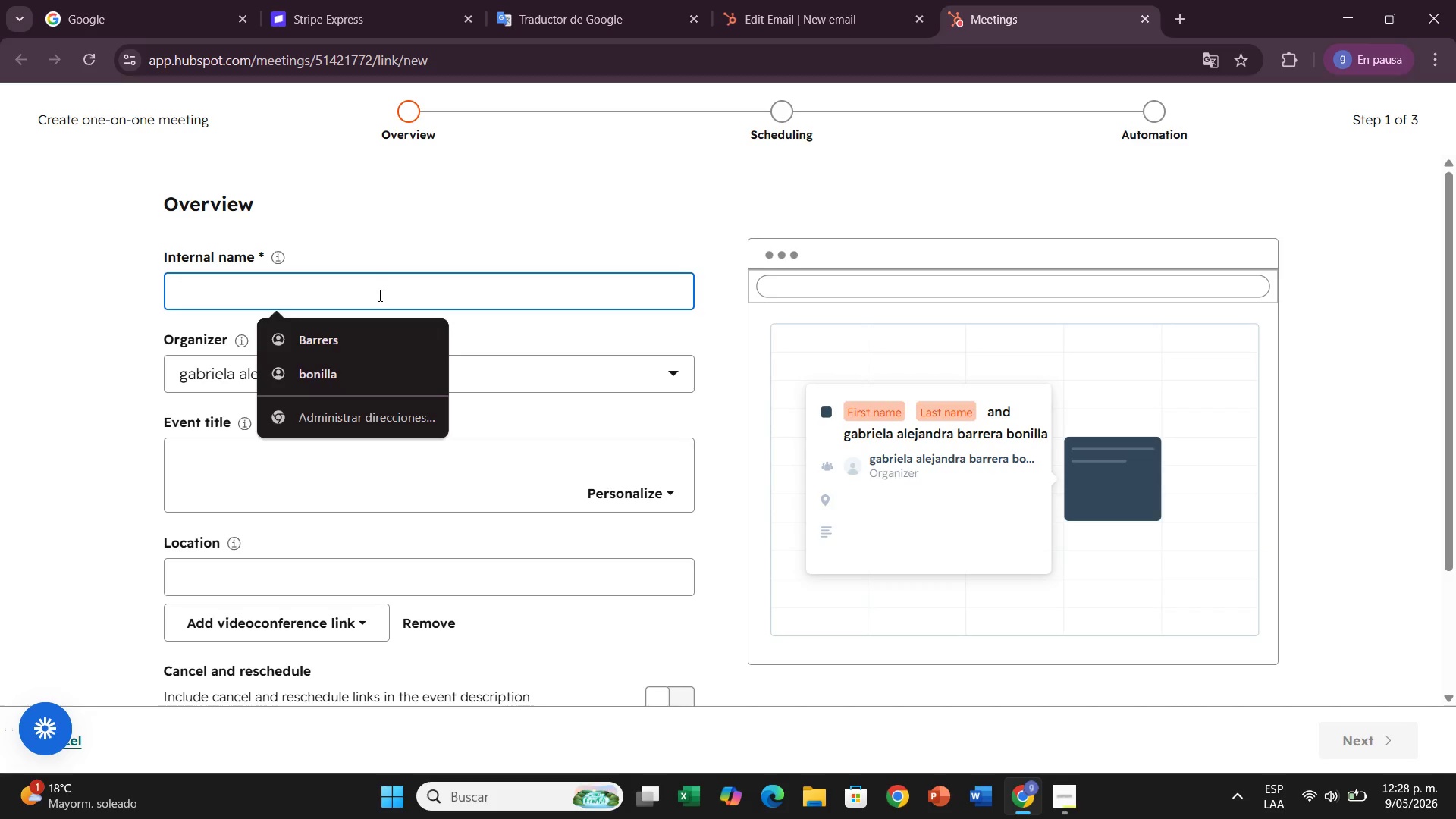 
left_click([743, 4])
 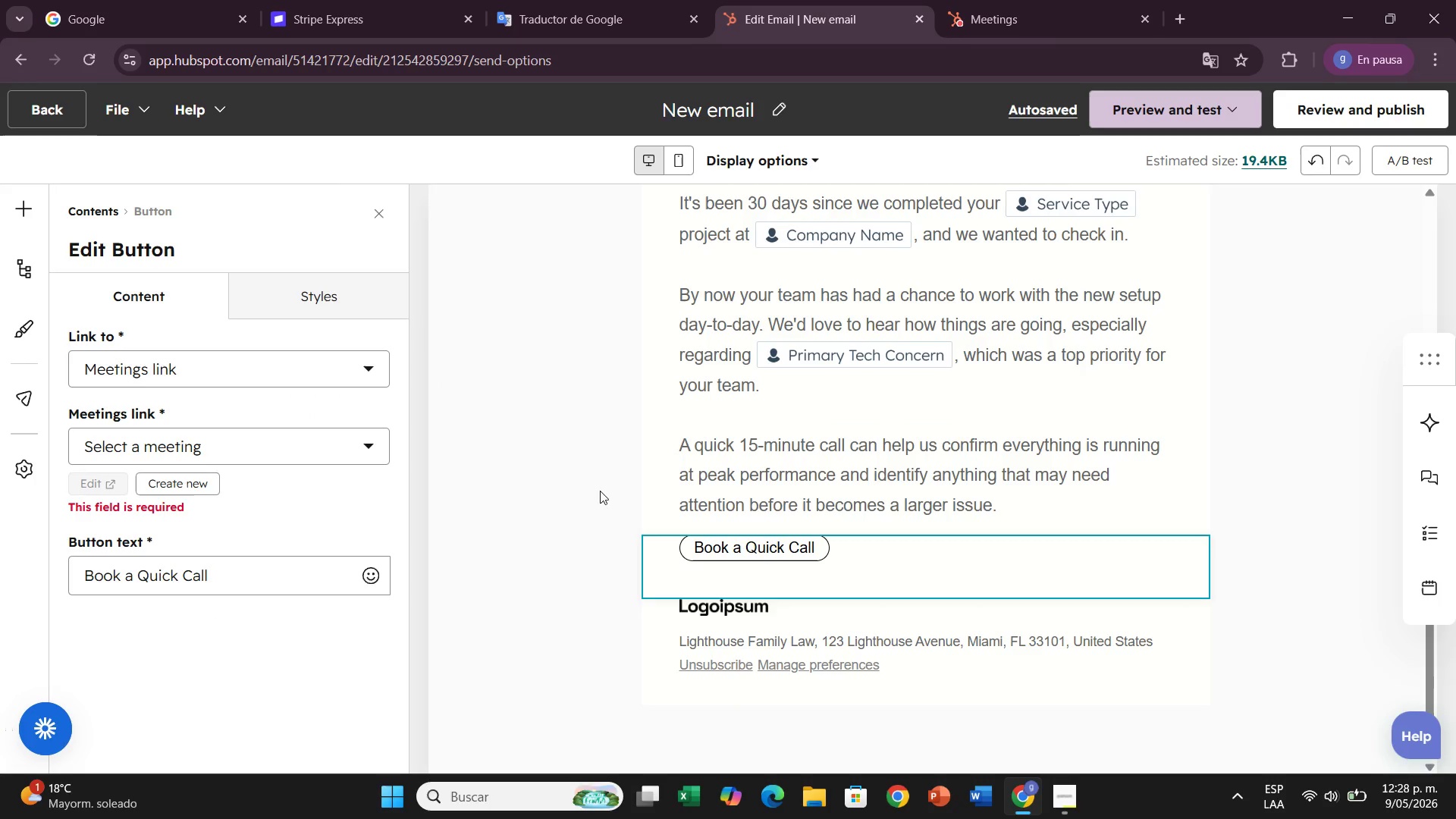 
left_click([303, 373])
 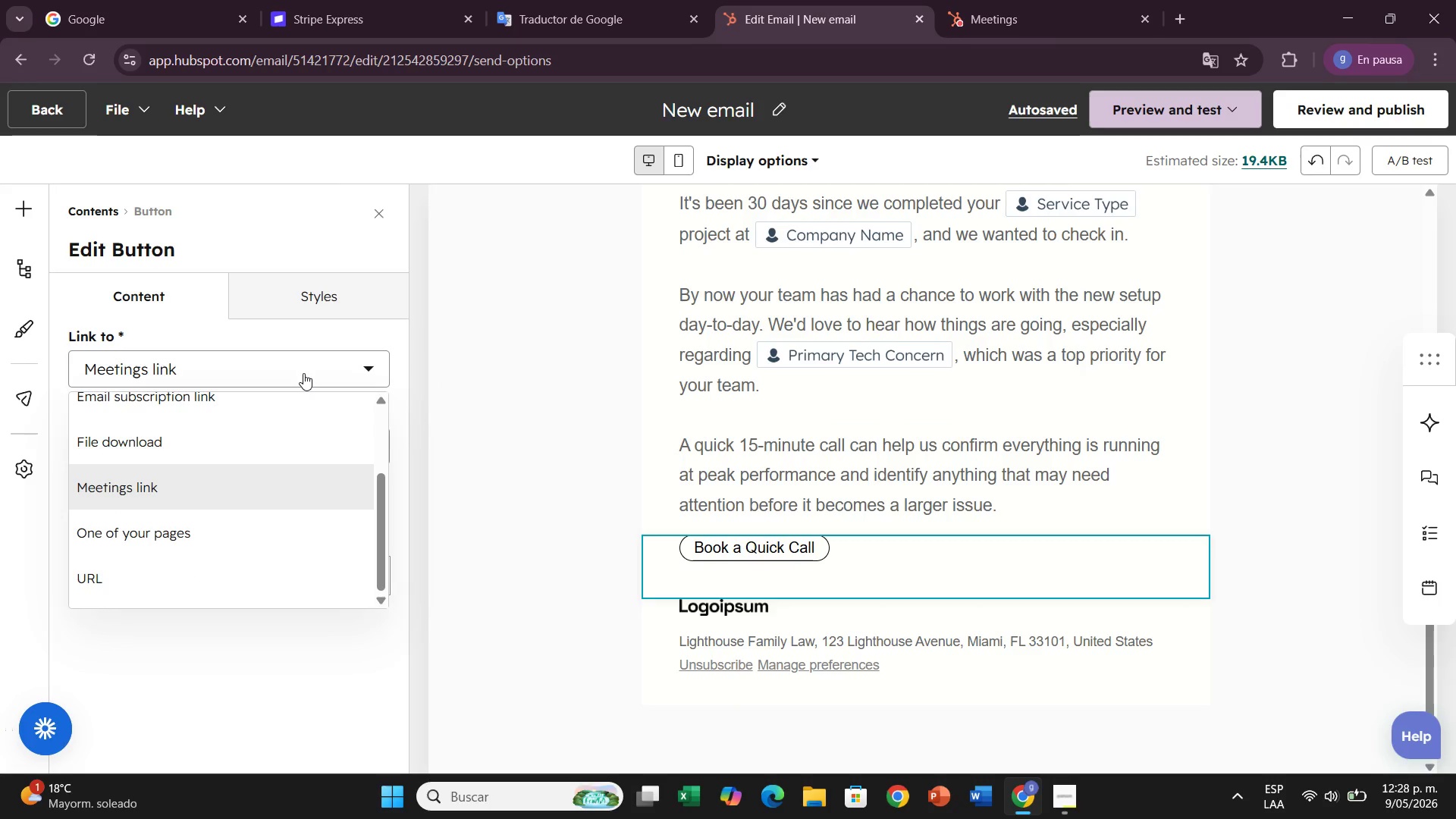 
wait(10.48)
 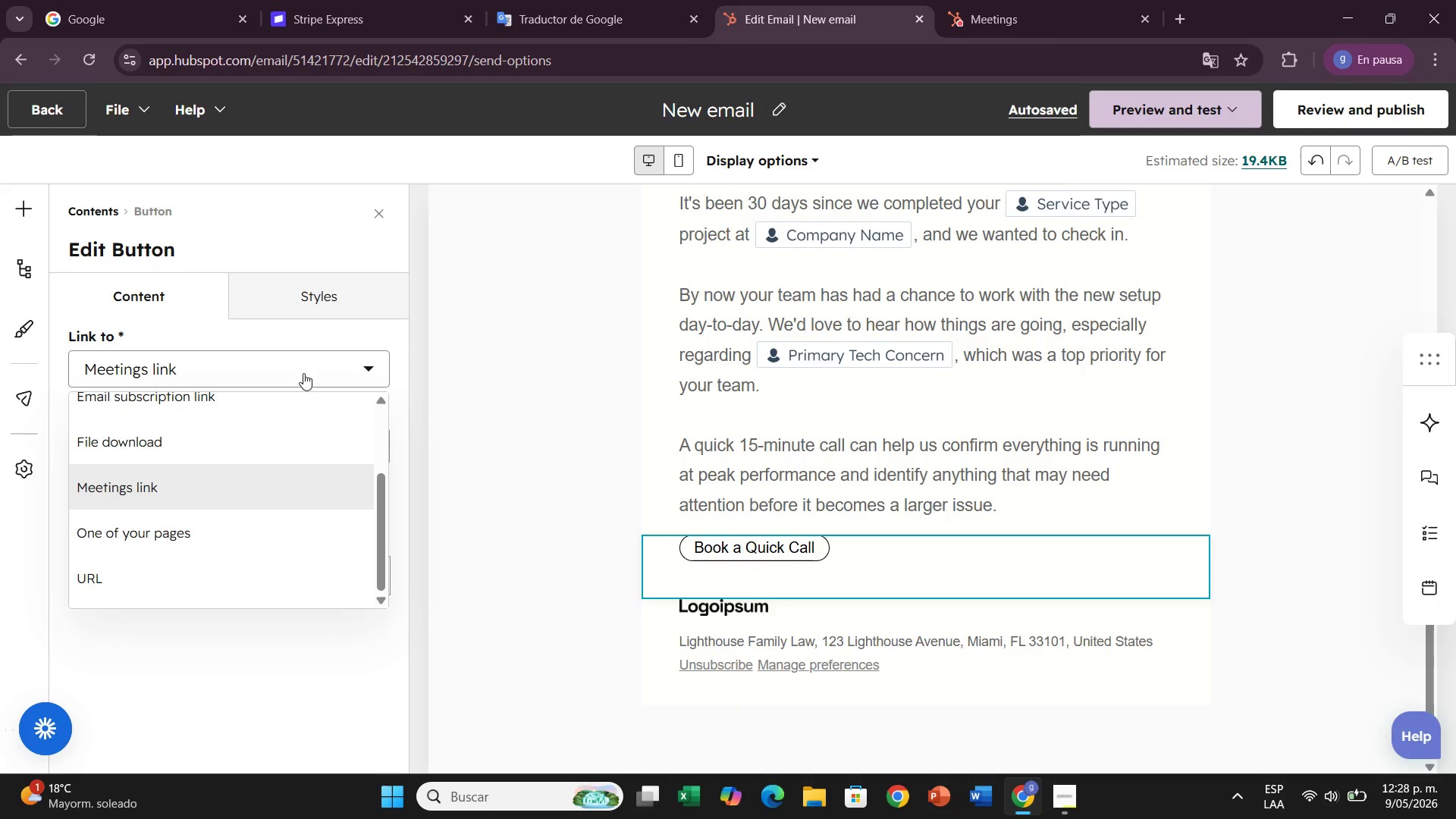 
scroll: coordinate [300, 561], scroll_direction: up, amount: 1.0
 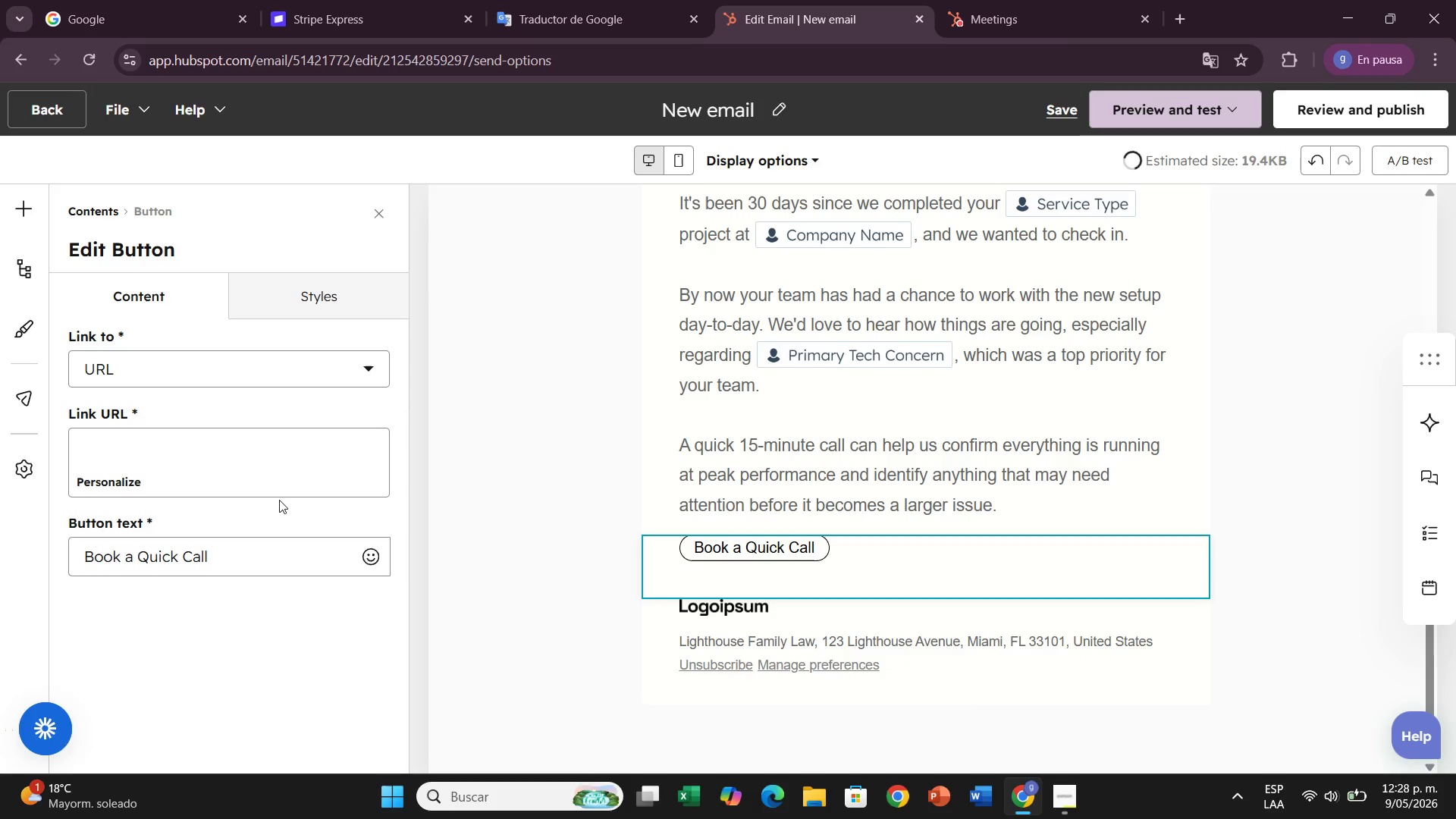 
left_click([234, 456])
 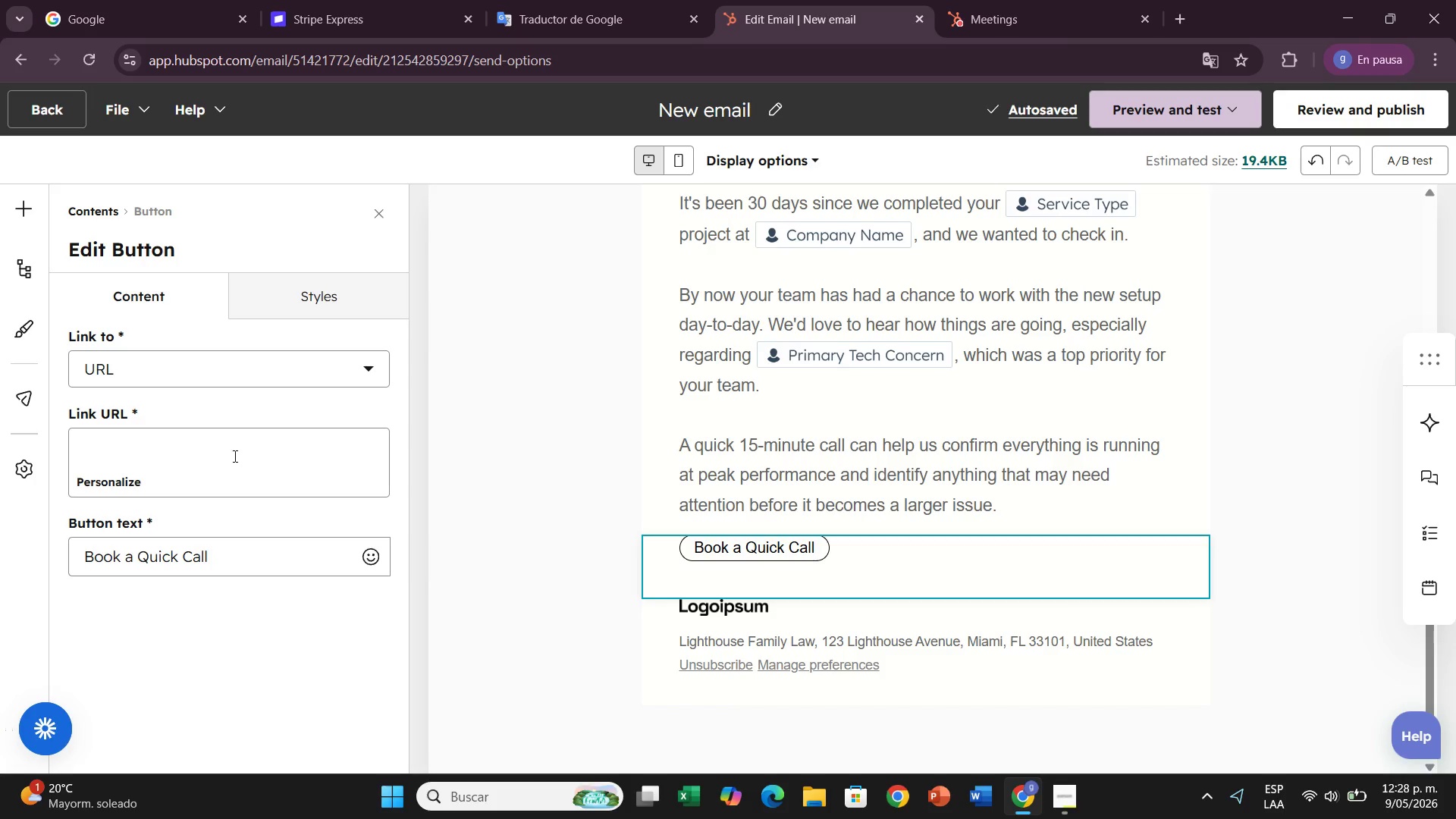 
type(htti)
key(Backspace)
type(ps)
 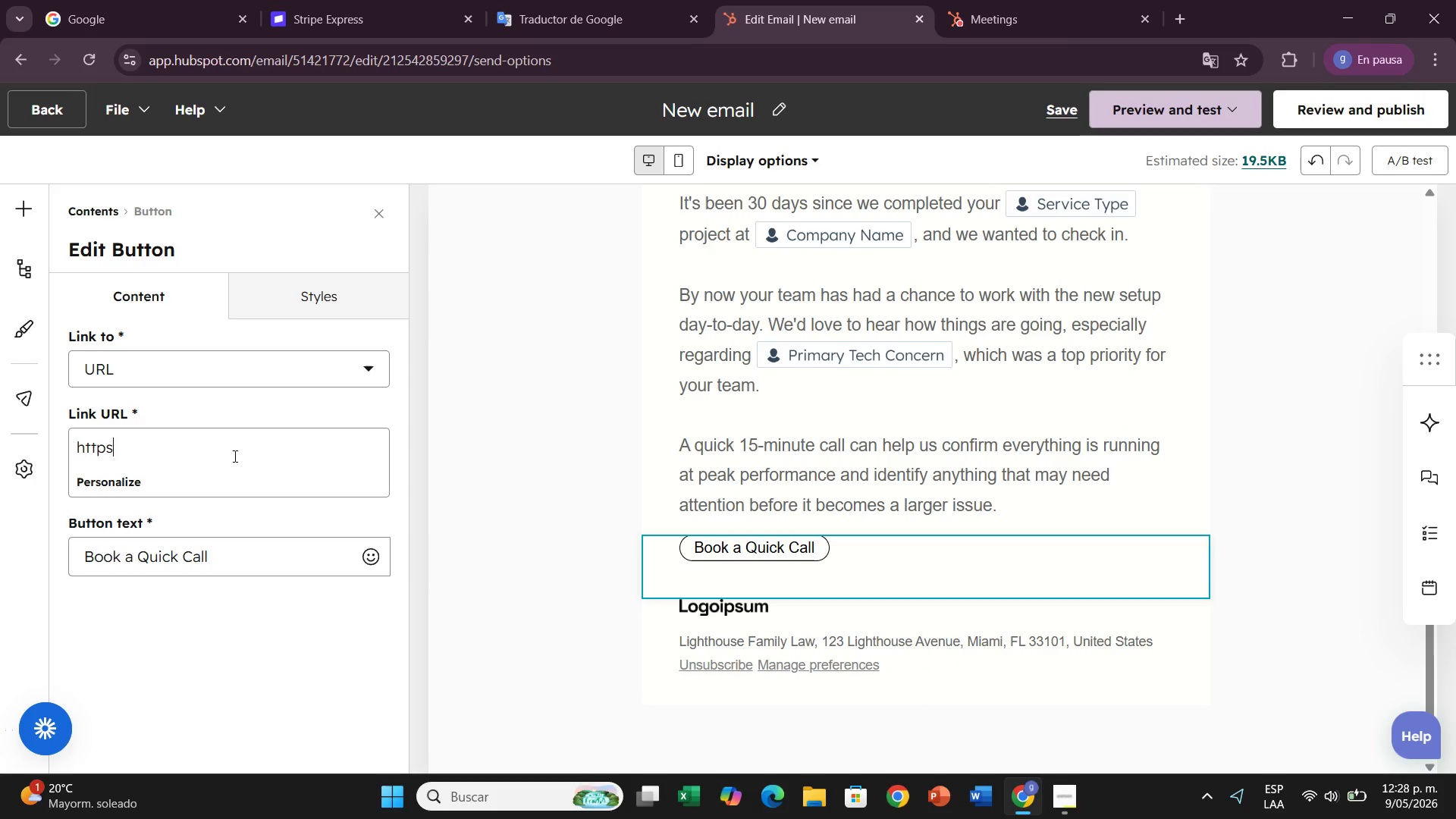 
type(>&&meetings.hubspot.com)
 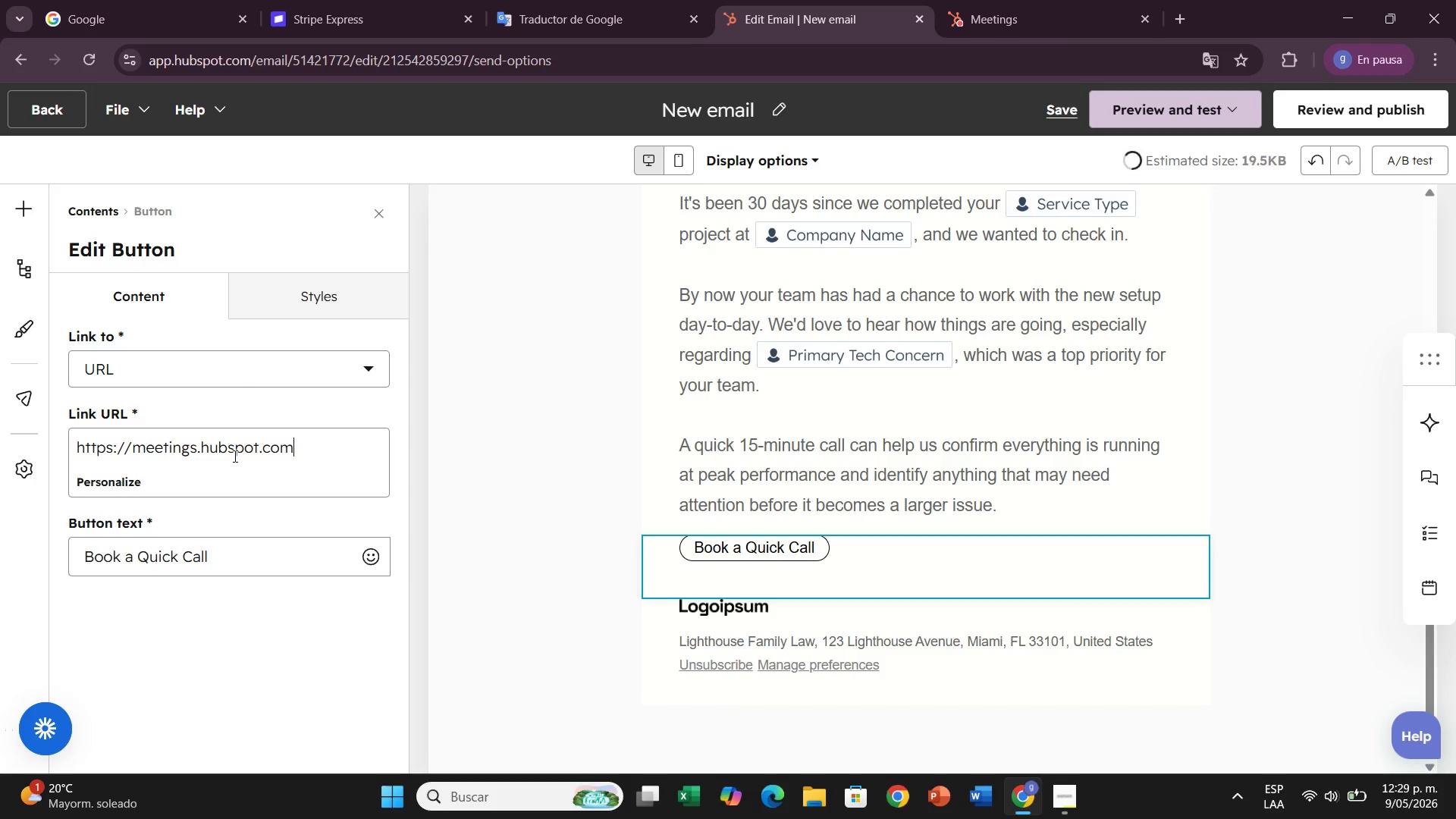 
wait(10.55)
 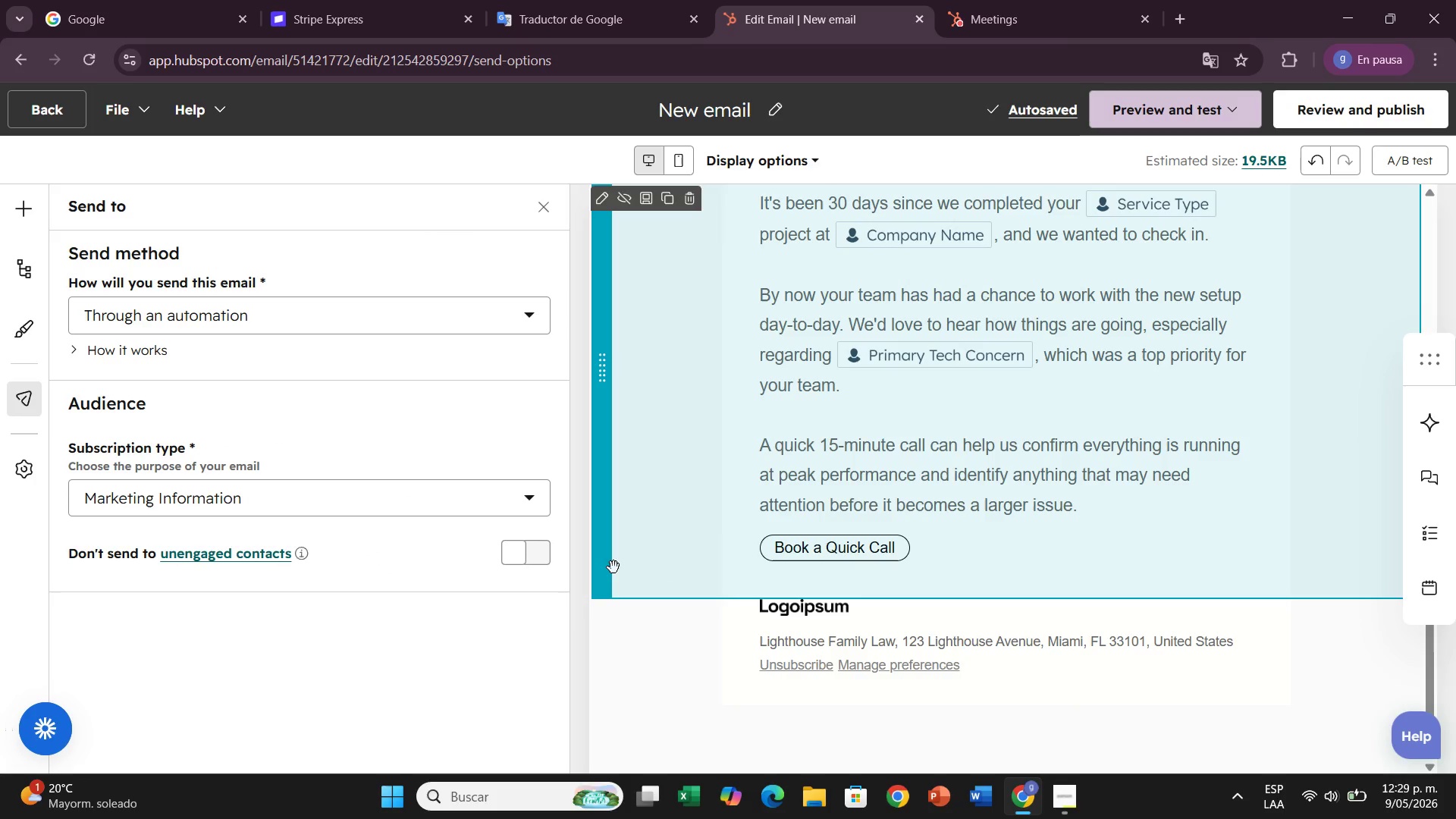 
scroll: coordinate [899, 526], scroll_direction: up, amount: 2.0
 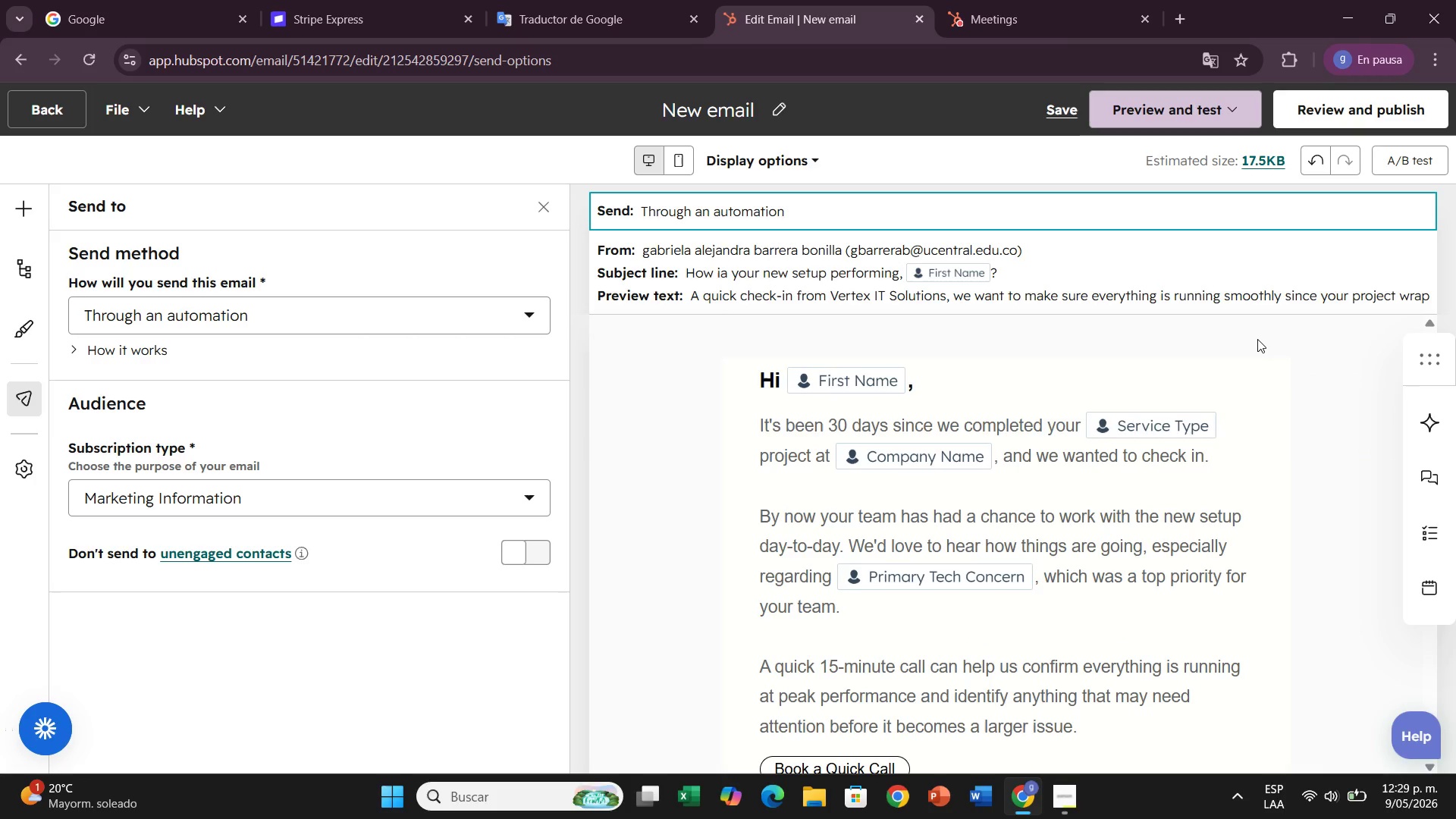 
wait(8.58)
 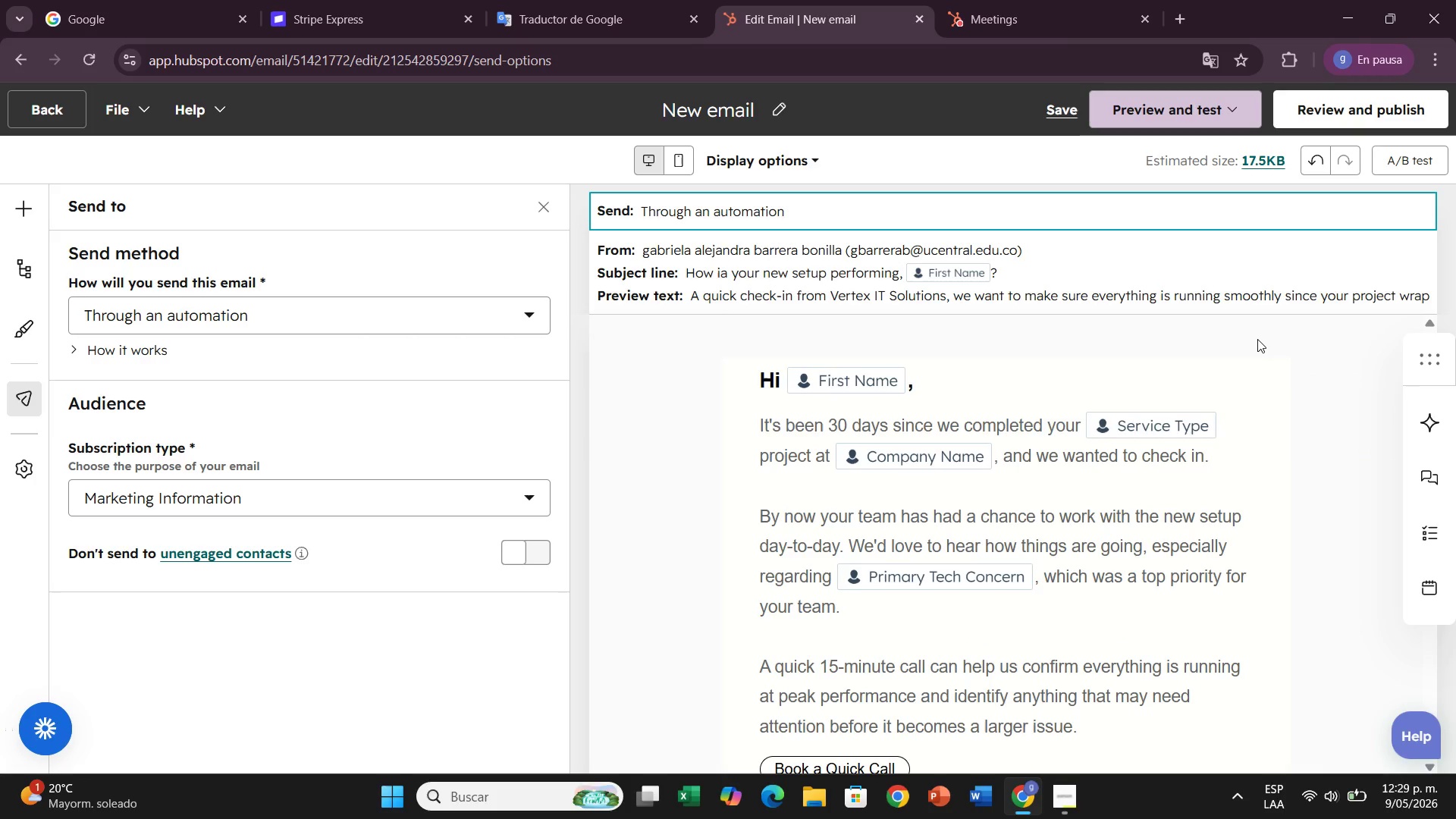 
scroll: coordinate [730, 630], scroll_direction: down, amount: 6.0
 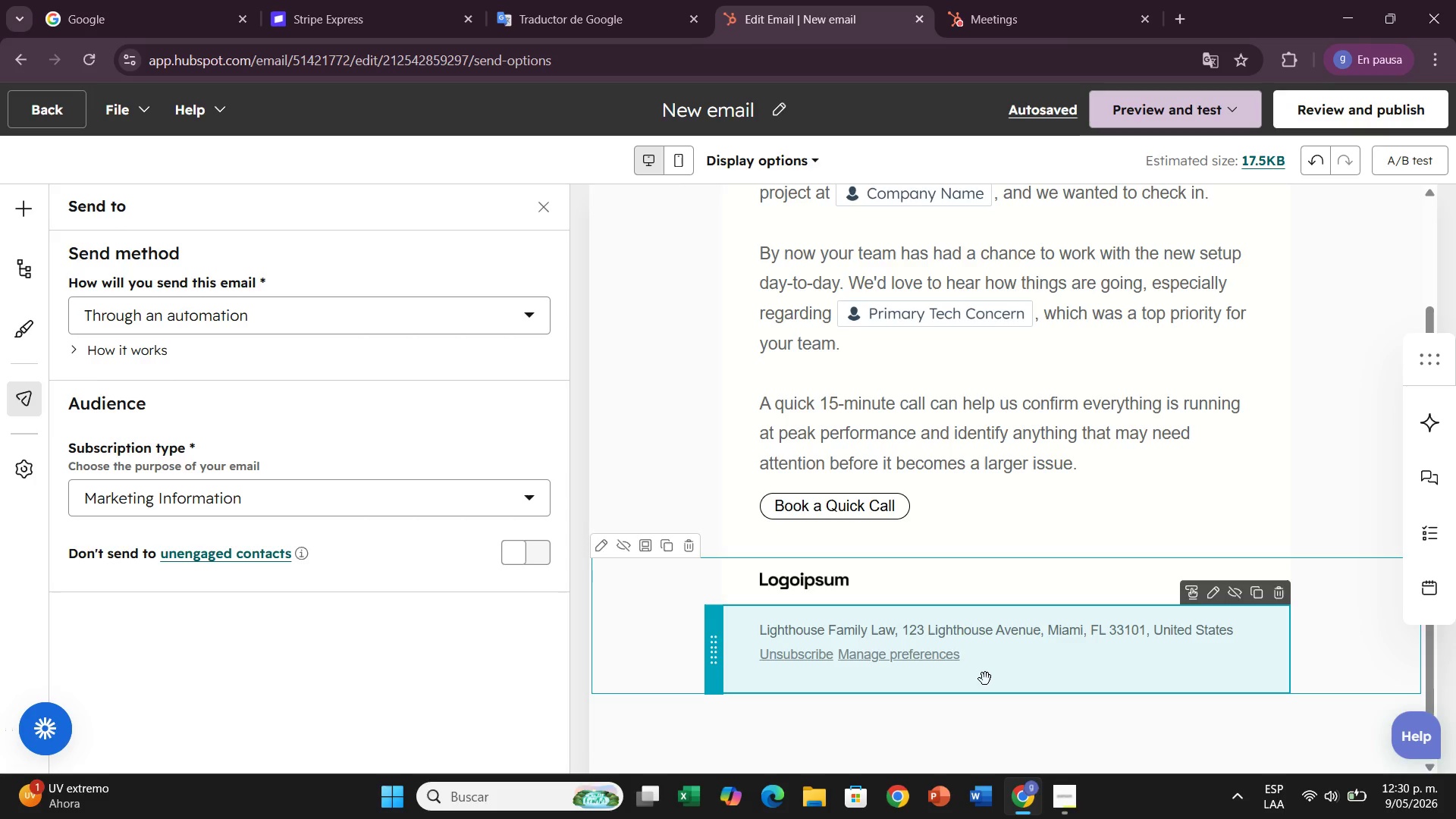 
wait(45.73)
 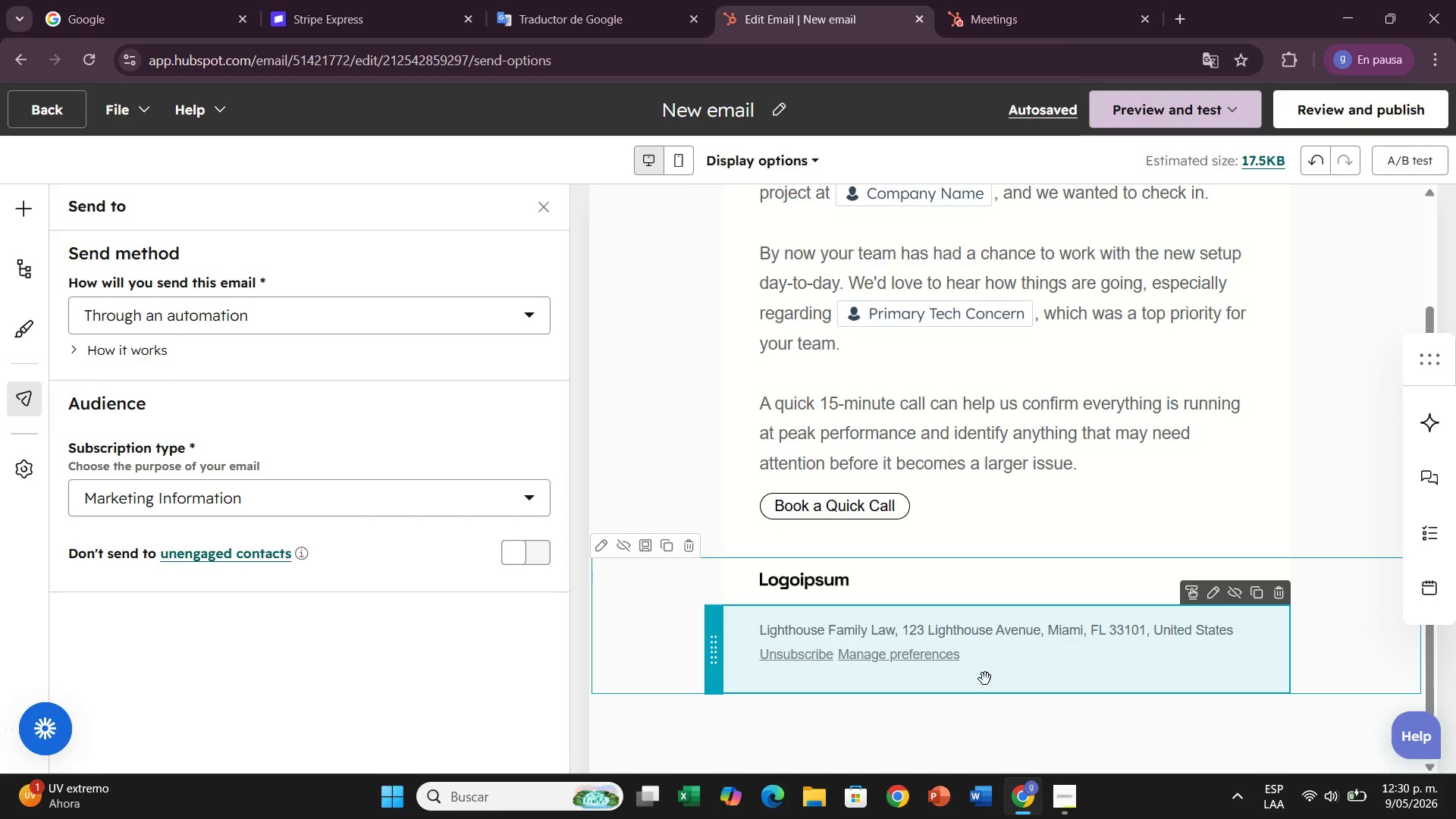 
left_click([1221, 606])
 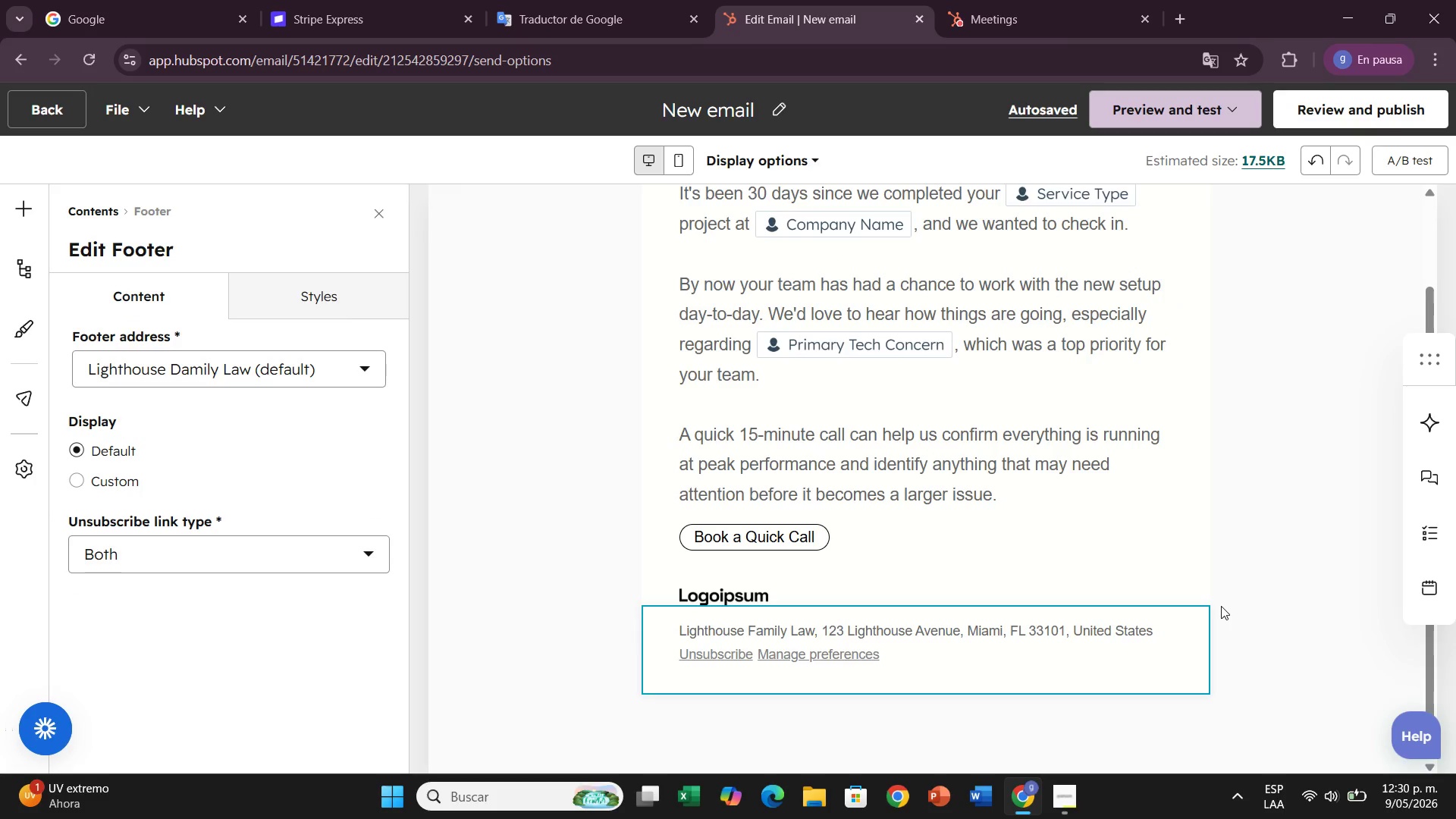 
wait(18.5)
 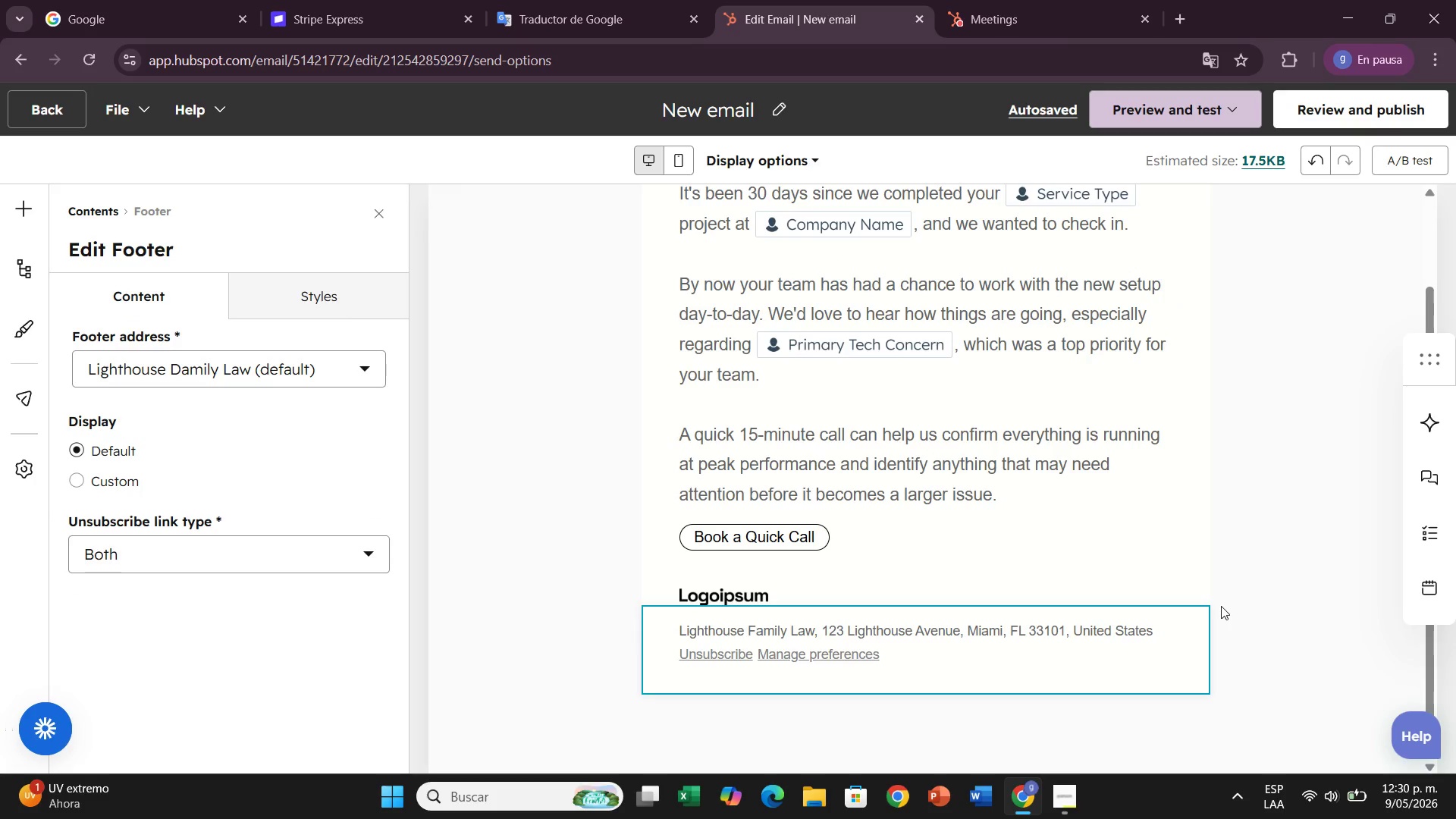 
left_click([83, 472])
 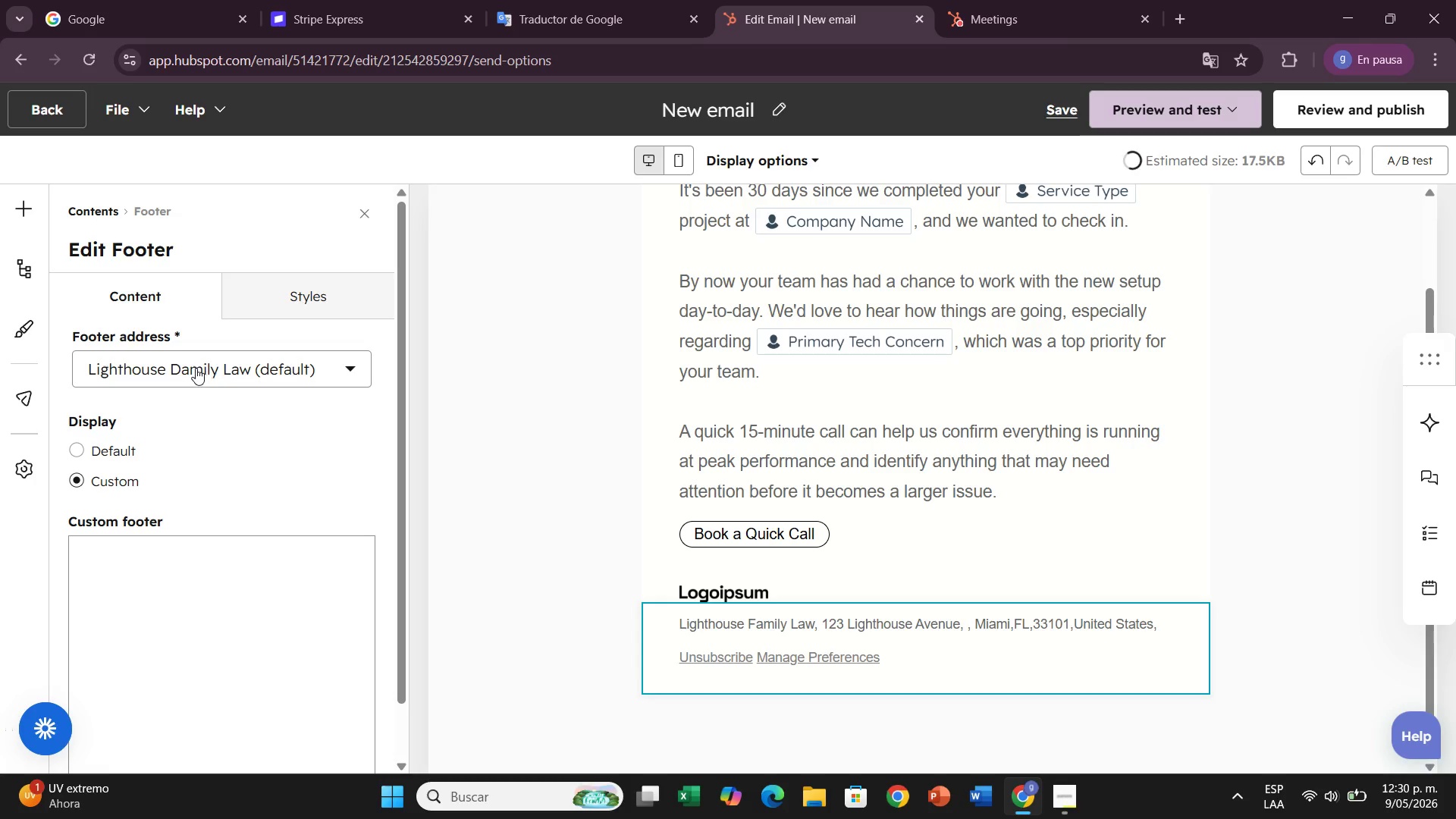 
left_click([196, 368])
 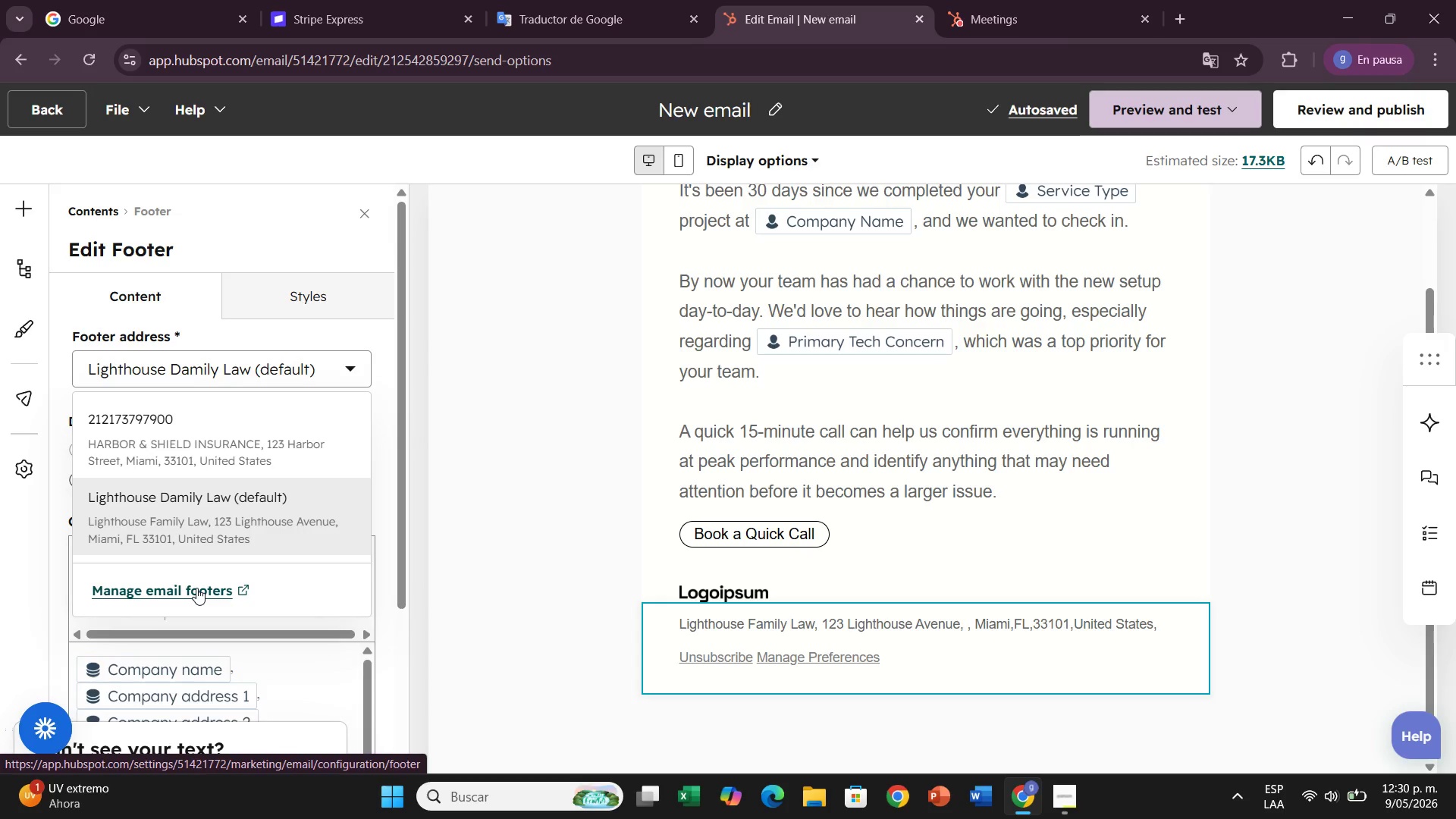 
wait(9.81)
 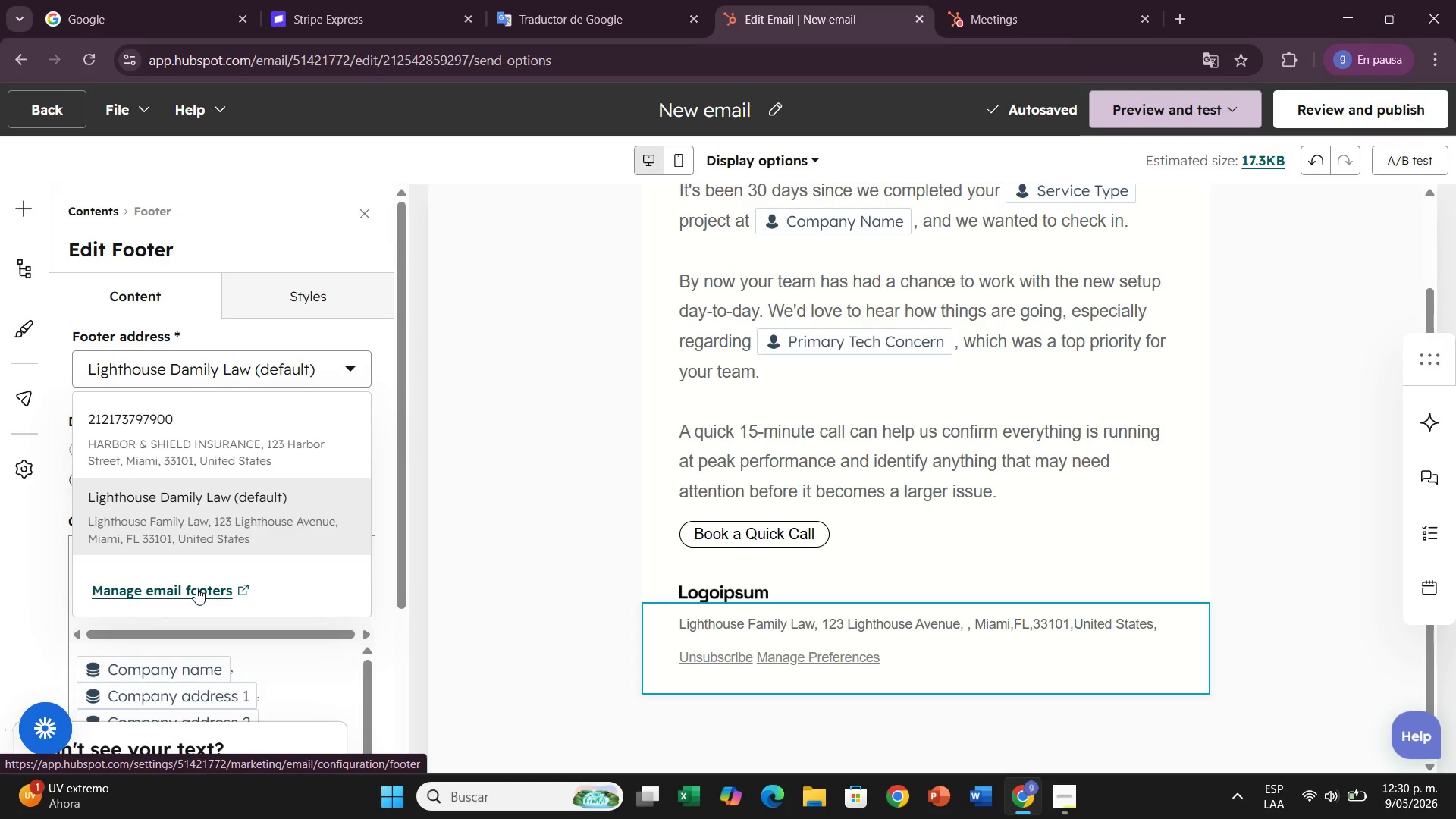 
left_click([730, 591])
 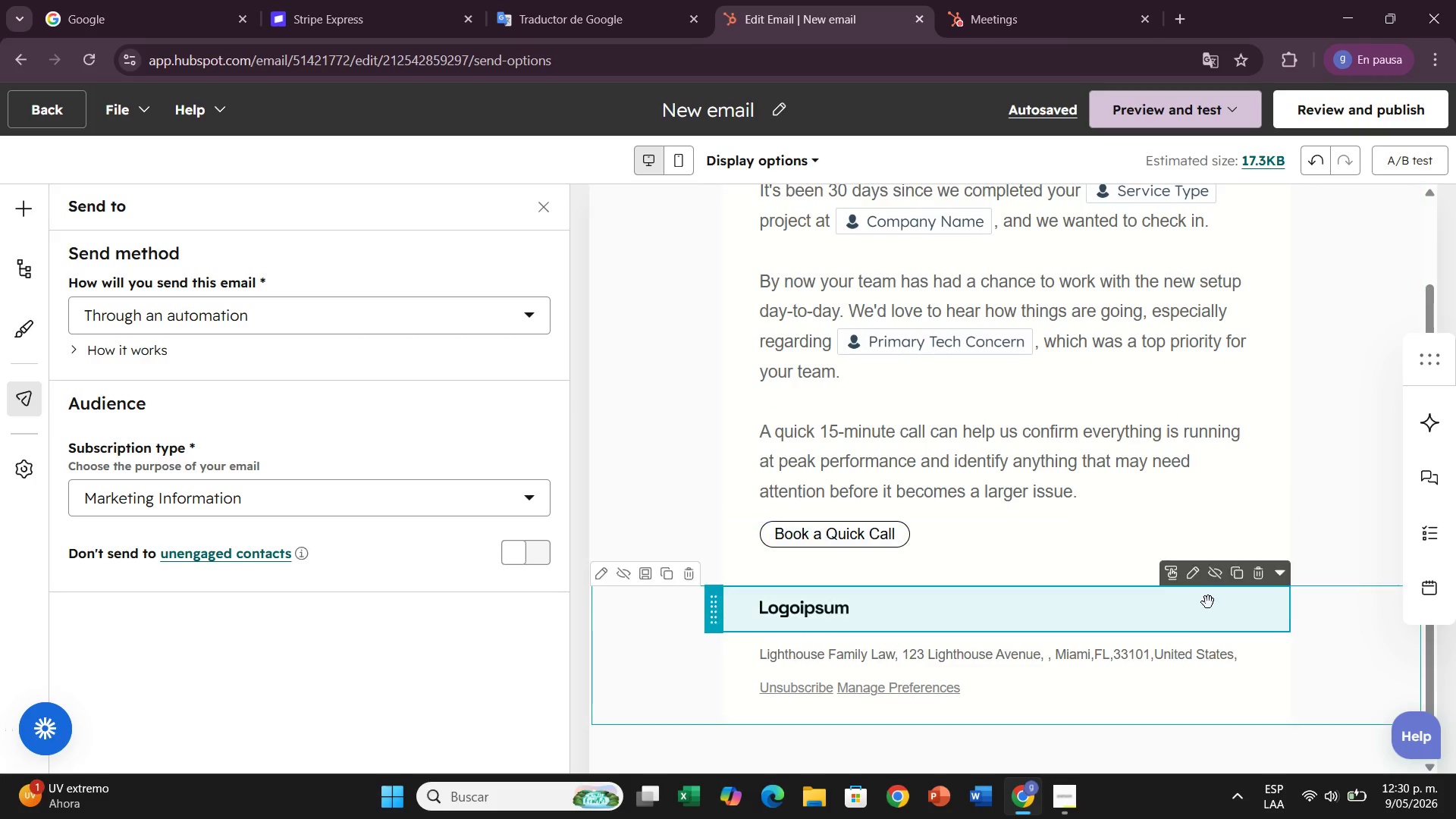 
left_click([1193, 579])
 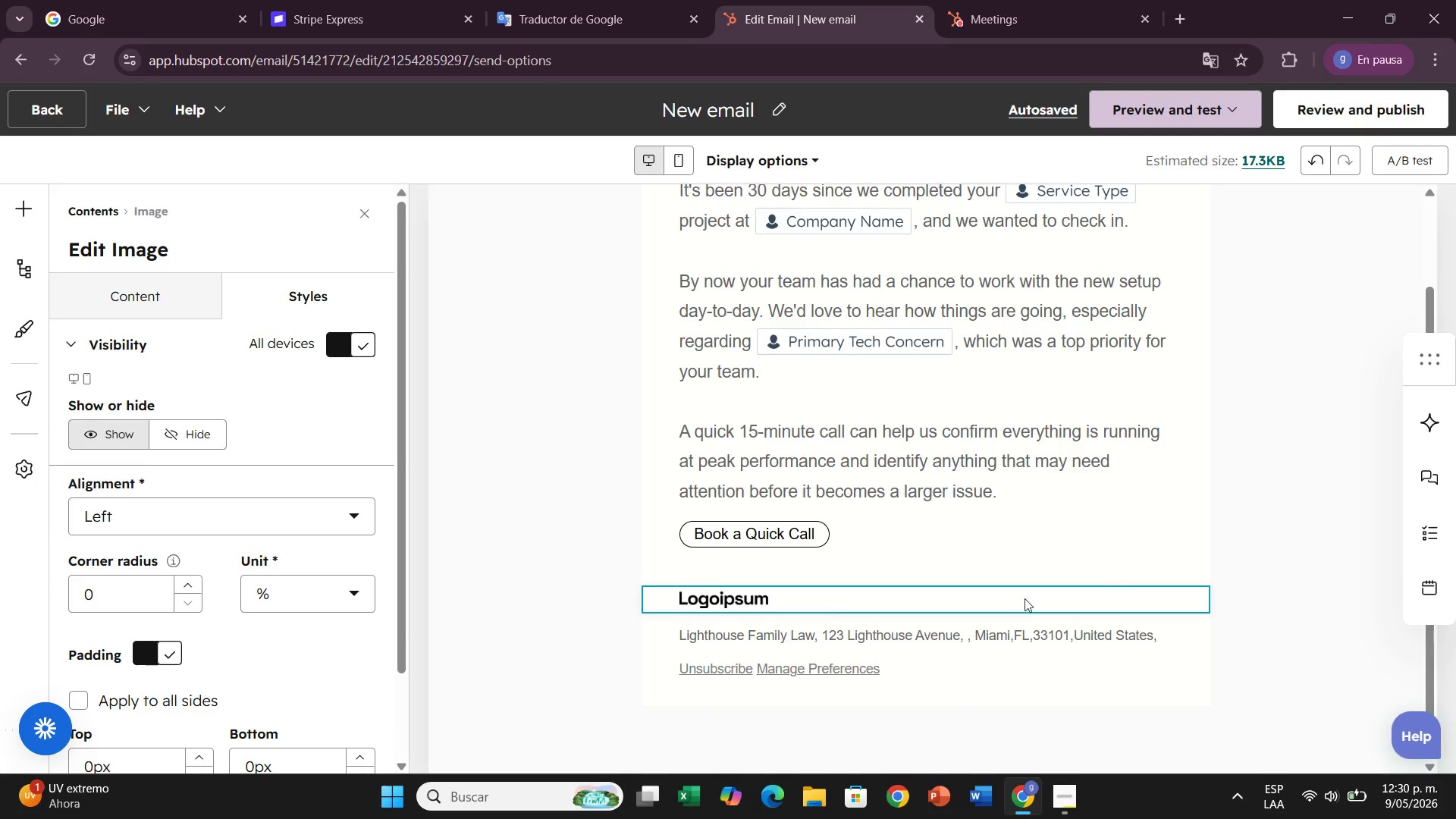 
scroll: coordinate [231, 456], scroll_direction: down, amount: 4.0
 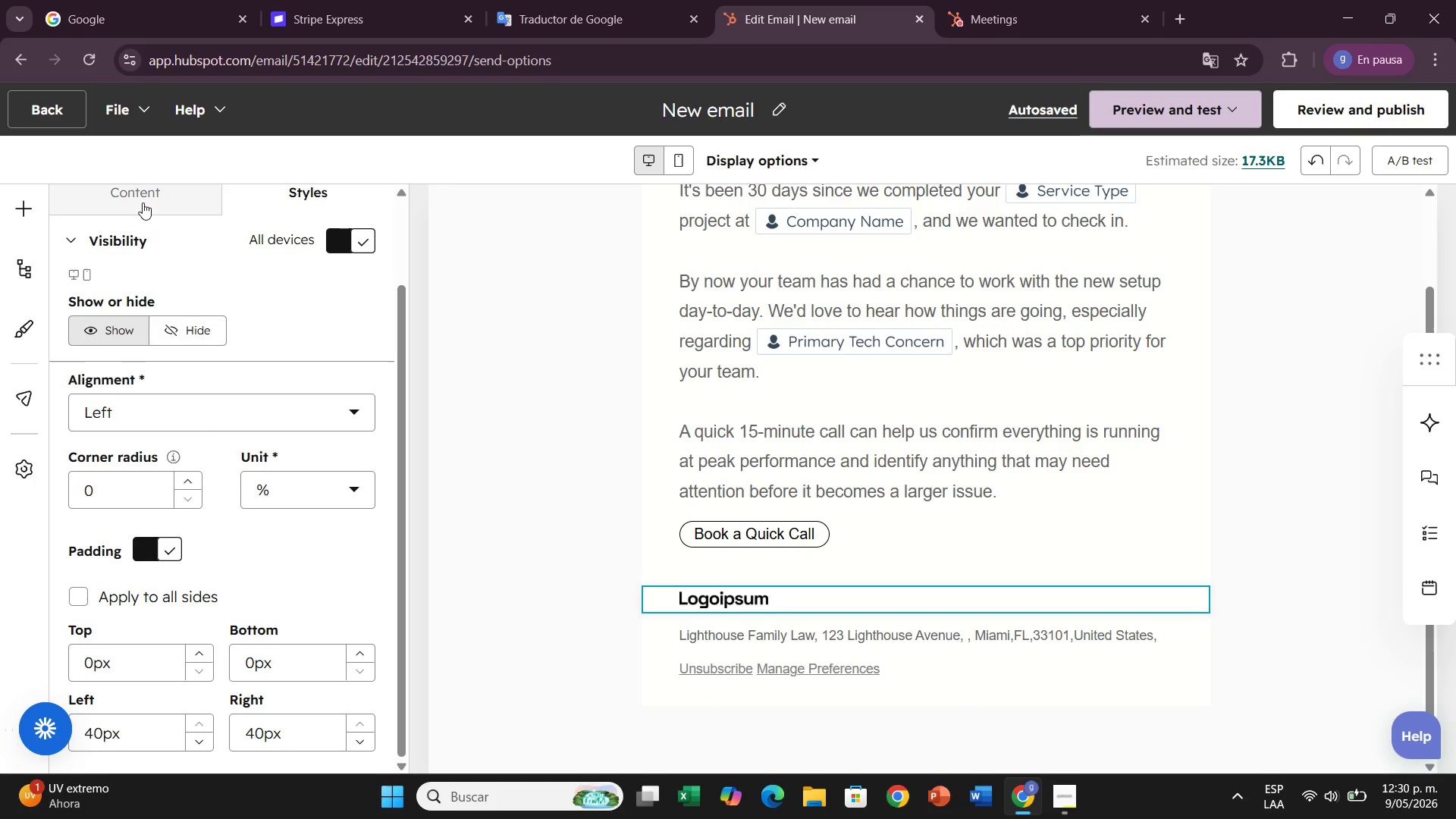 
left_click([143, 202])
 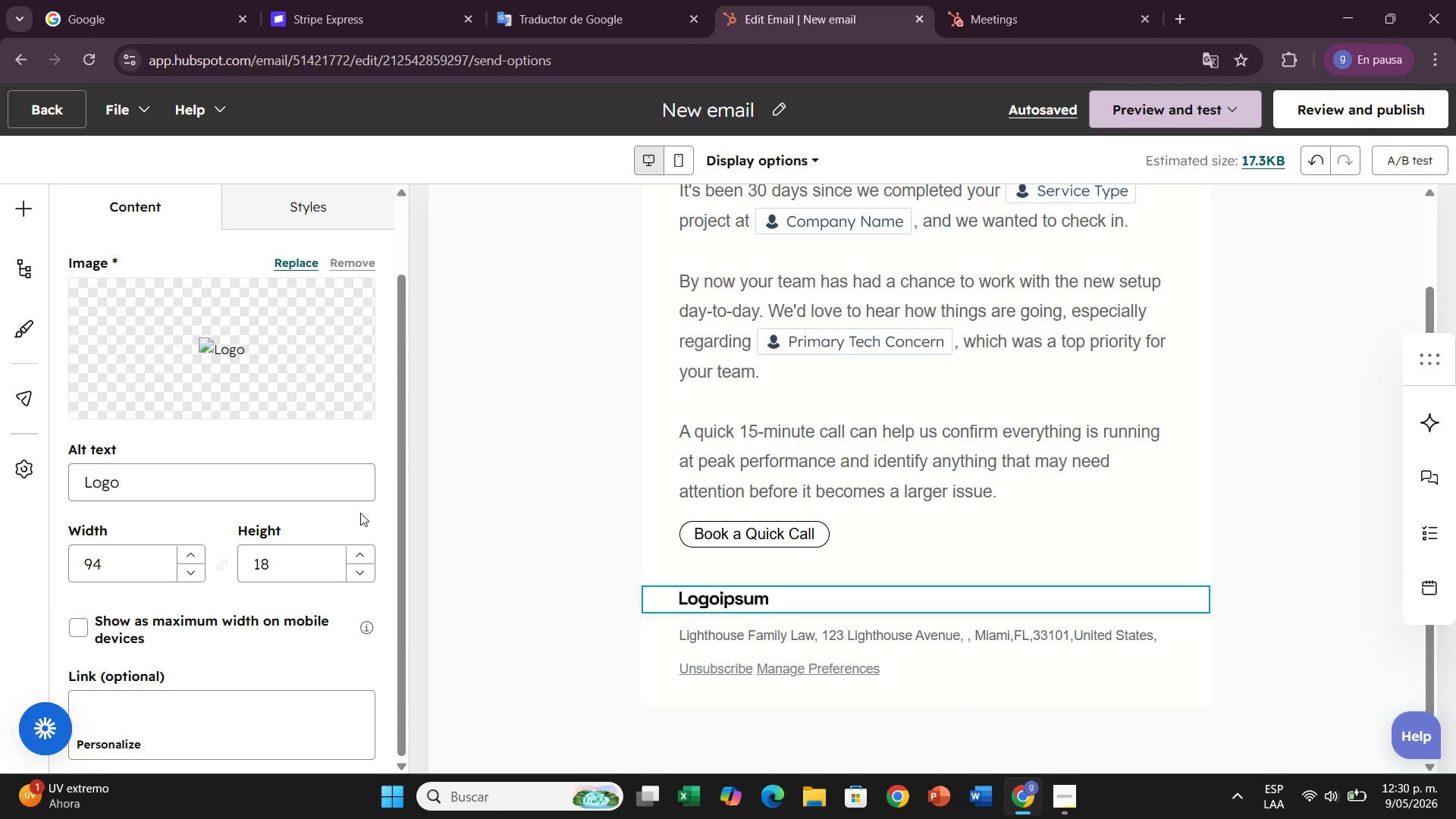 
scroll: coordinate [360, 513], scroll_direction: down, amount: 2.0
 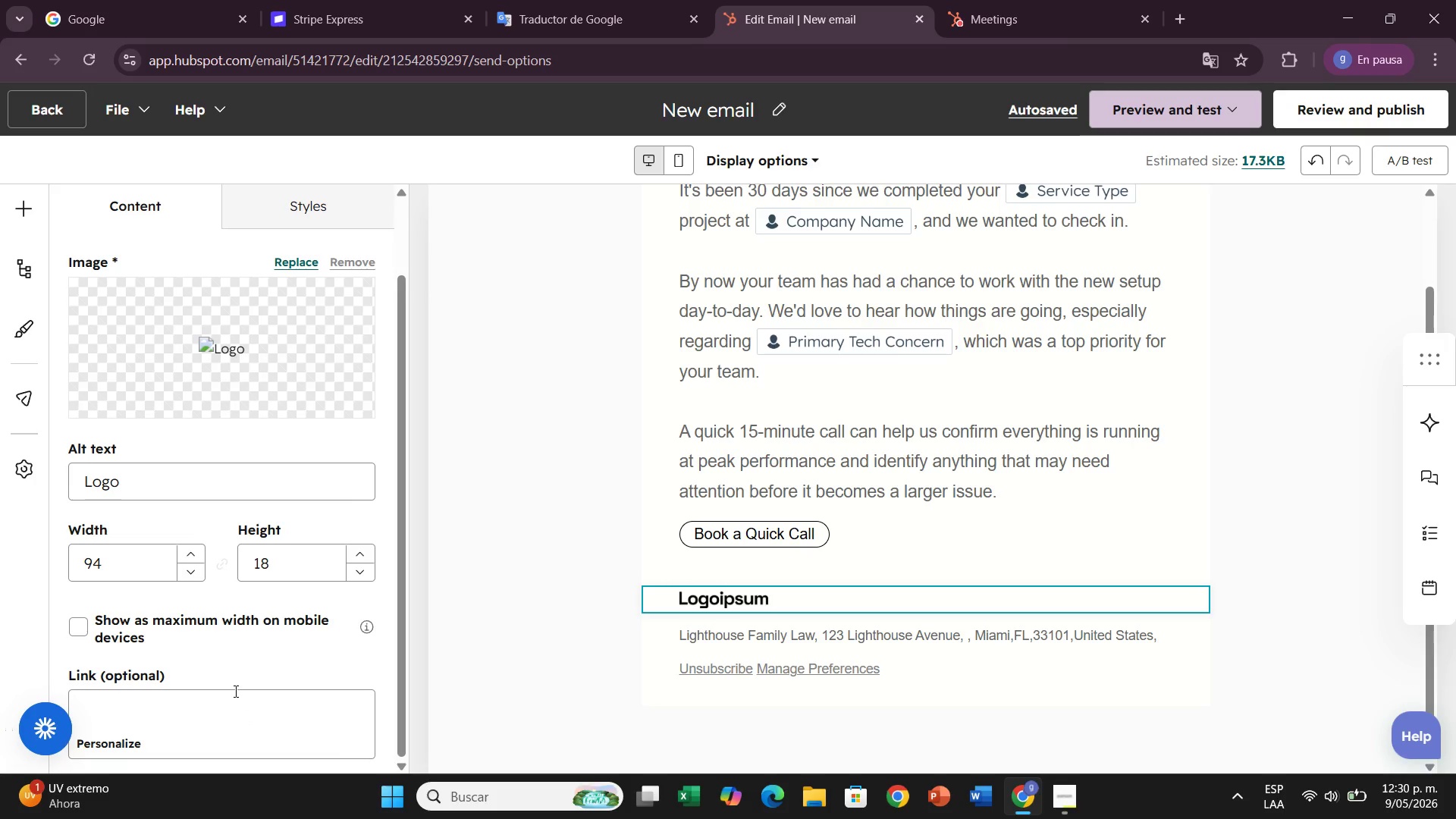 
left_click([234, 691])
 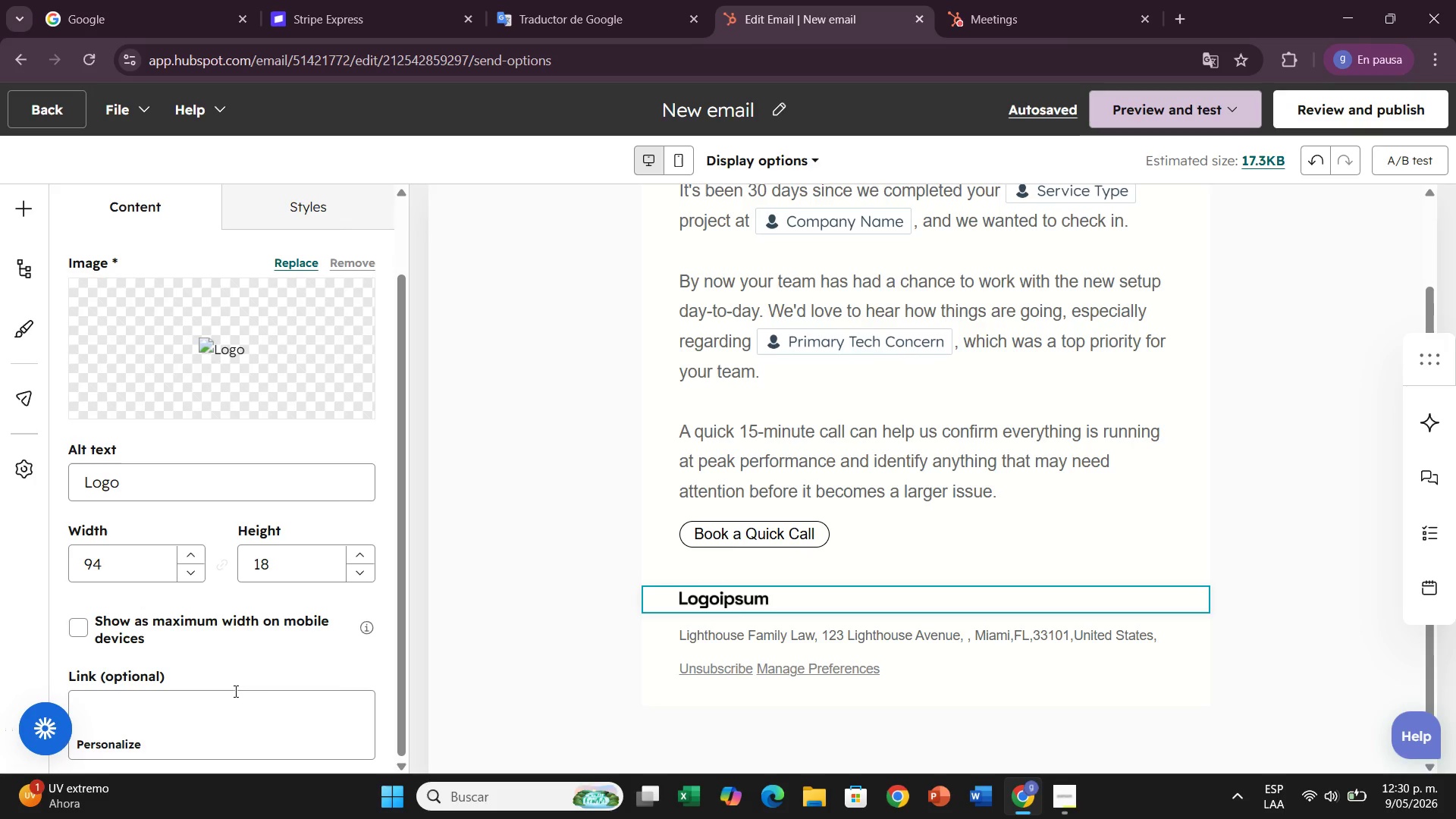 
scroll: coordinate [227, 687], scroll_direction: down, amount: 3.0
 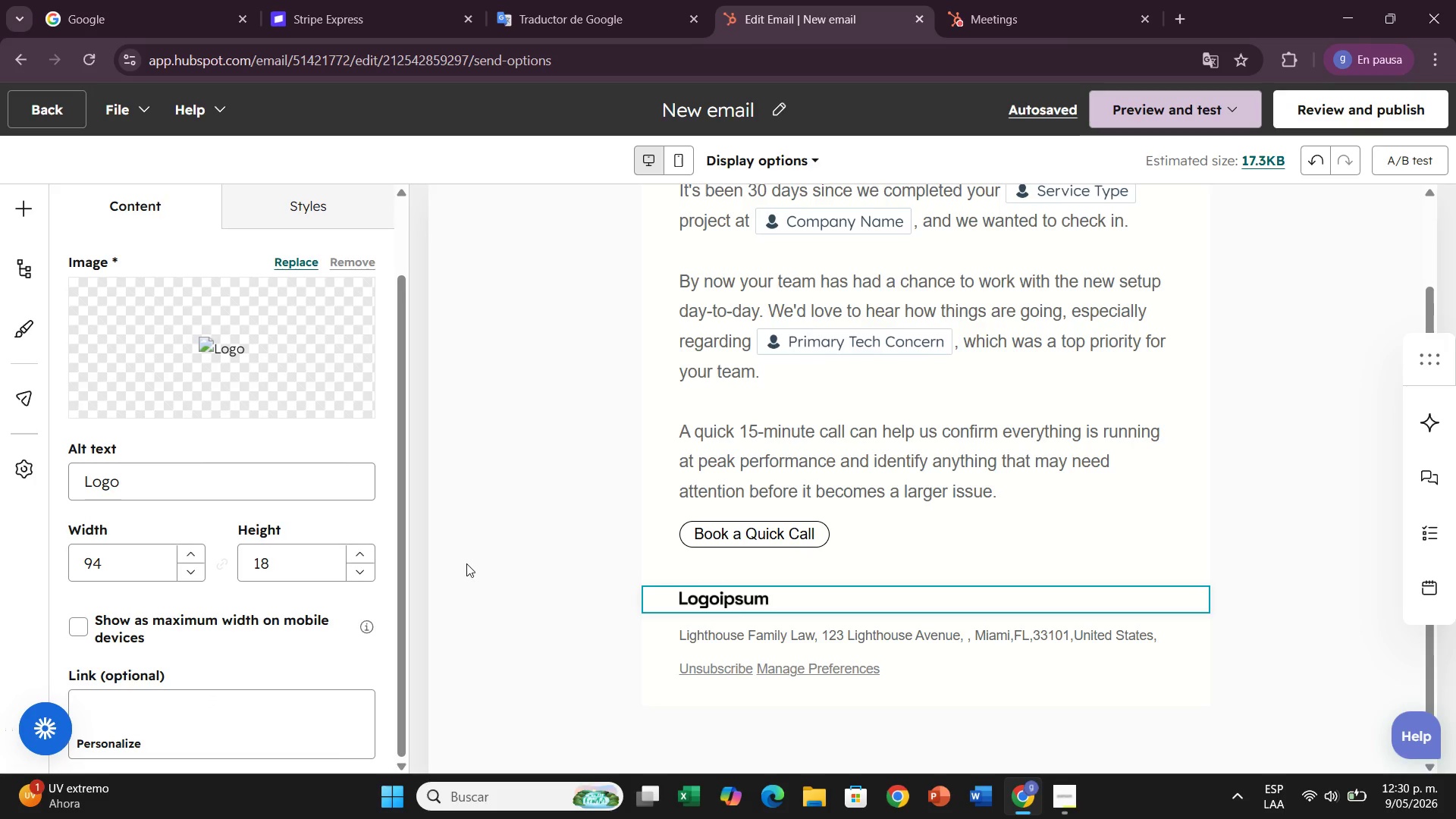 
scroll: coordinate [501, 589], scroll_direction: up, amount: 1.0
 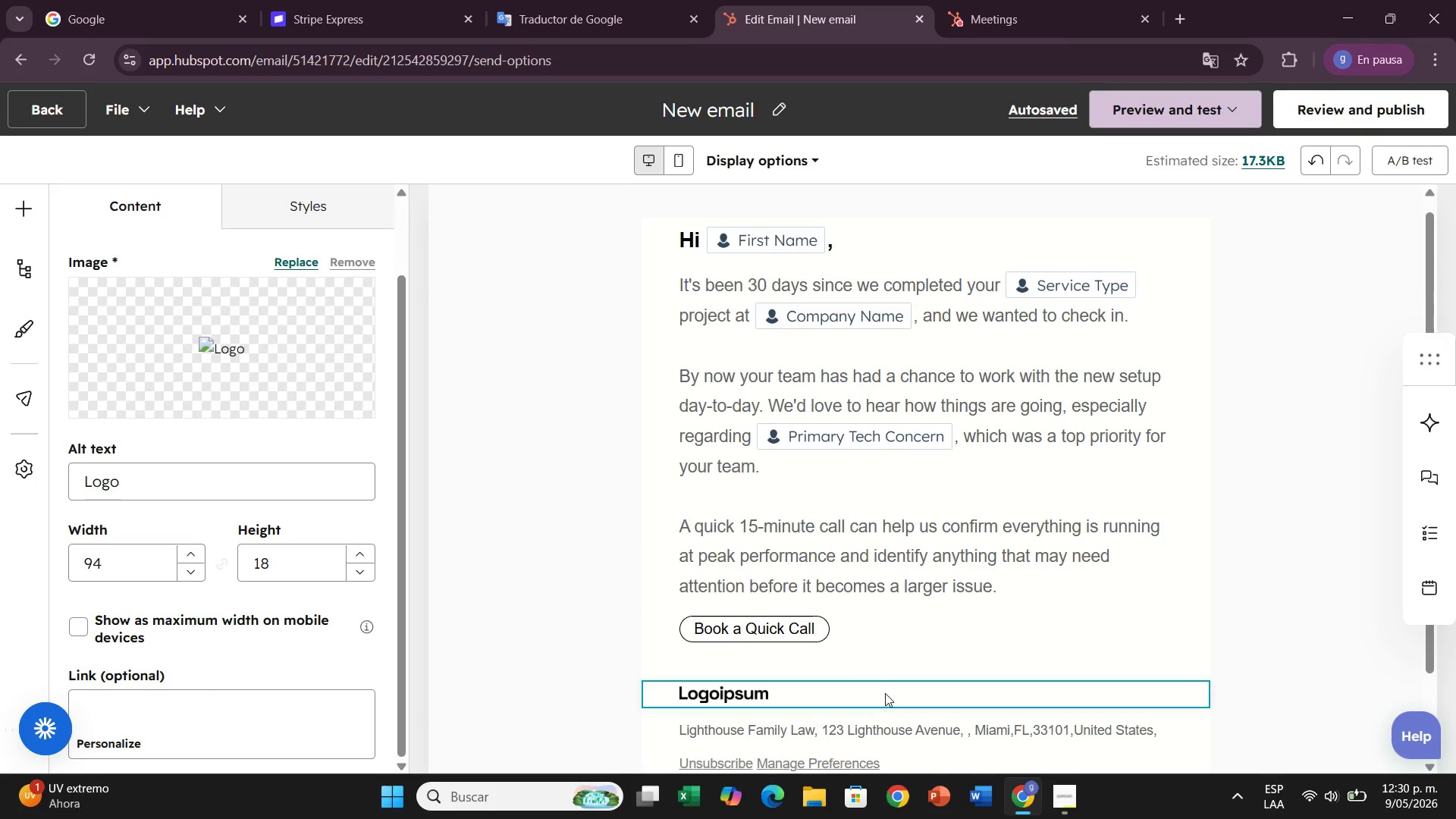 
left_click([885, 693])
 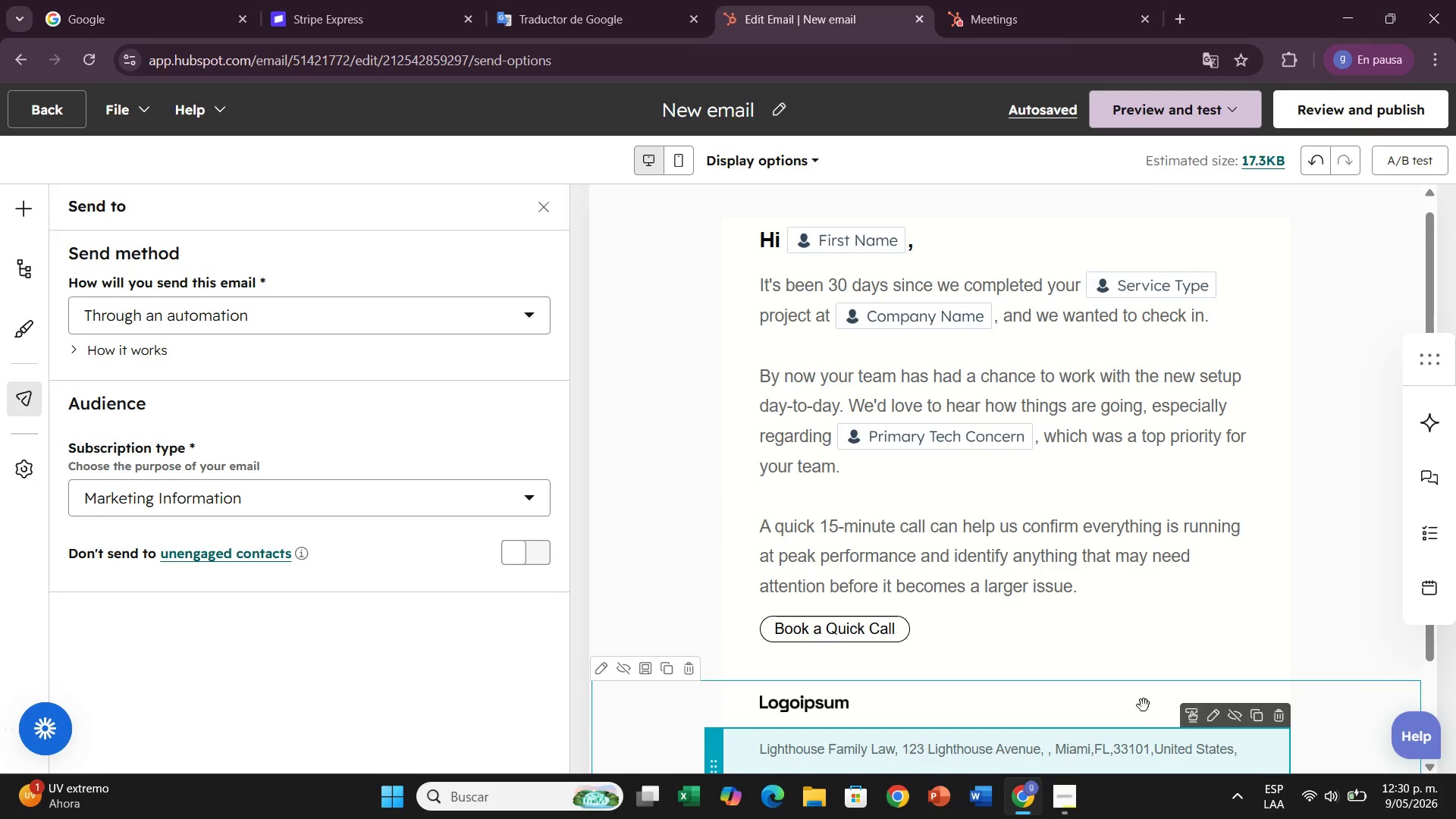 
wait(5.55)
 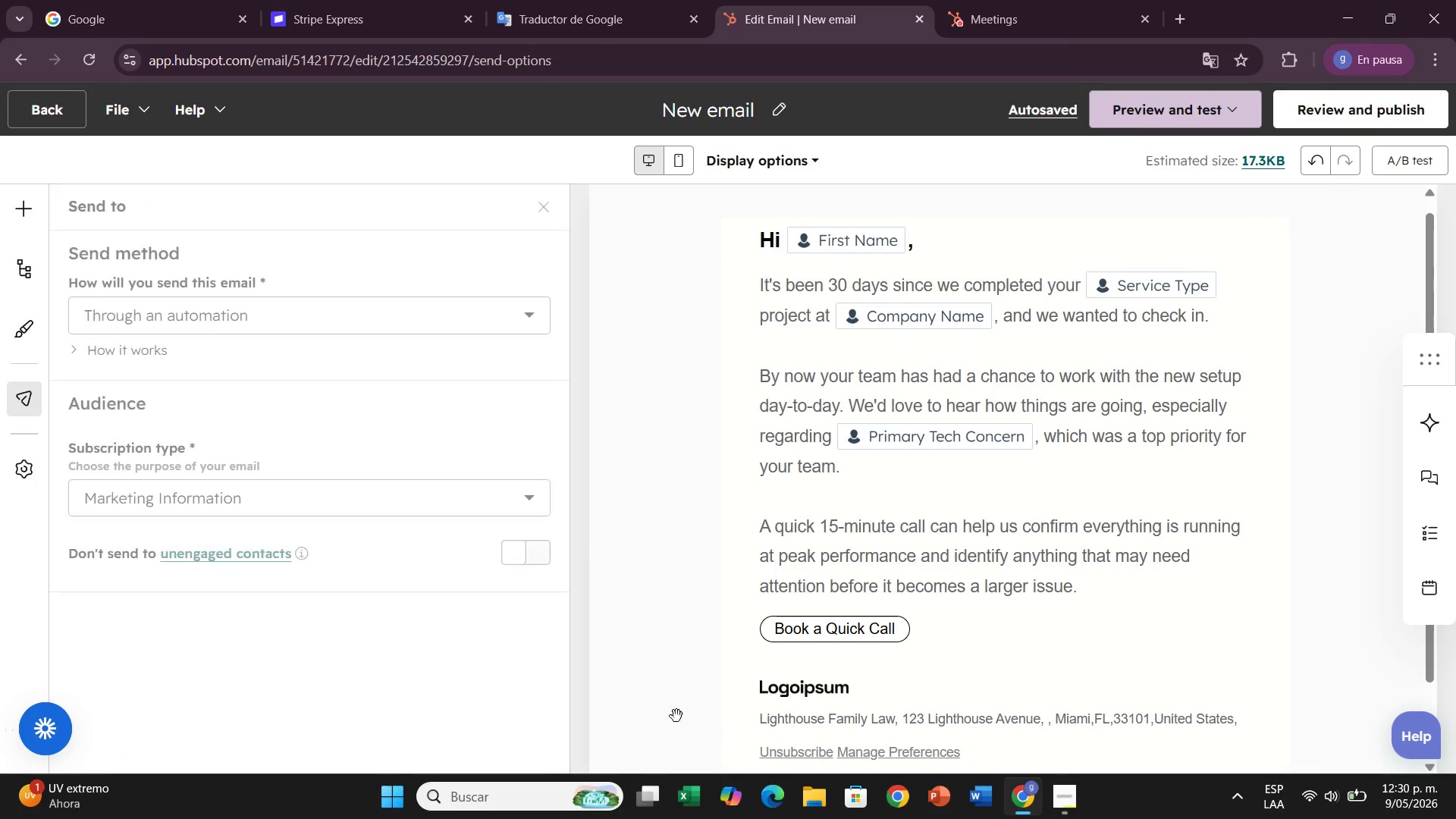 
left_click([1261, 670])
 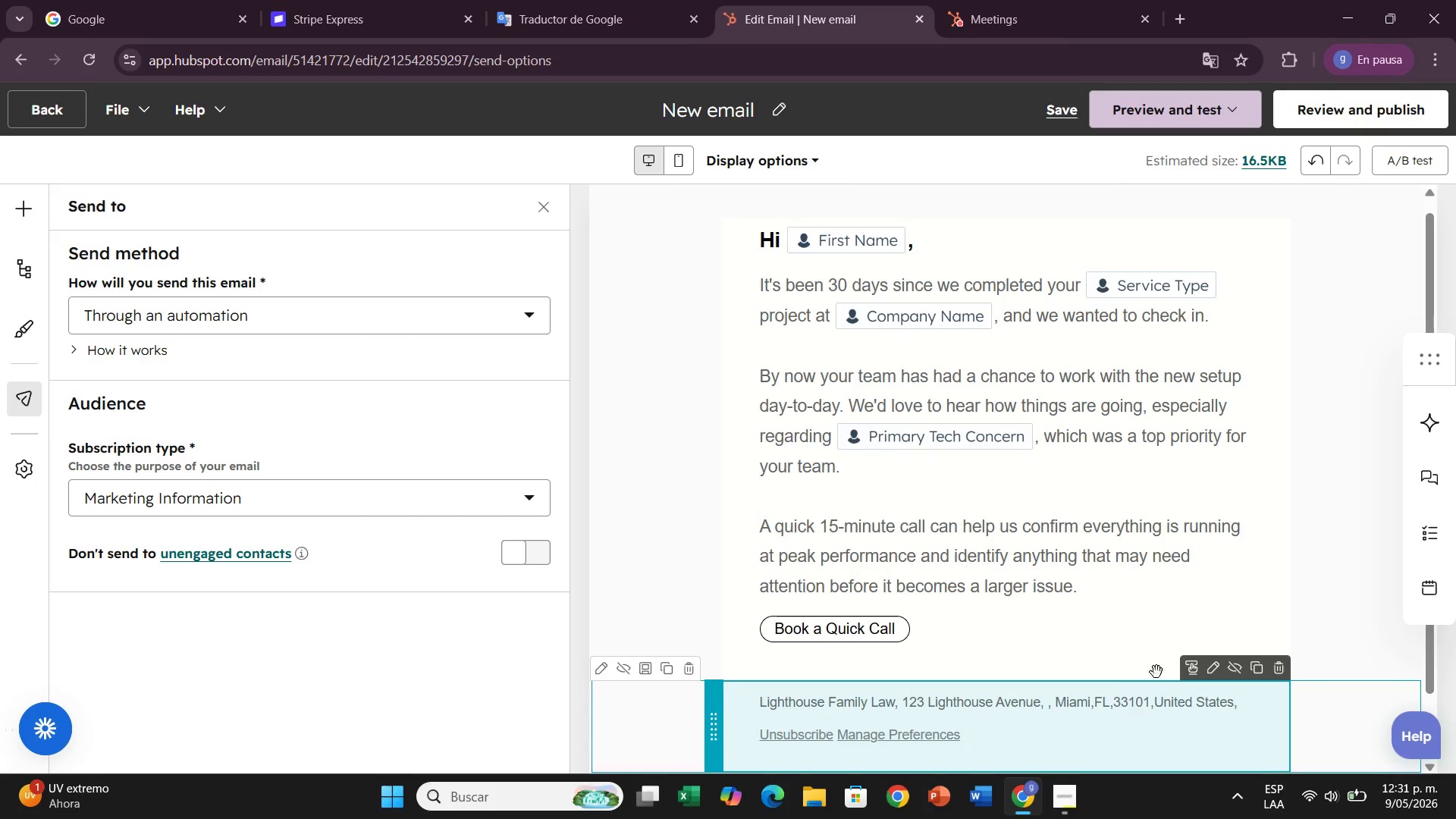 
left_click([1212, 665])
 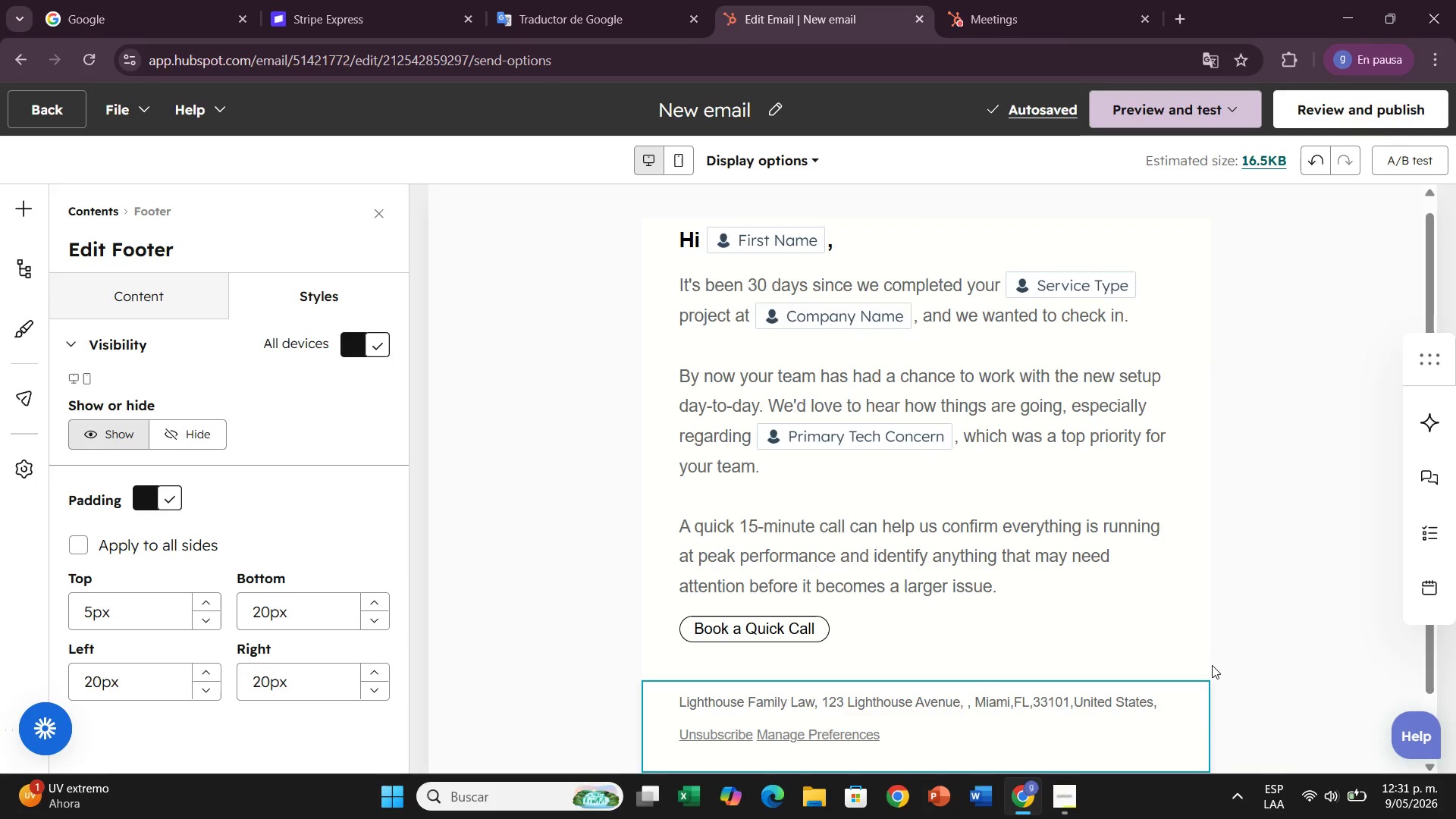 
wait(7.92)
 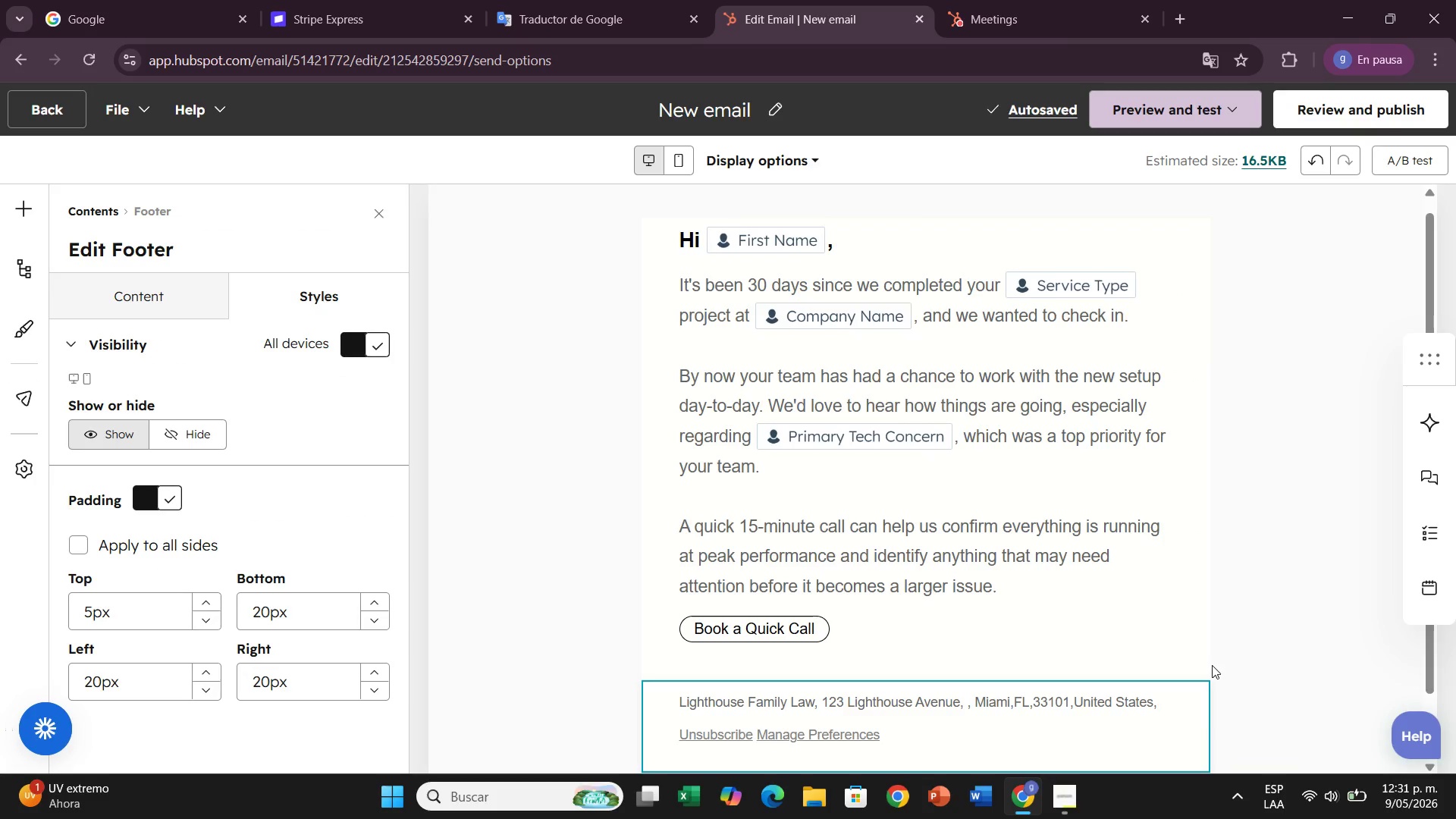 
left_click([146, 303])
 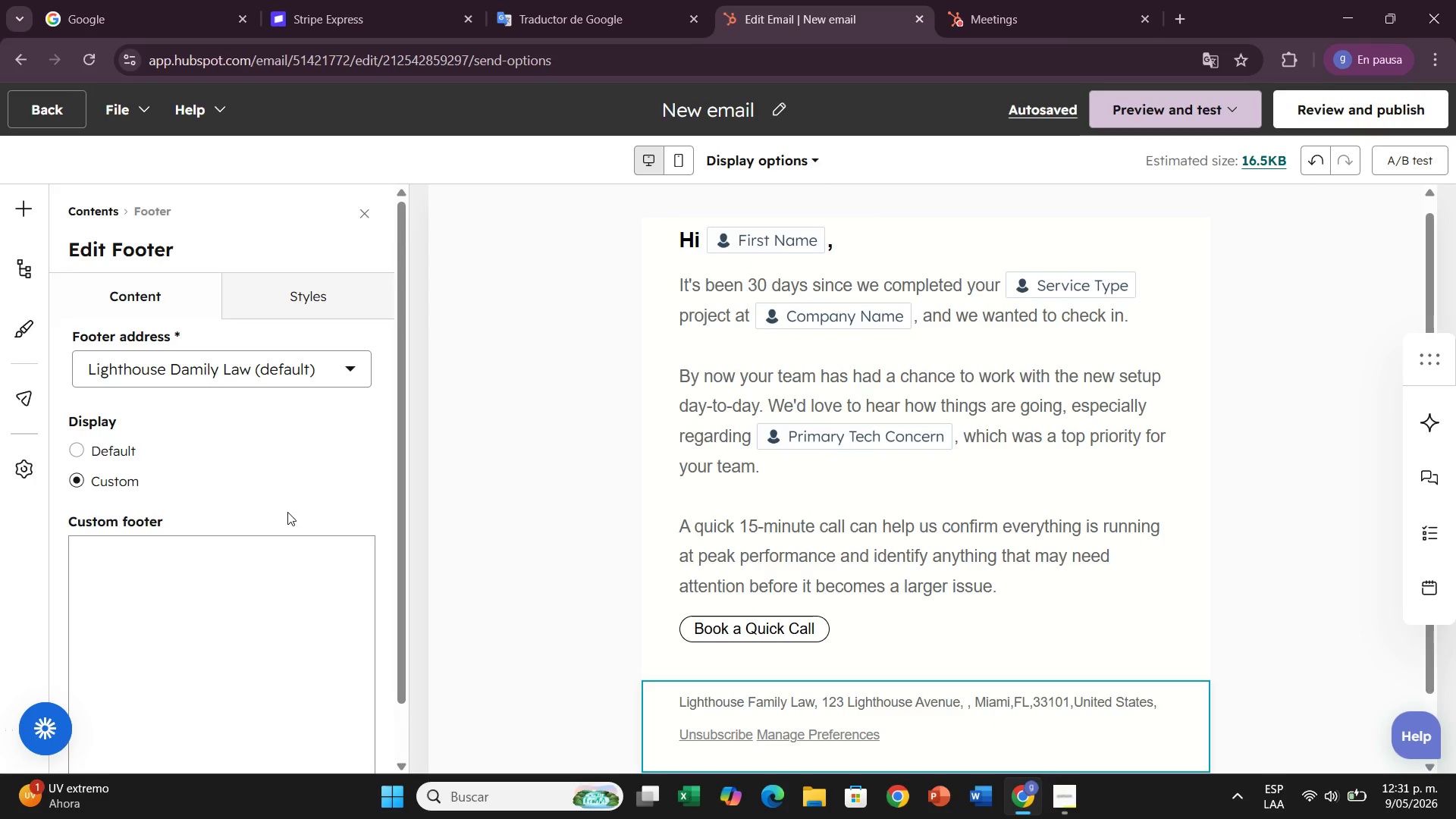 
scroll: coordinate [228, 554], scroll_direction: down, amount: 4.0
 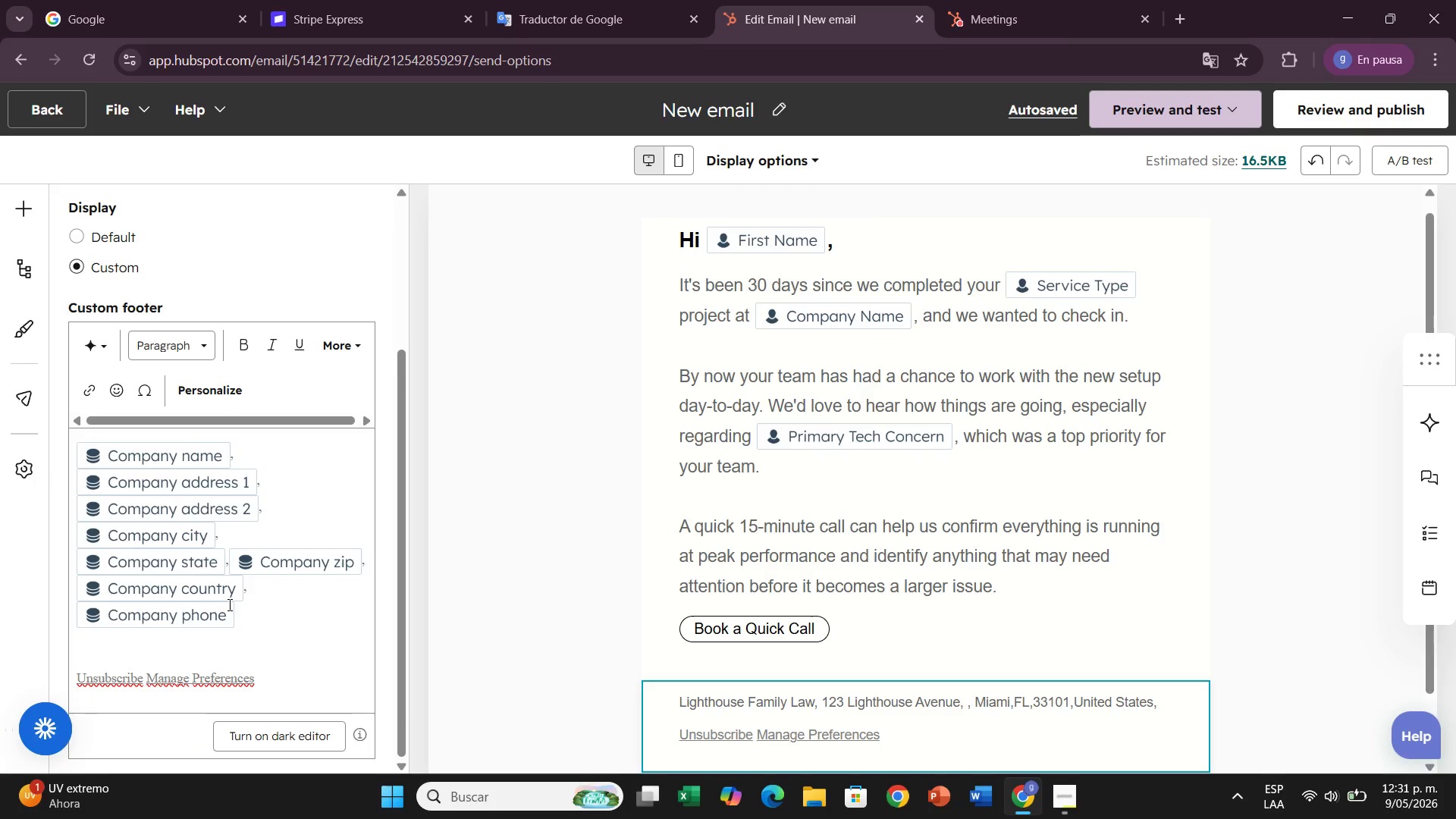 
left_click([284, 623])
 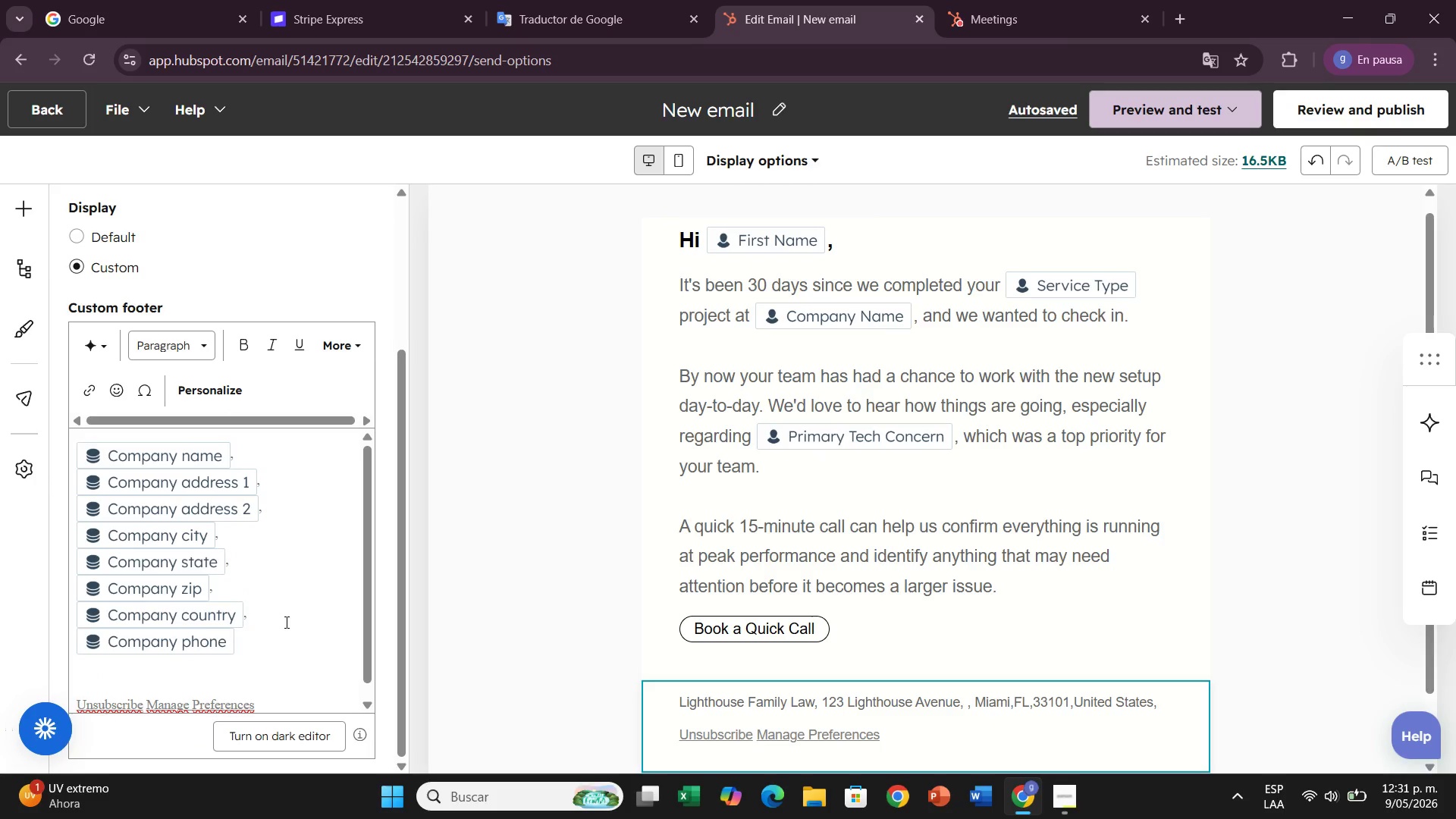 
key(Backspace)
 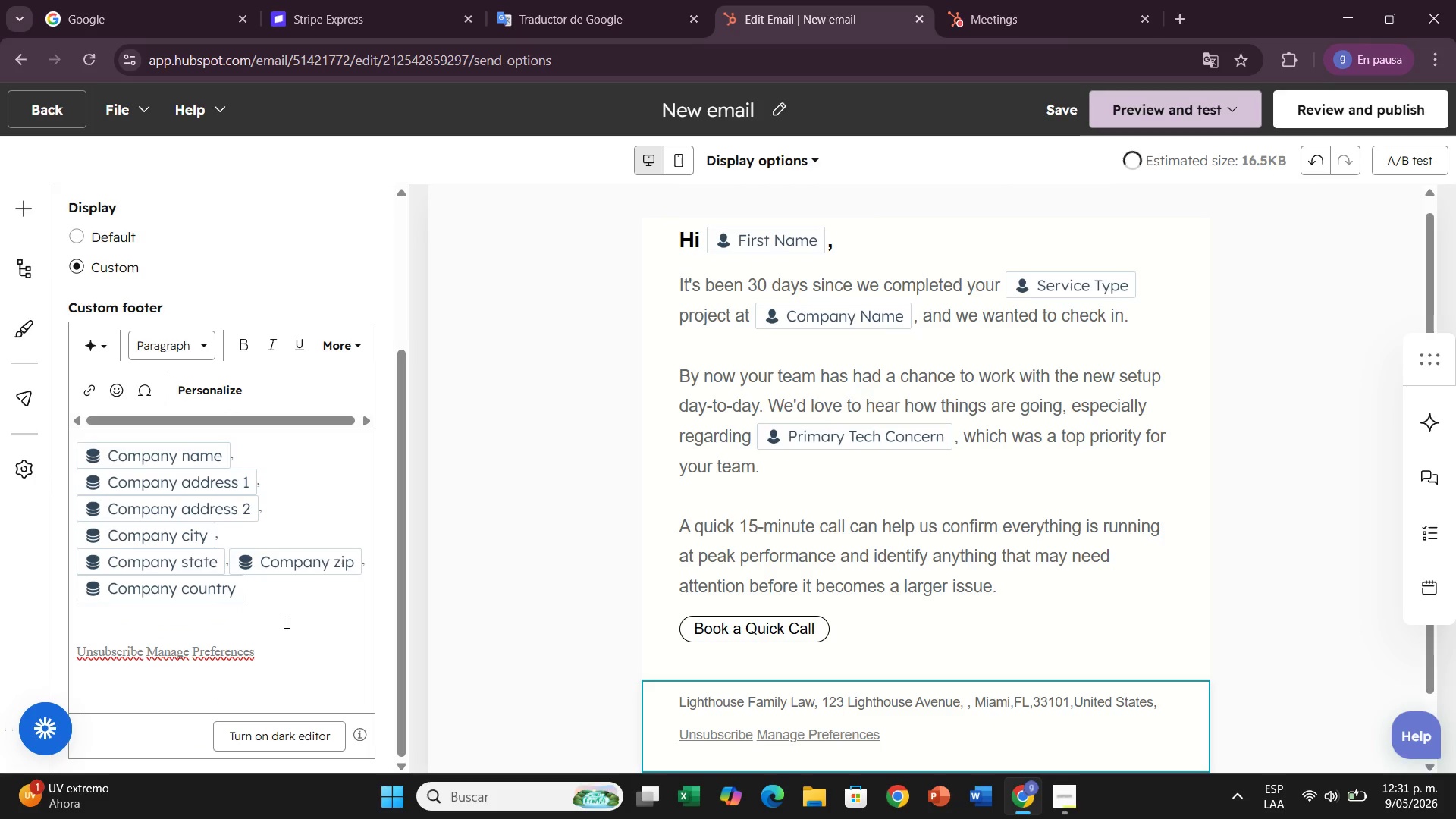 
key(Backspace)
 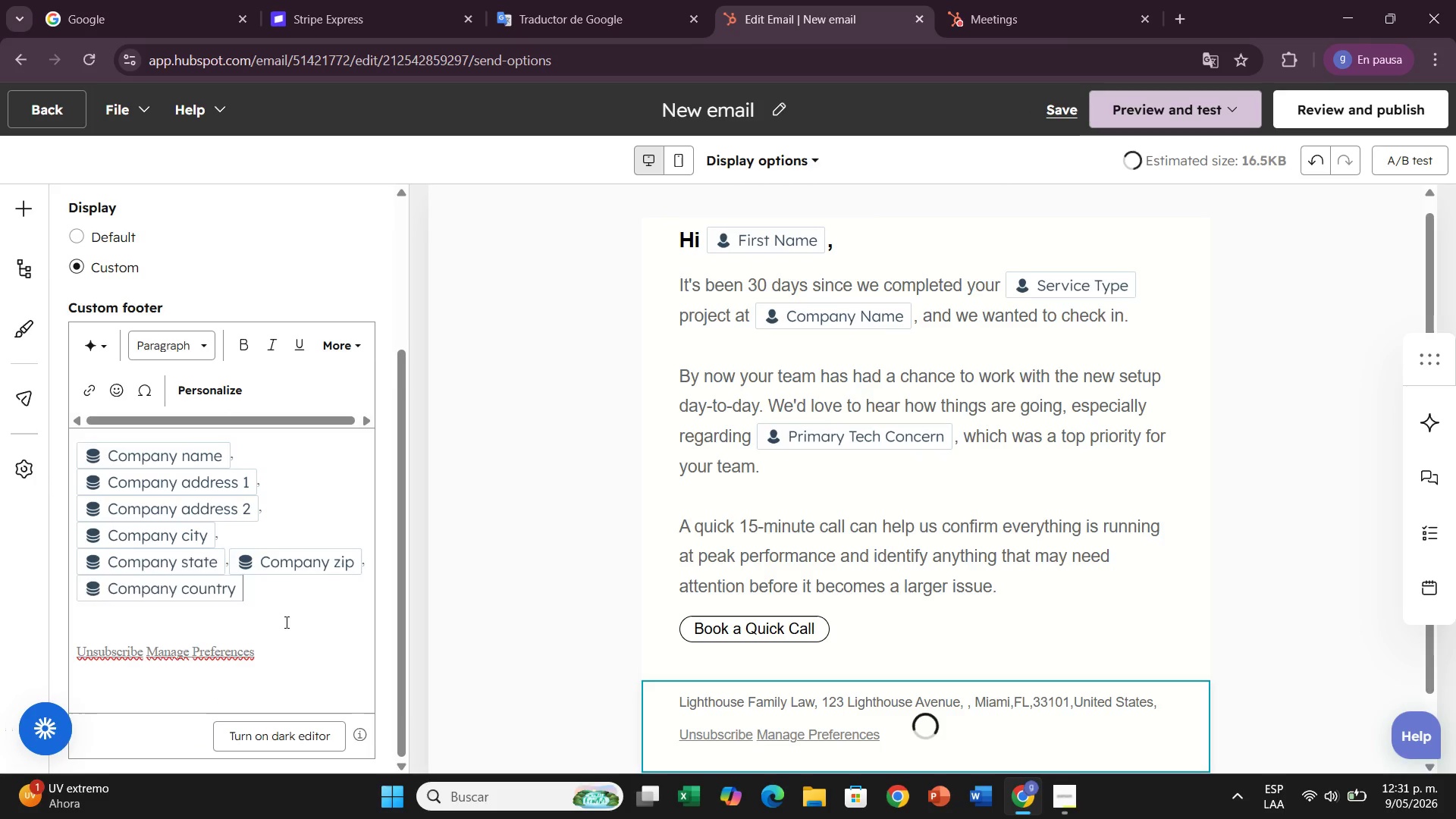 
hold_key(key=Backspace, duration=1.31)
 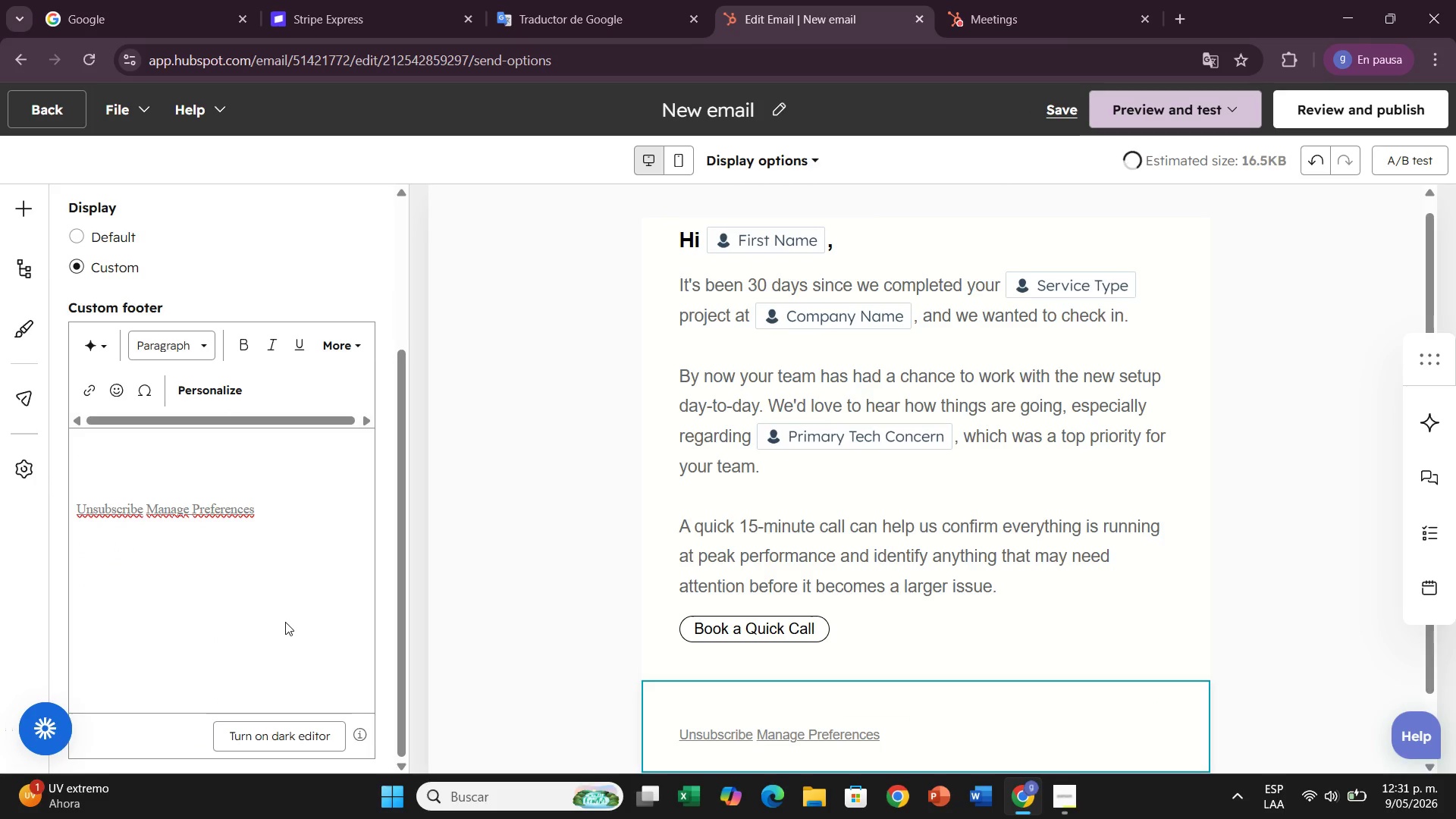 
wait(93.99)
 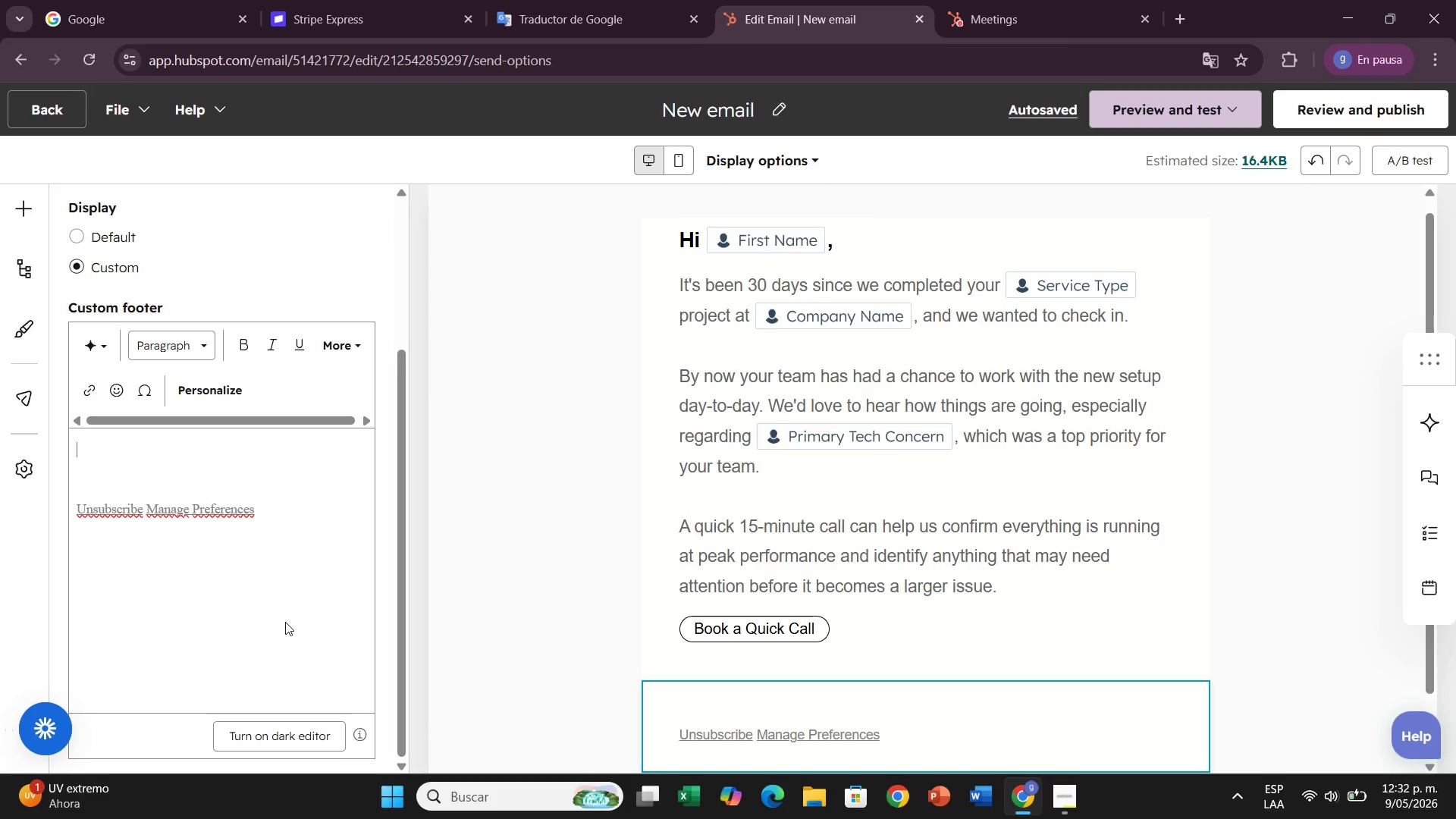 
type(123 Tech)
 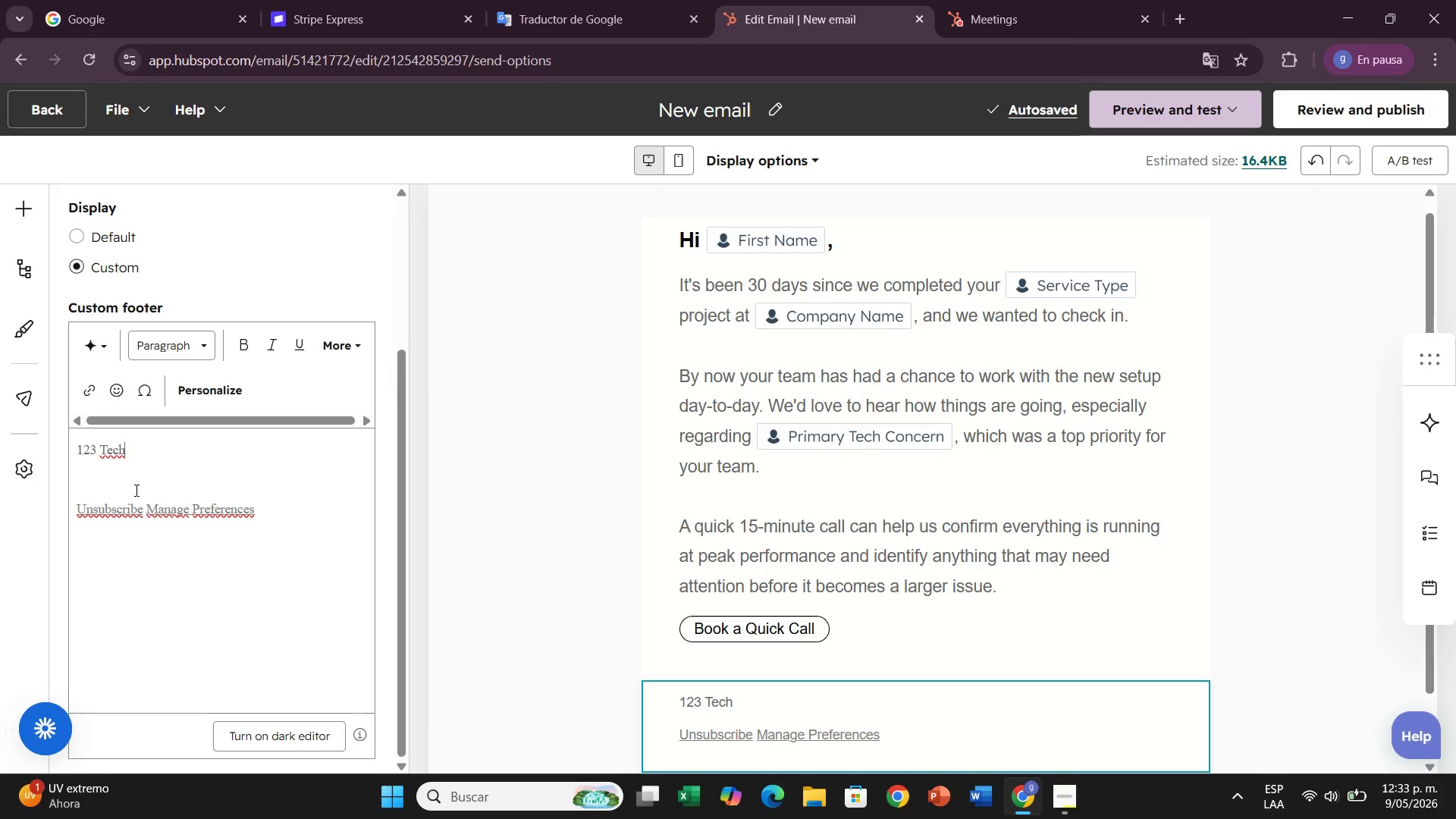 
wait(5.83)
 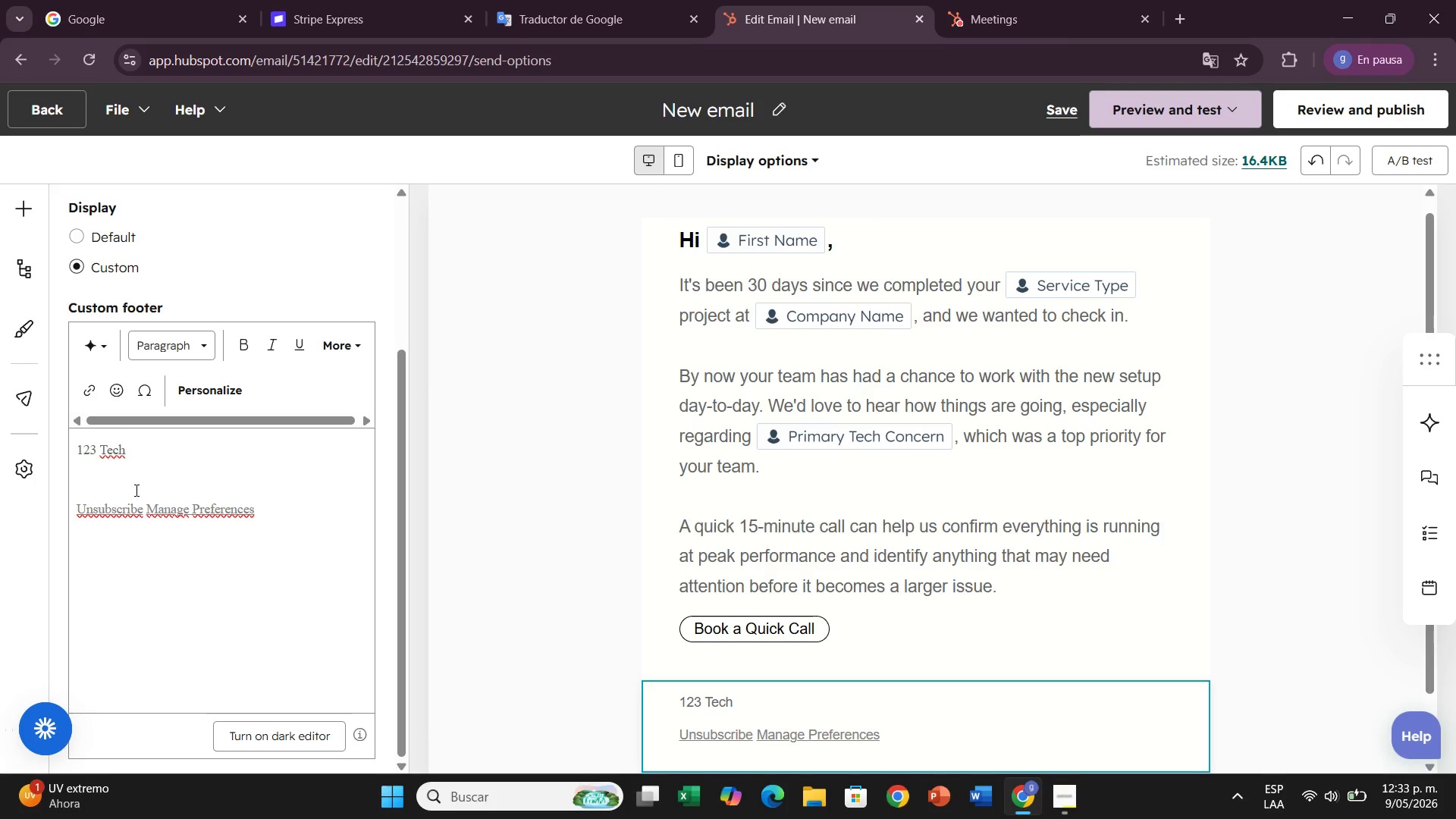 
type(nology )
 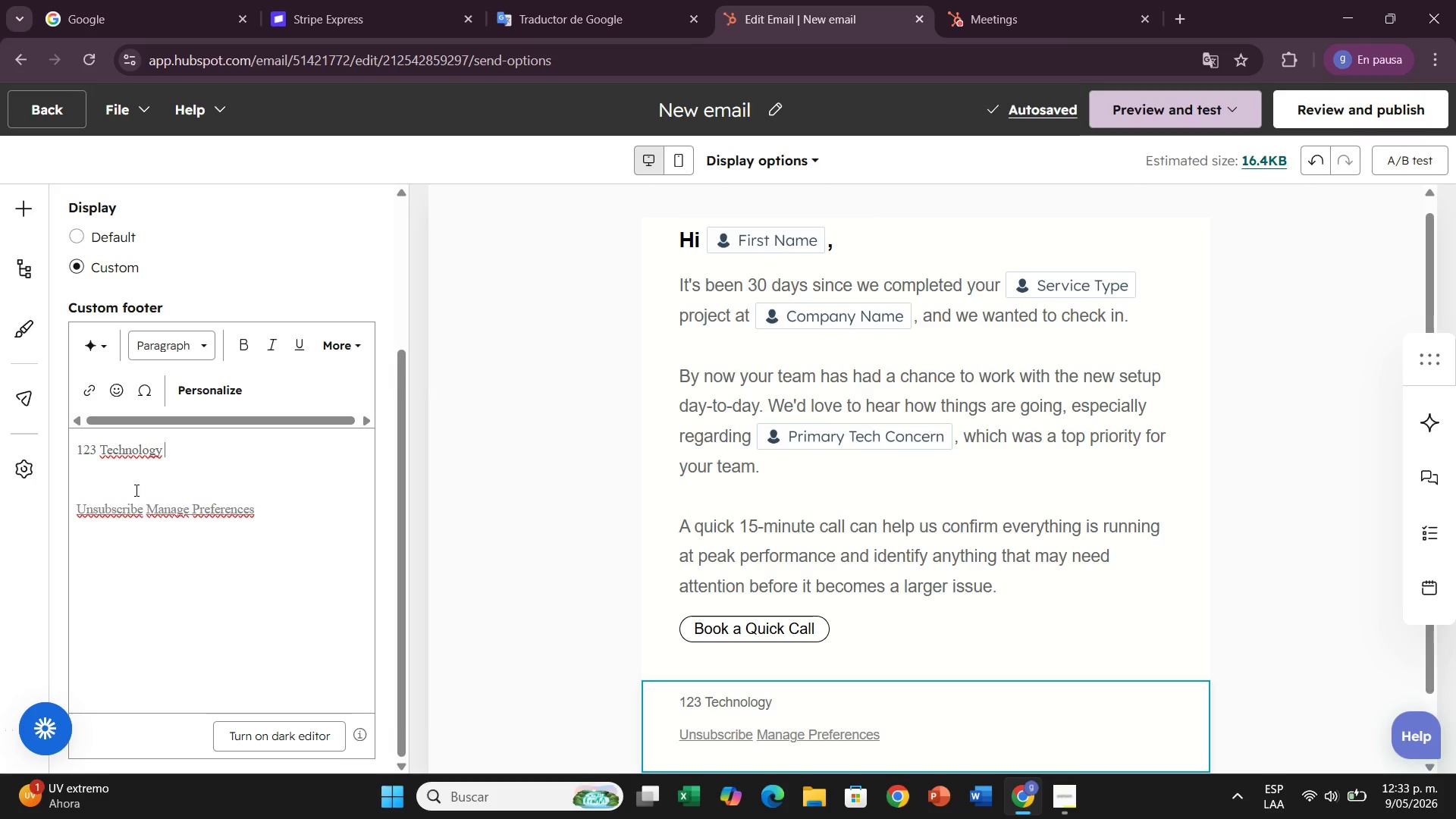 
wait(6.16)
 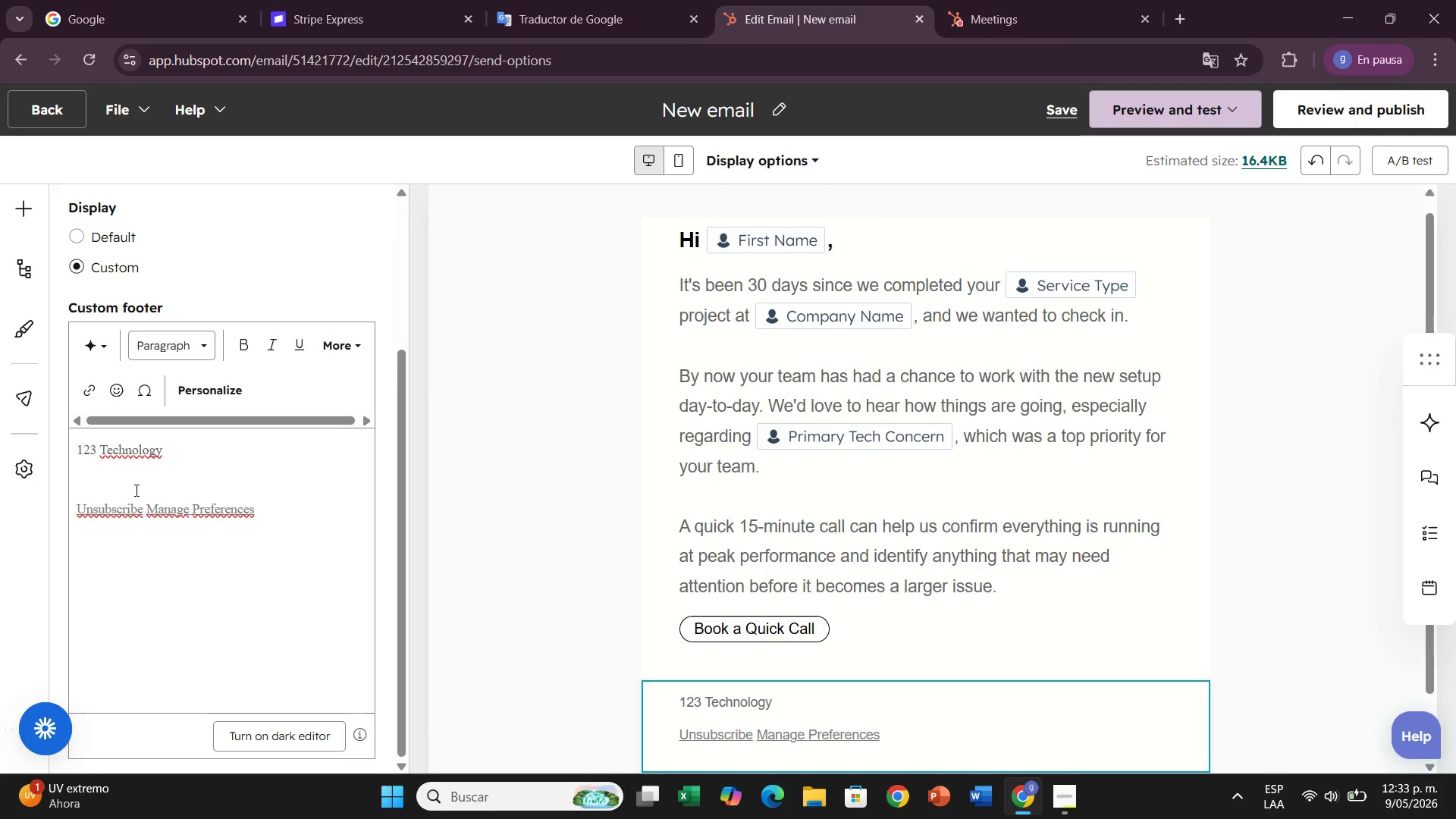 
type(Drive, Suite 200, Austin [NumLock][NumLock])
key(Backspace)
key(Backspace)
 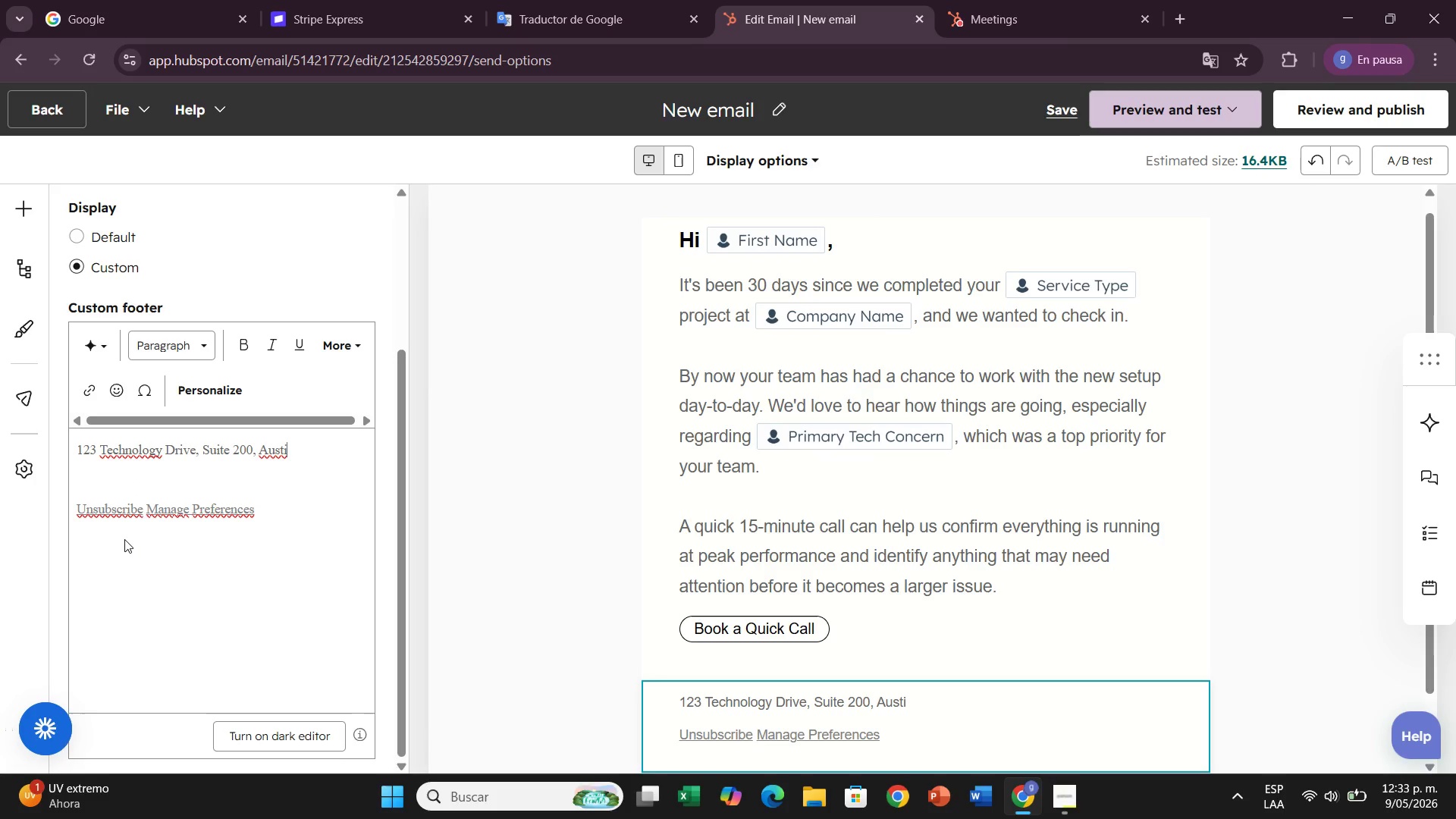 
type(n, TX 78701, United States.)
 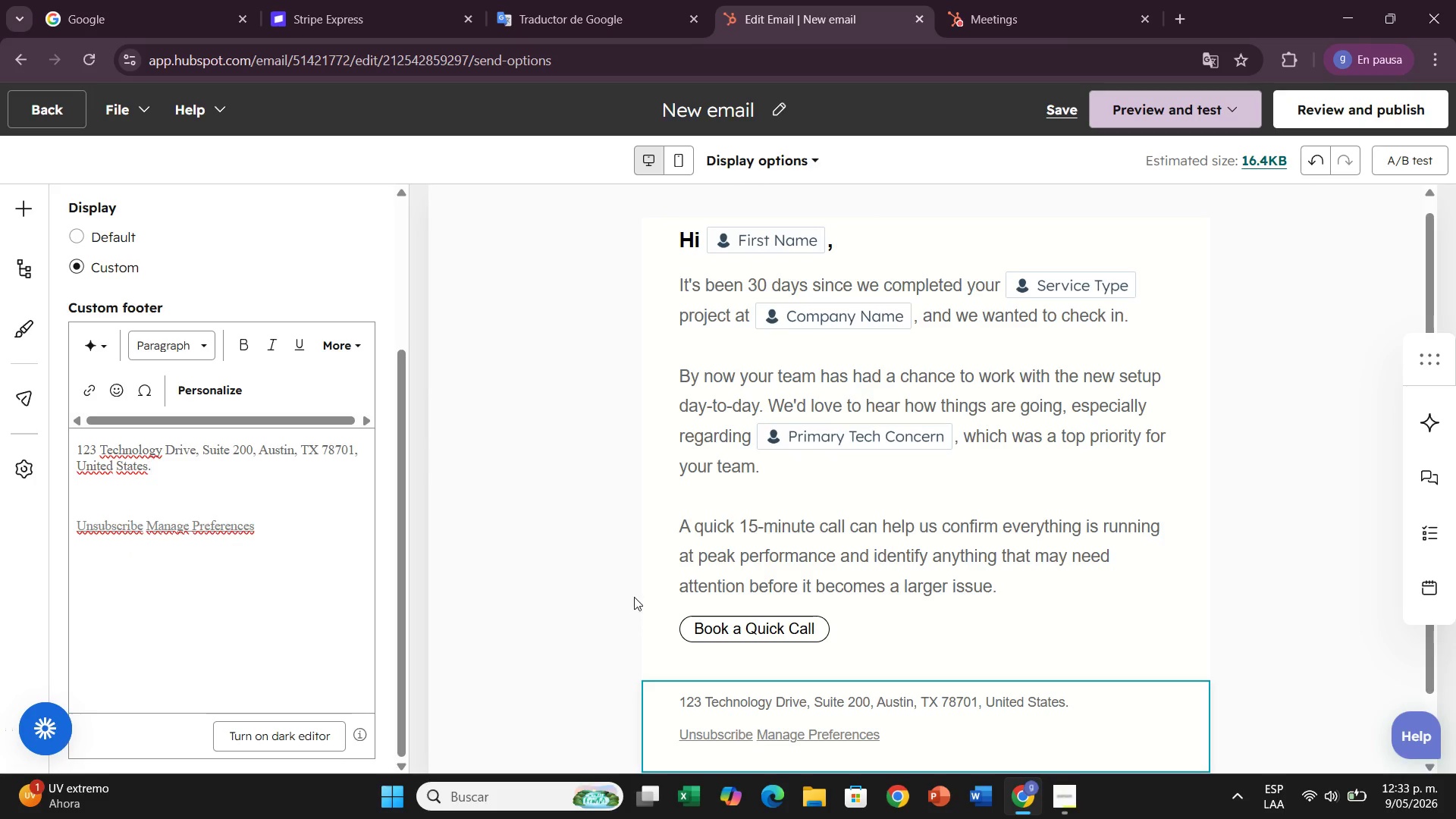 
left_click([594, 568])
 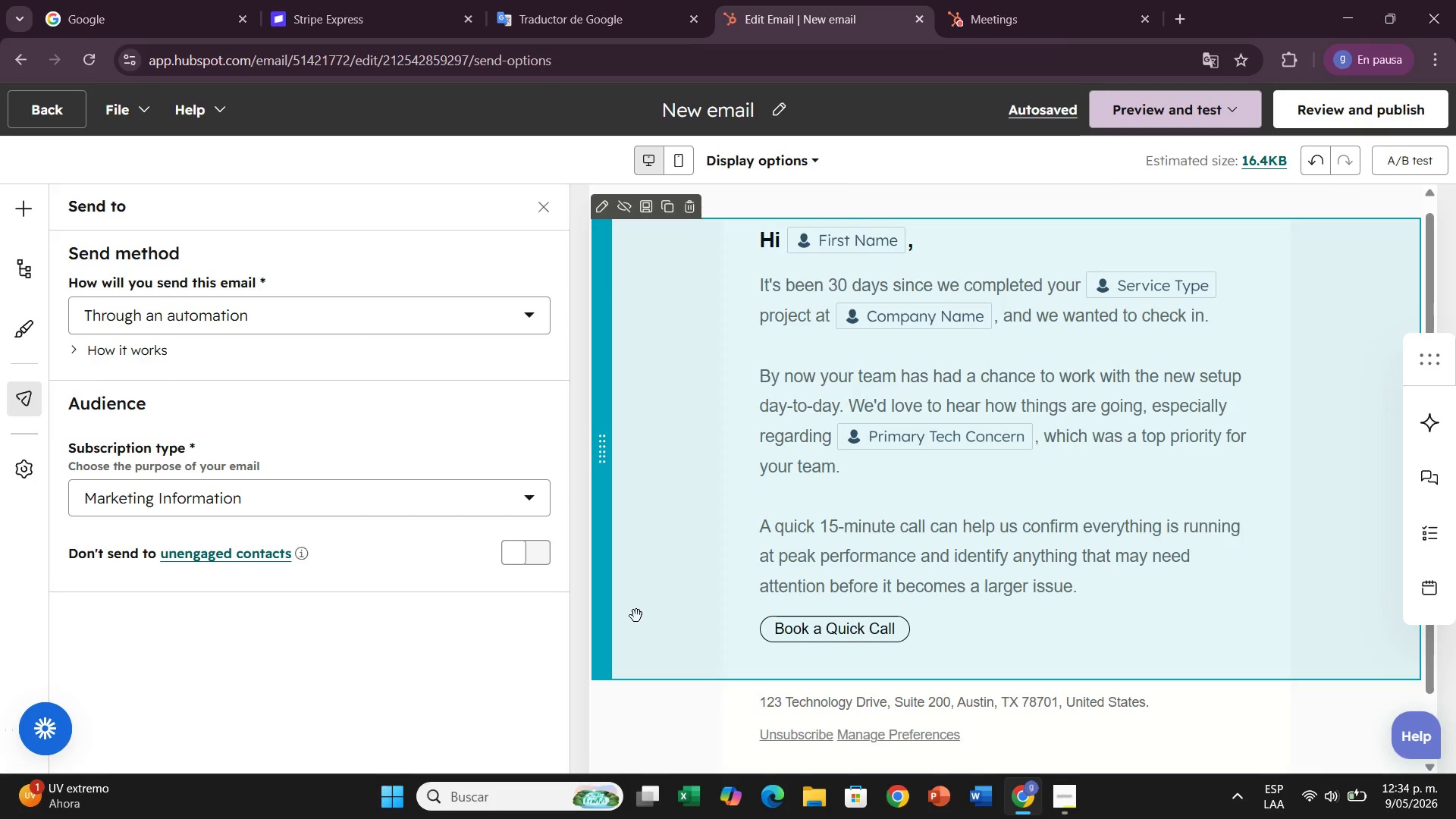 
wait(48.02)
 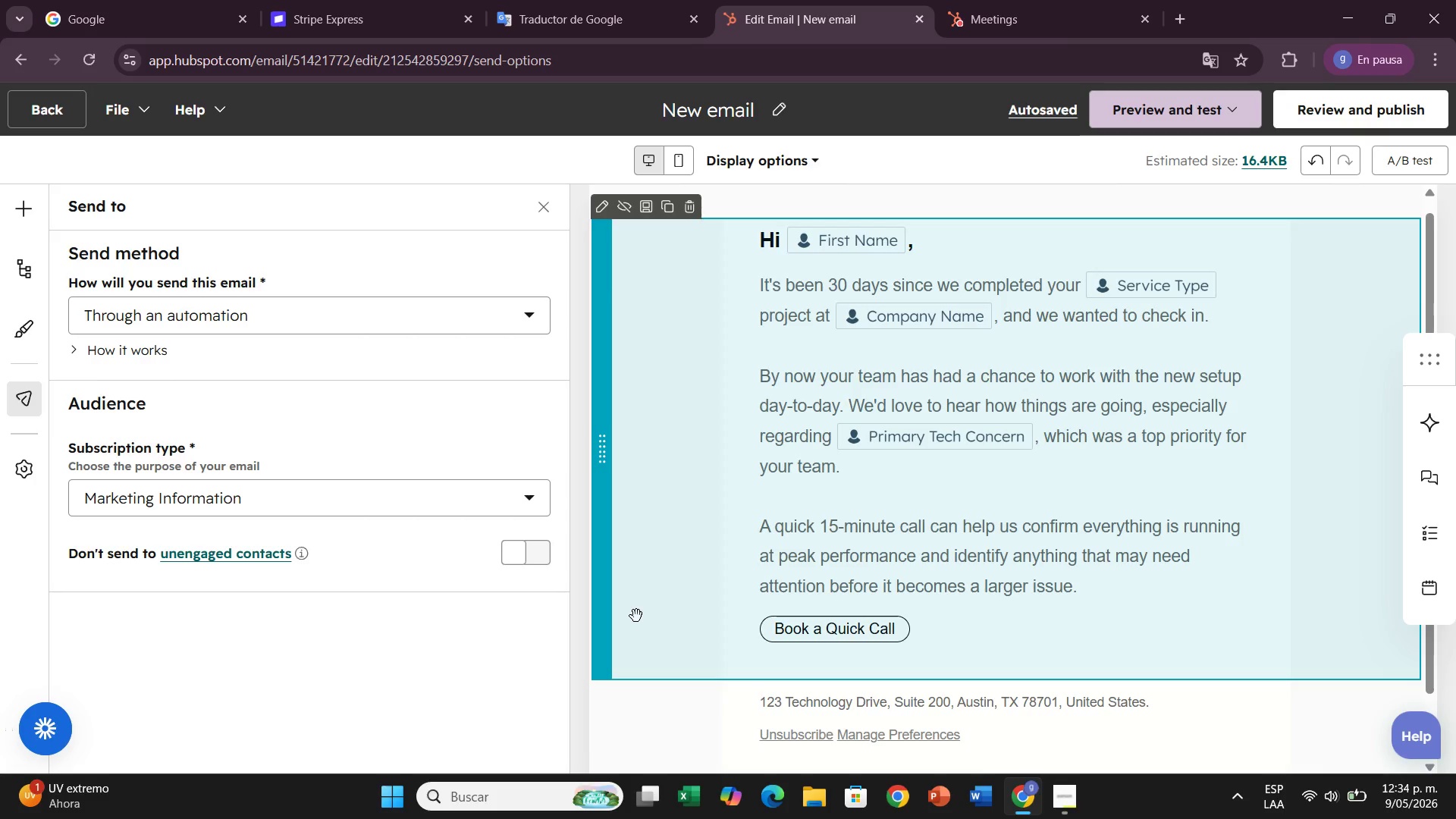 
left_click([776, 115])
 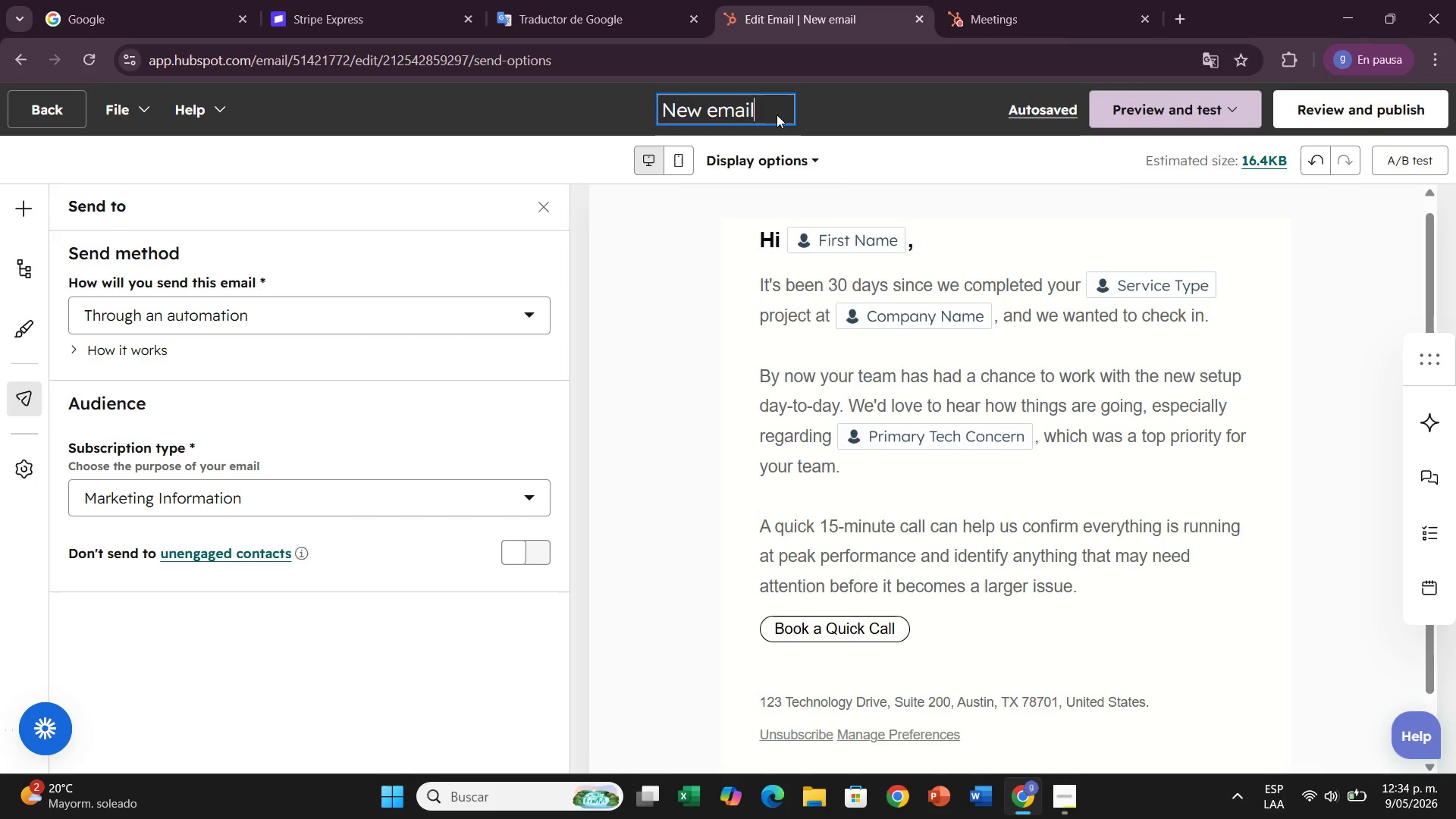 
hold_key(key=Backspace, duration=0.94)
 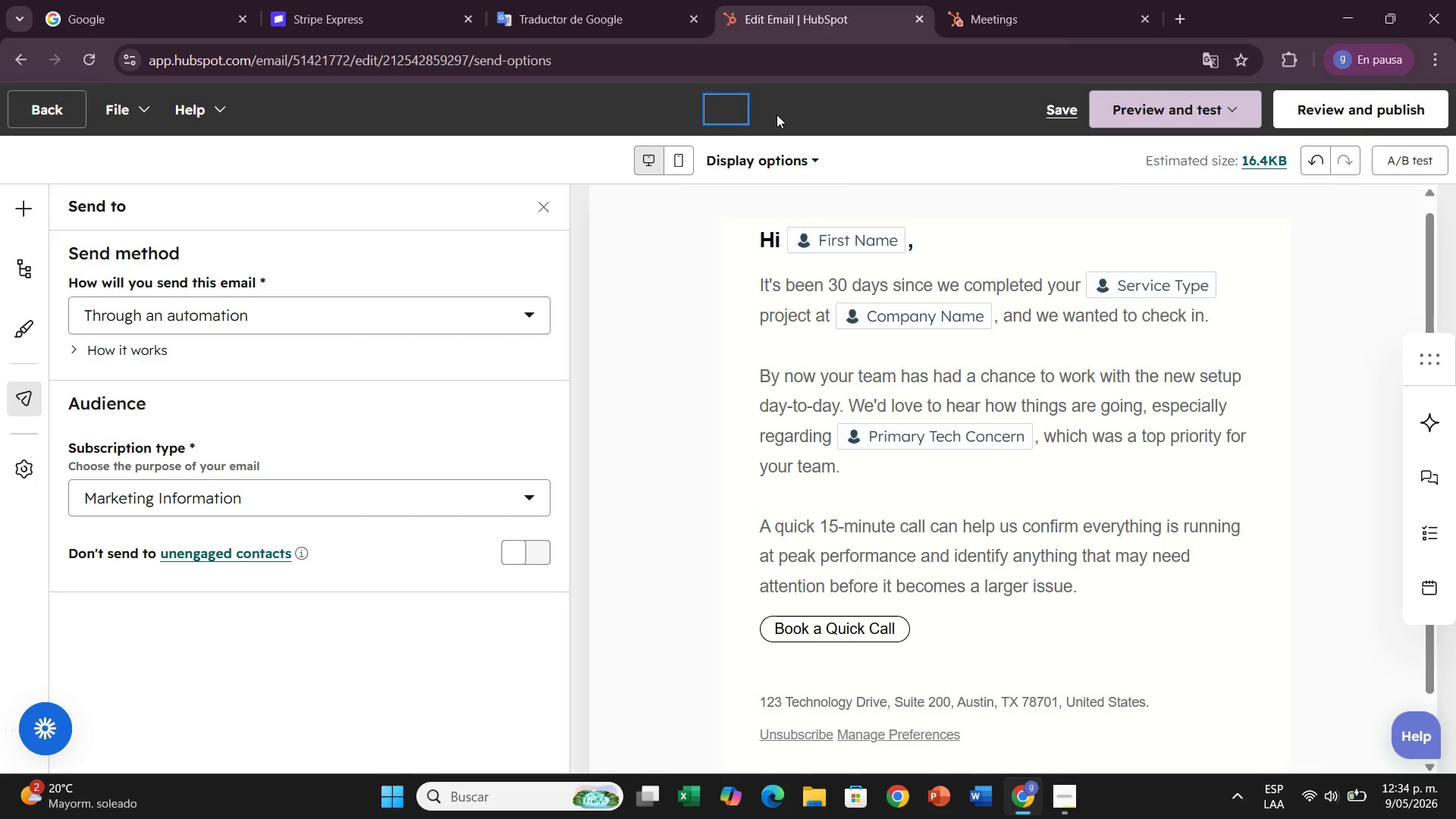 
type(O)
key(Backspace)
type(Performance Check-IA)
key(Backspace)
type(n)
 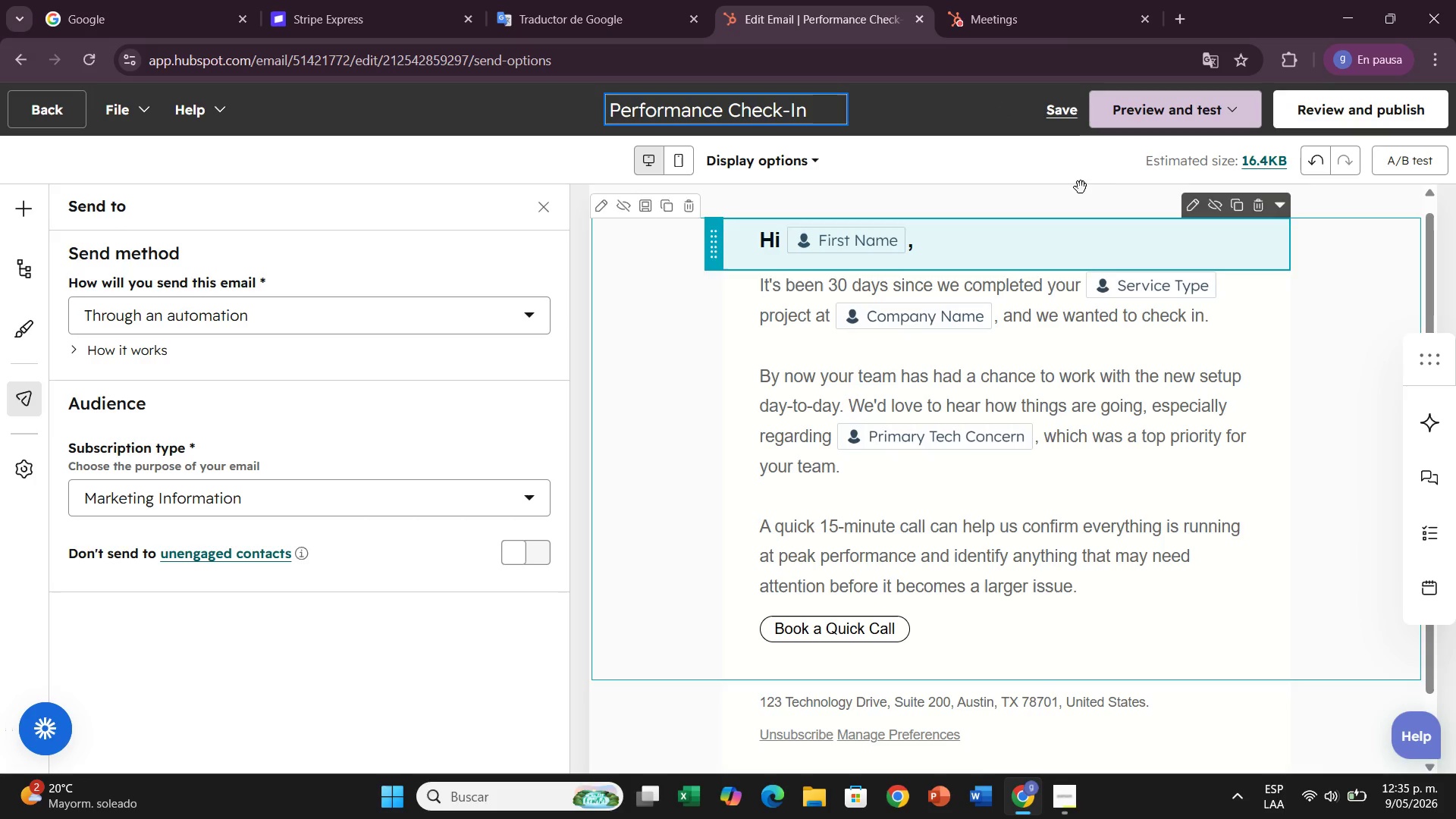 
left_click([1074, 180])
 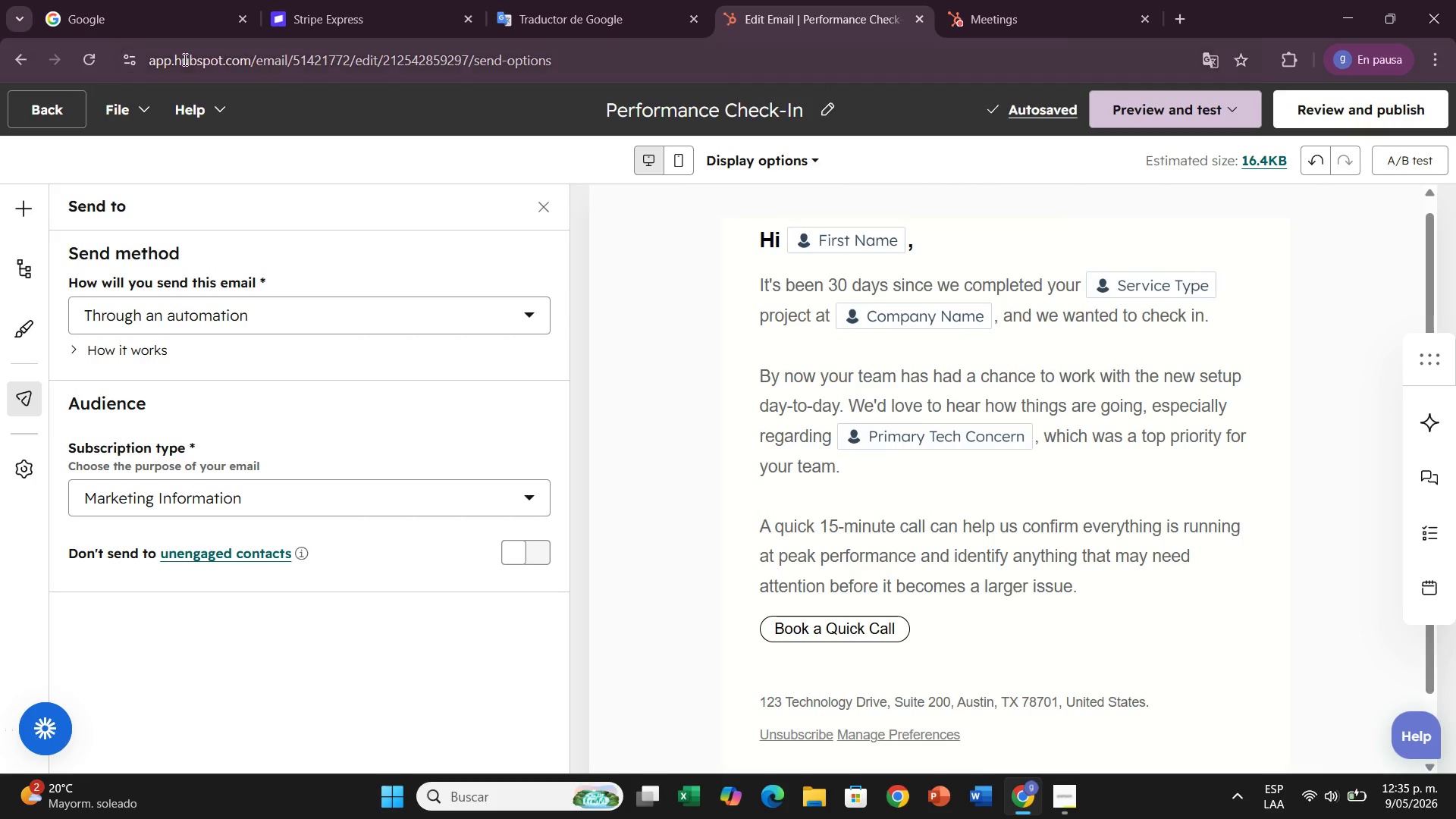 
left_click([54, 110])
 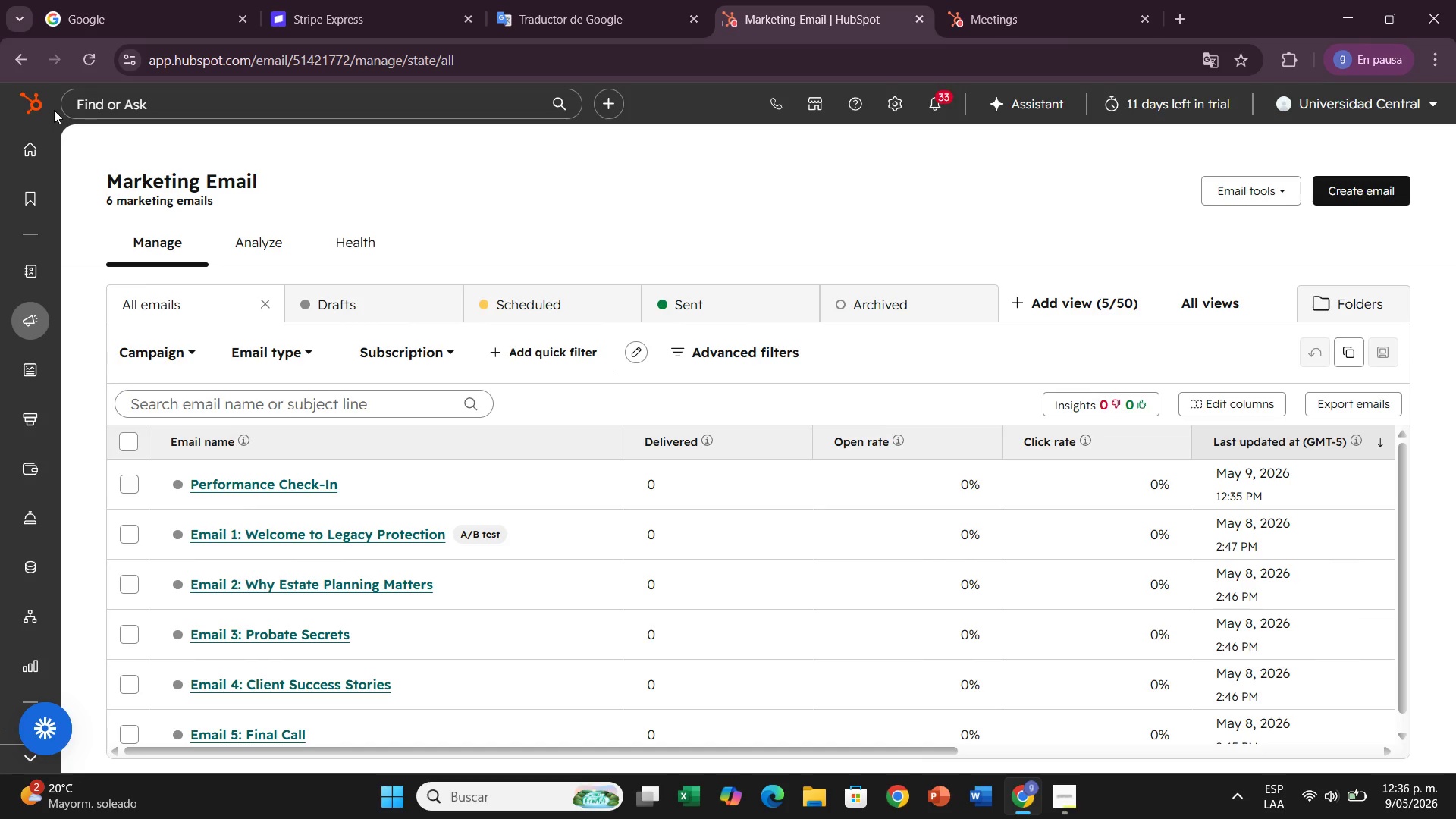 
wait(89.56)
 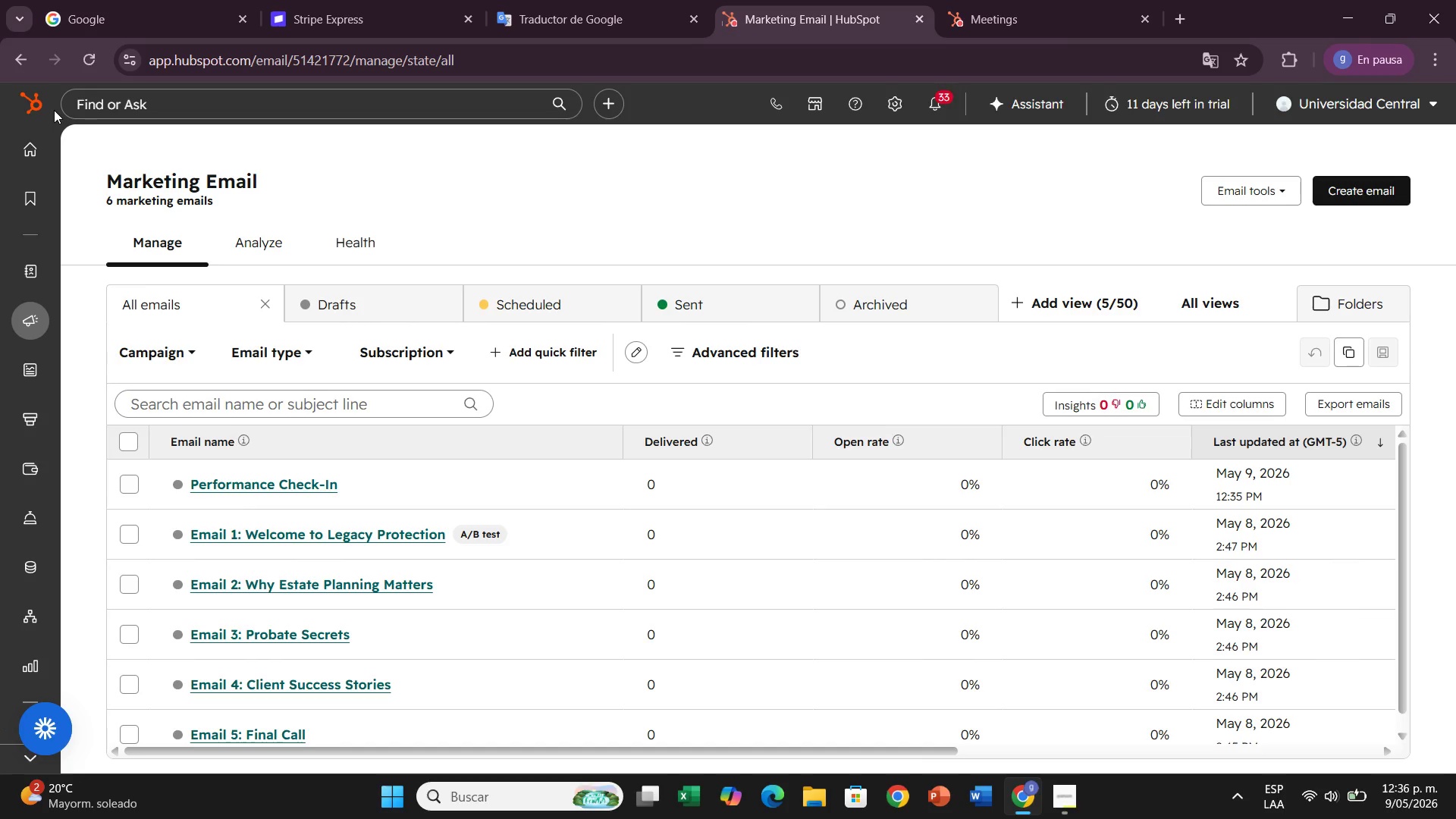 
left_click([127, 531])
 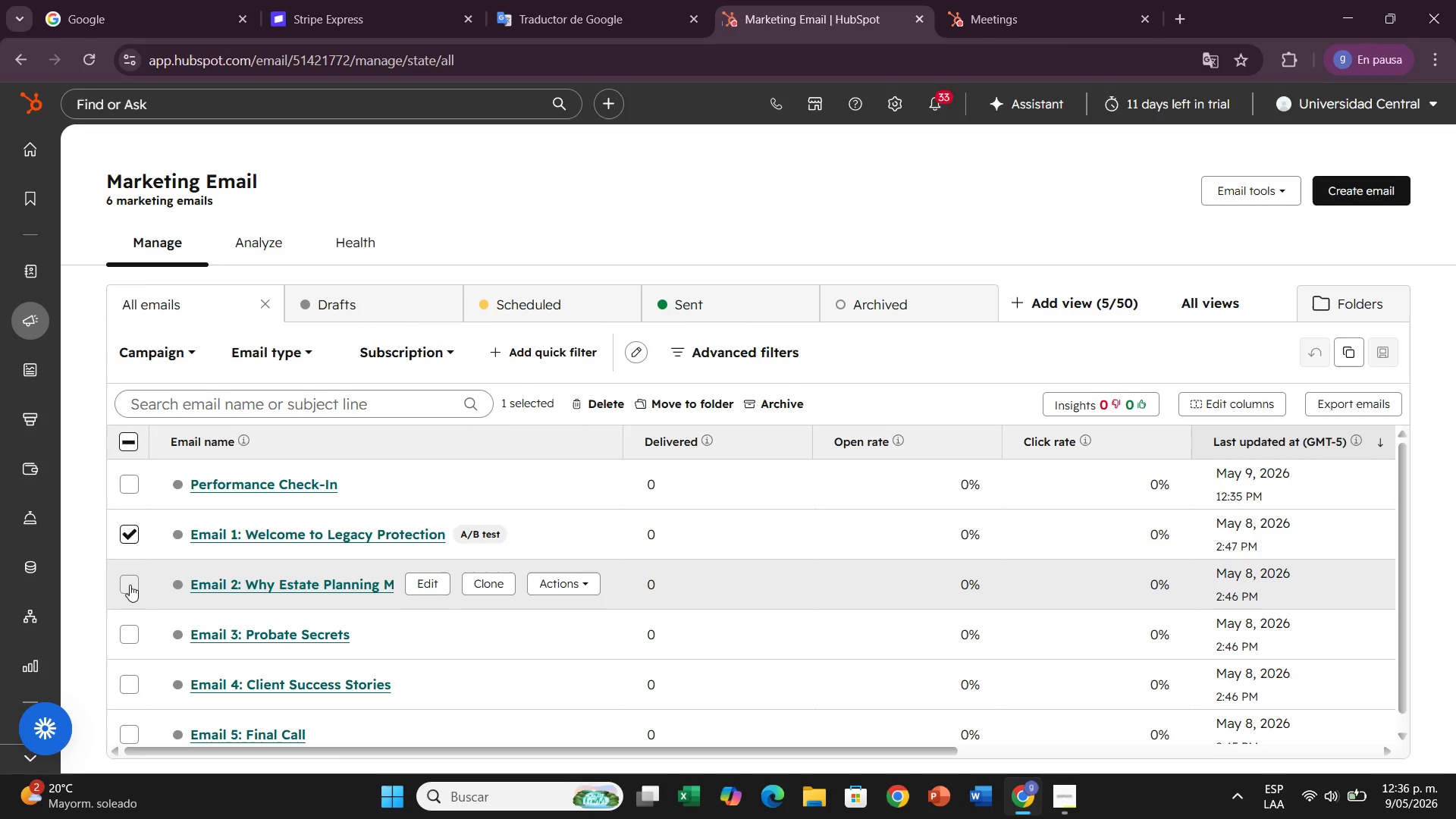 
left_click([130, 584])
 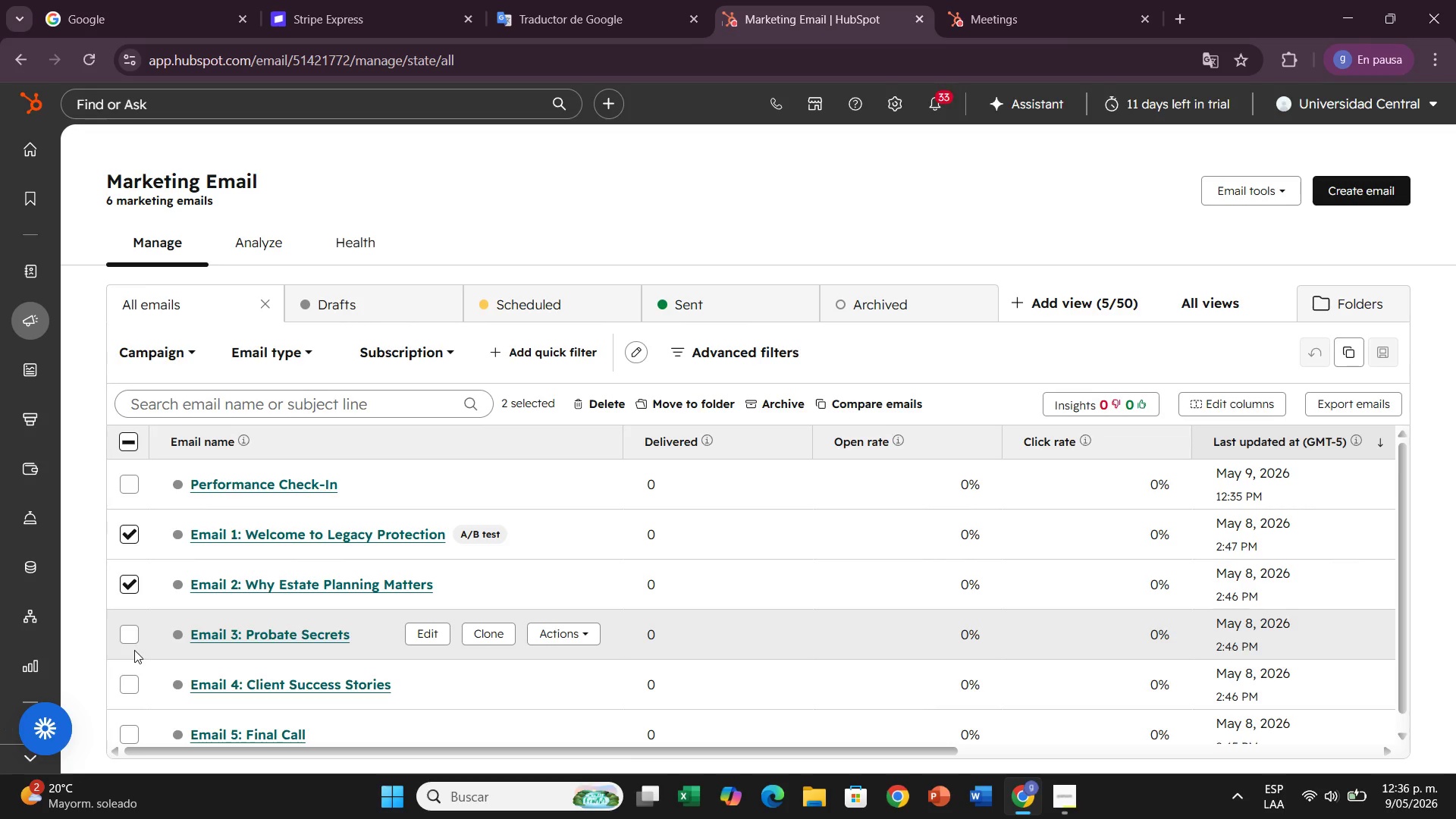 
left_click([136, 639])
 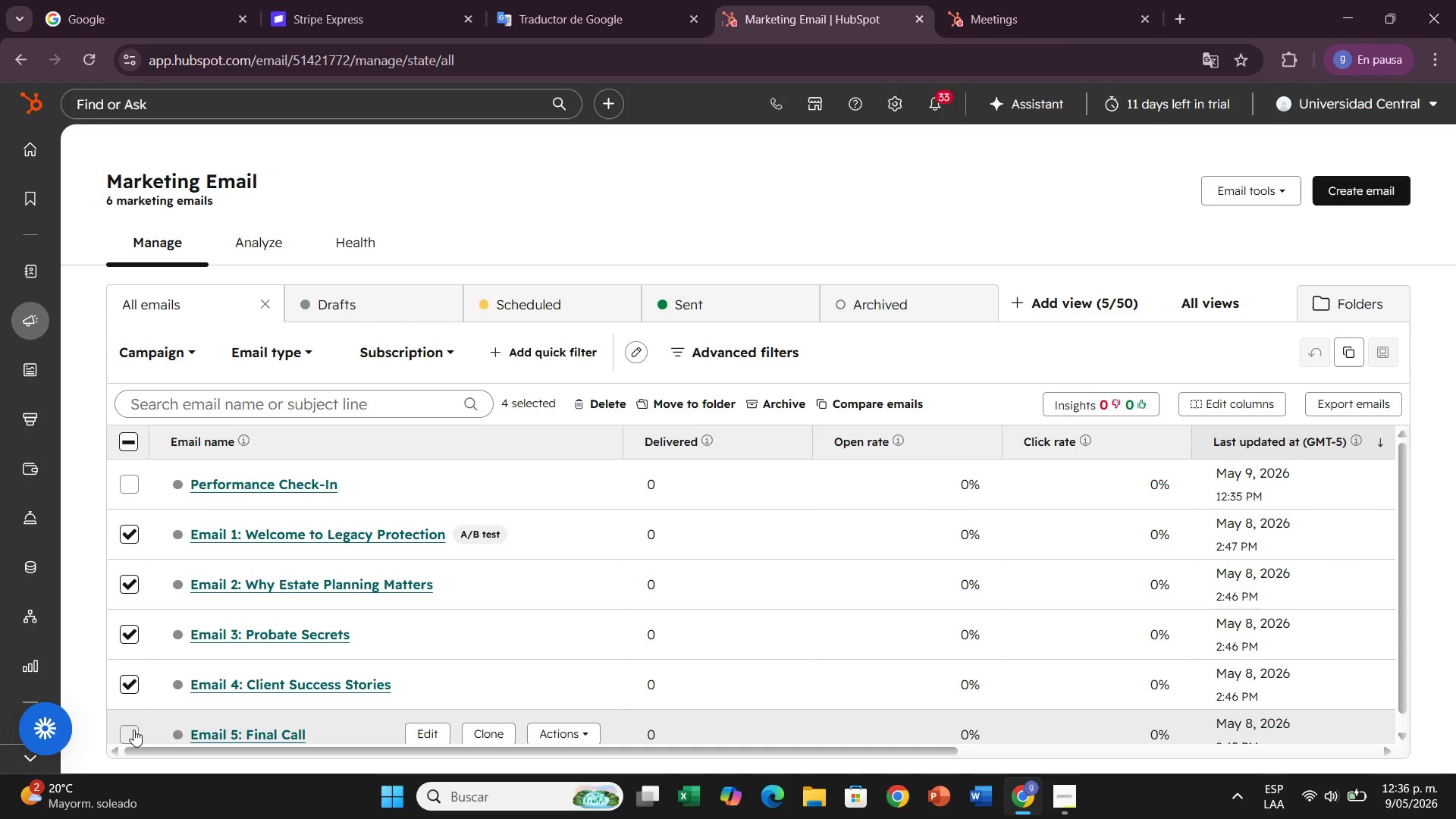 
scroll: coordinate [174, 678], scroll_direction: down, amount: 2.0
 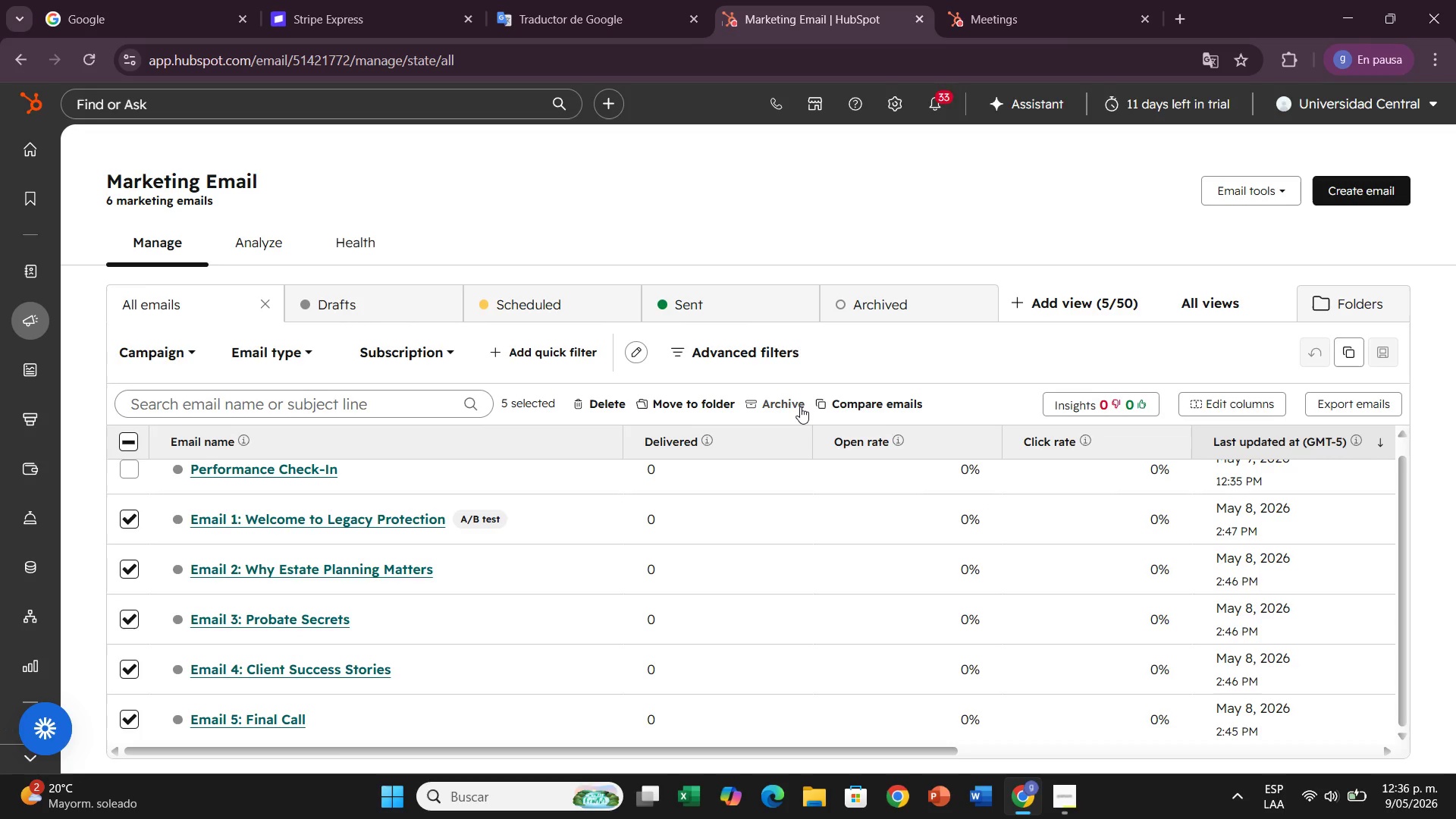 
left_click([800, 406])
 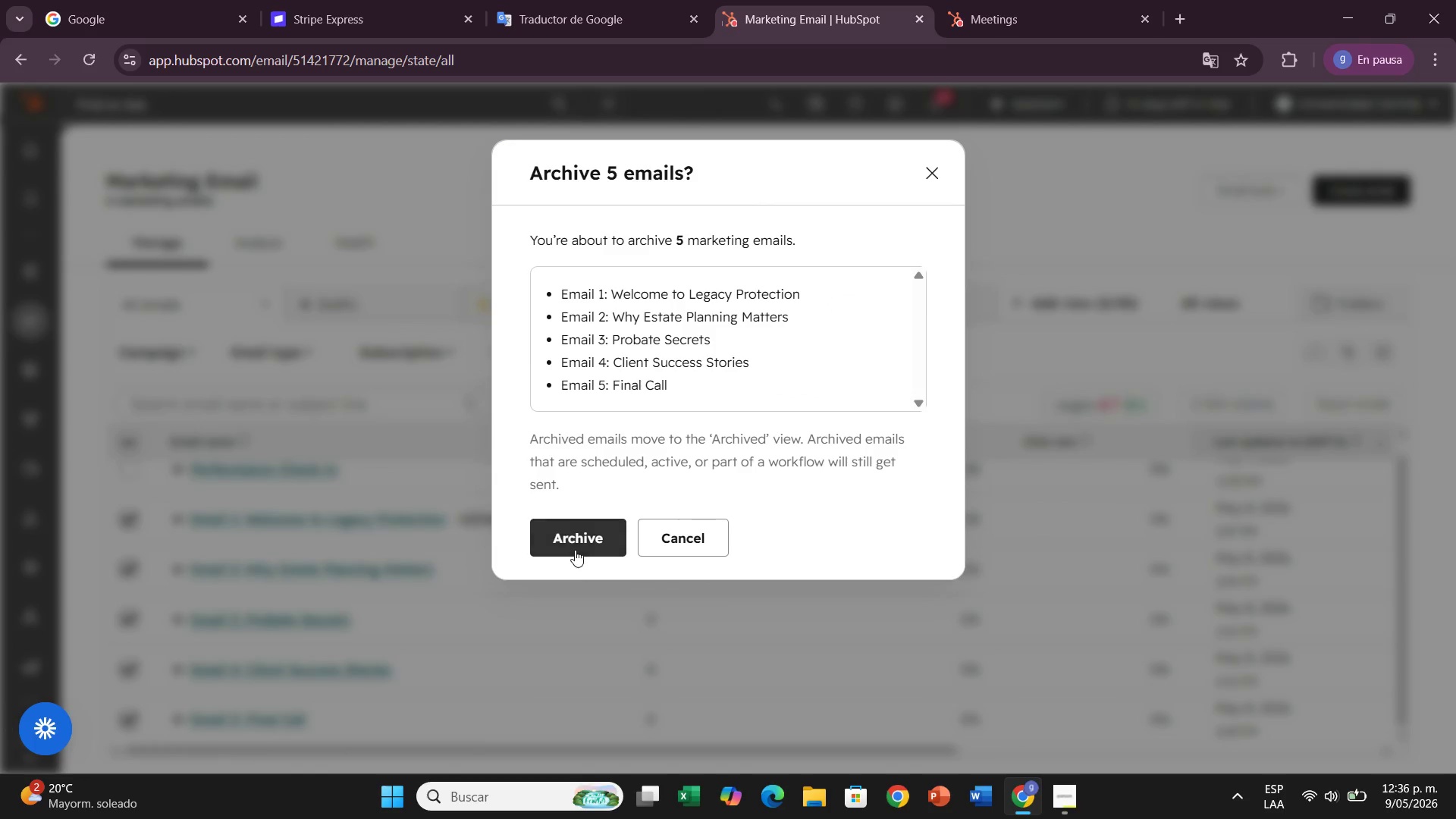 
left_click([574, 550])
 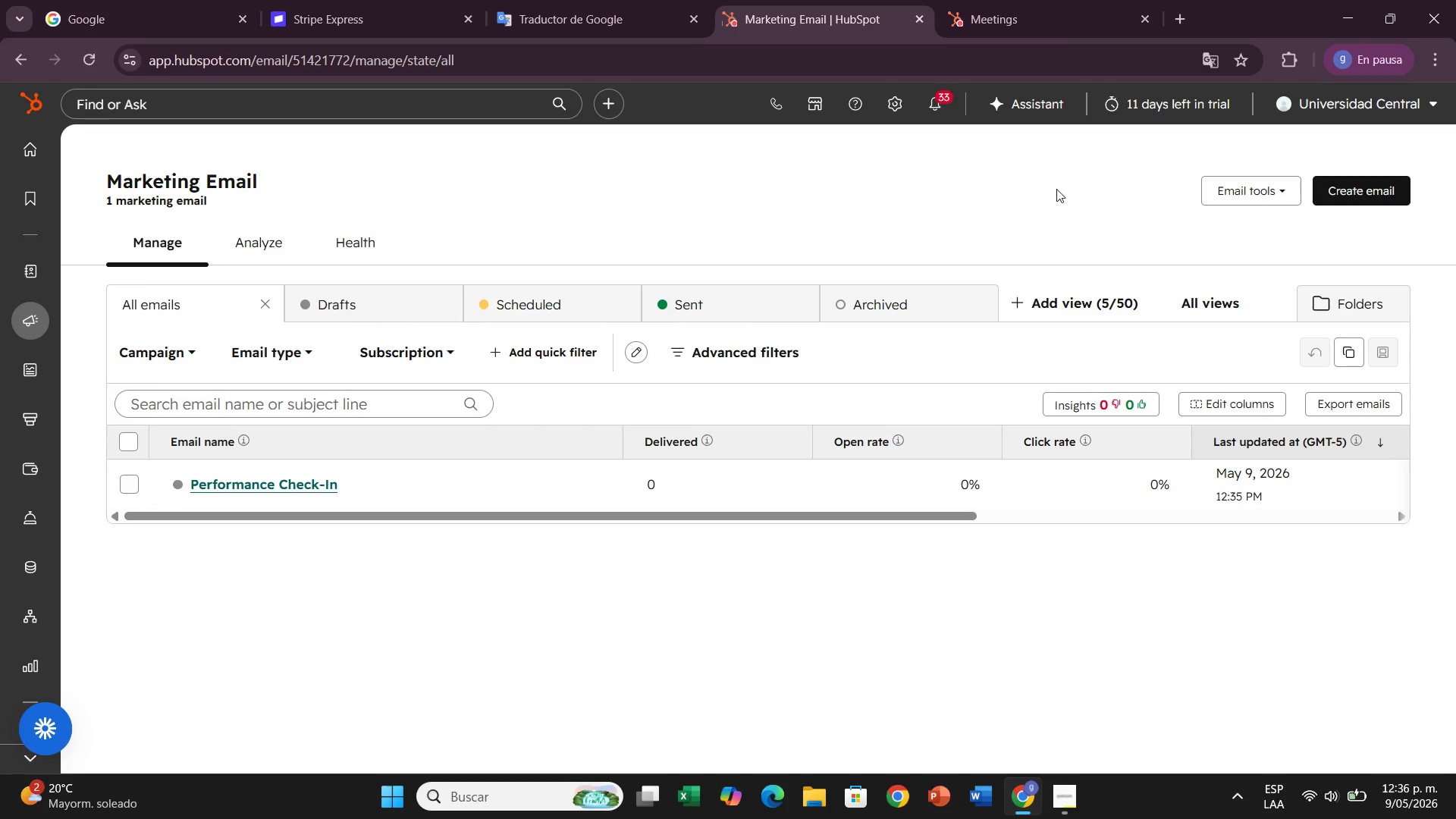 
wait(7.48)
 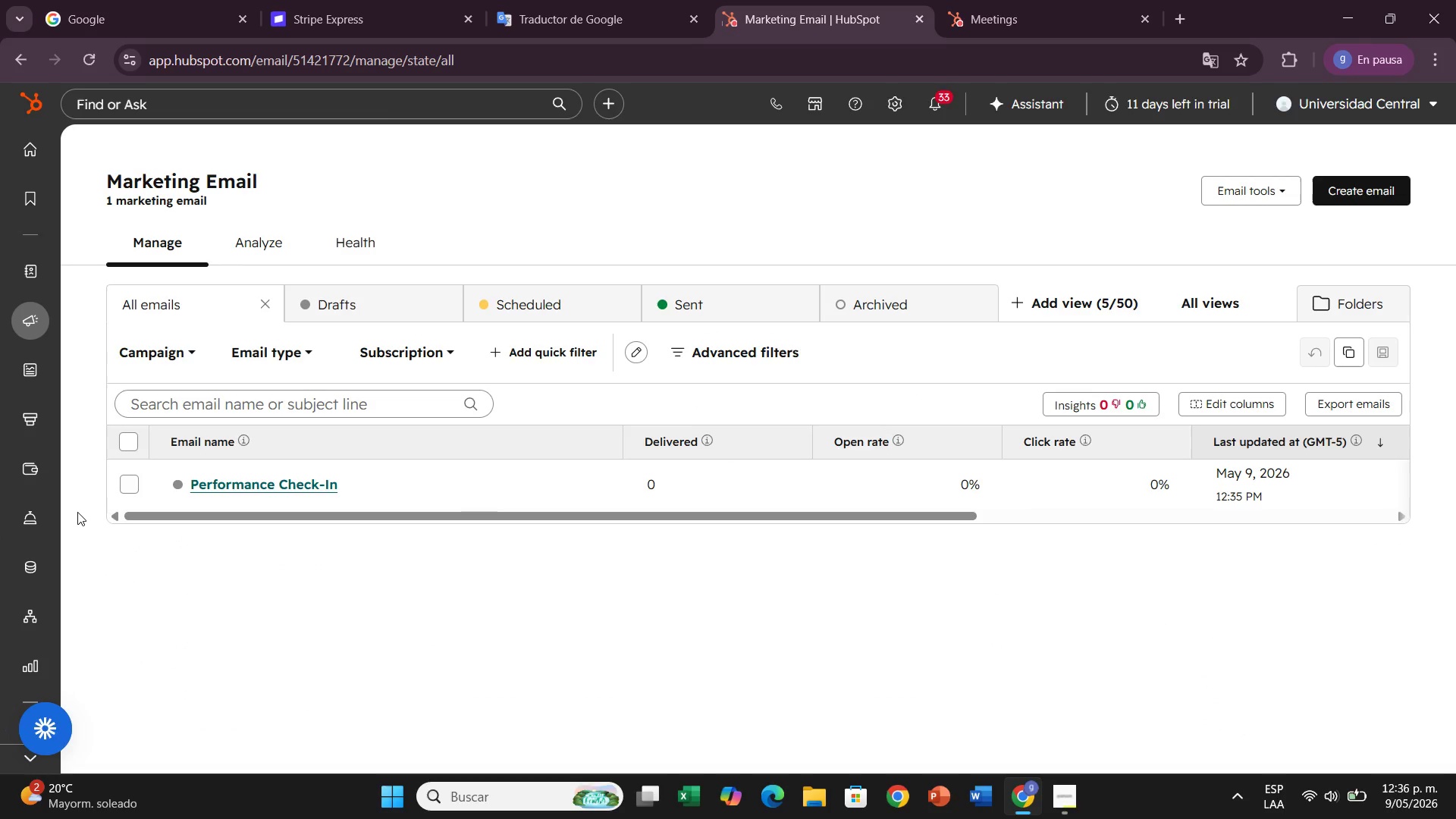 
left_click([1382, 190])
 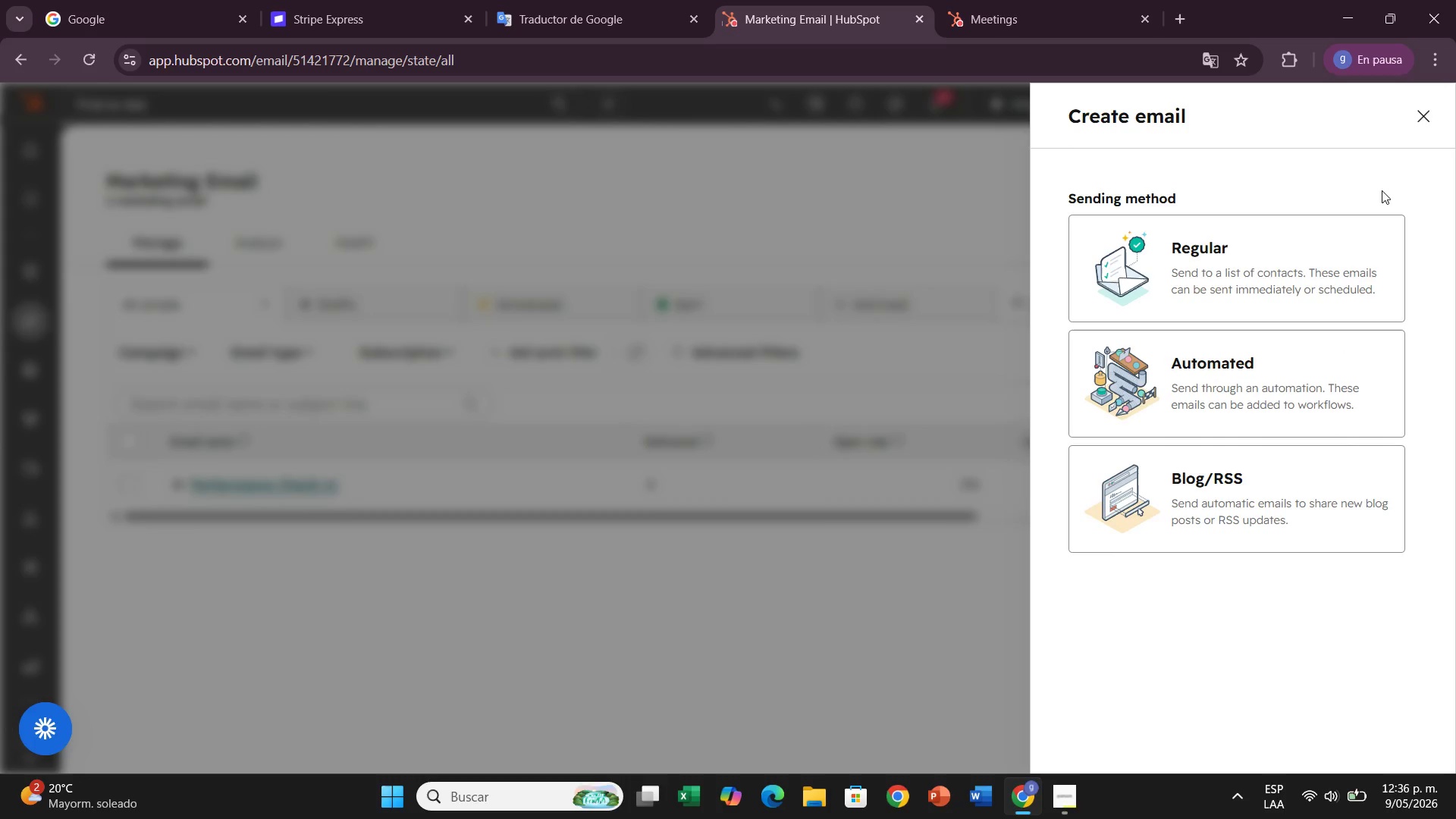 
wait(12.81)
 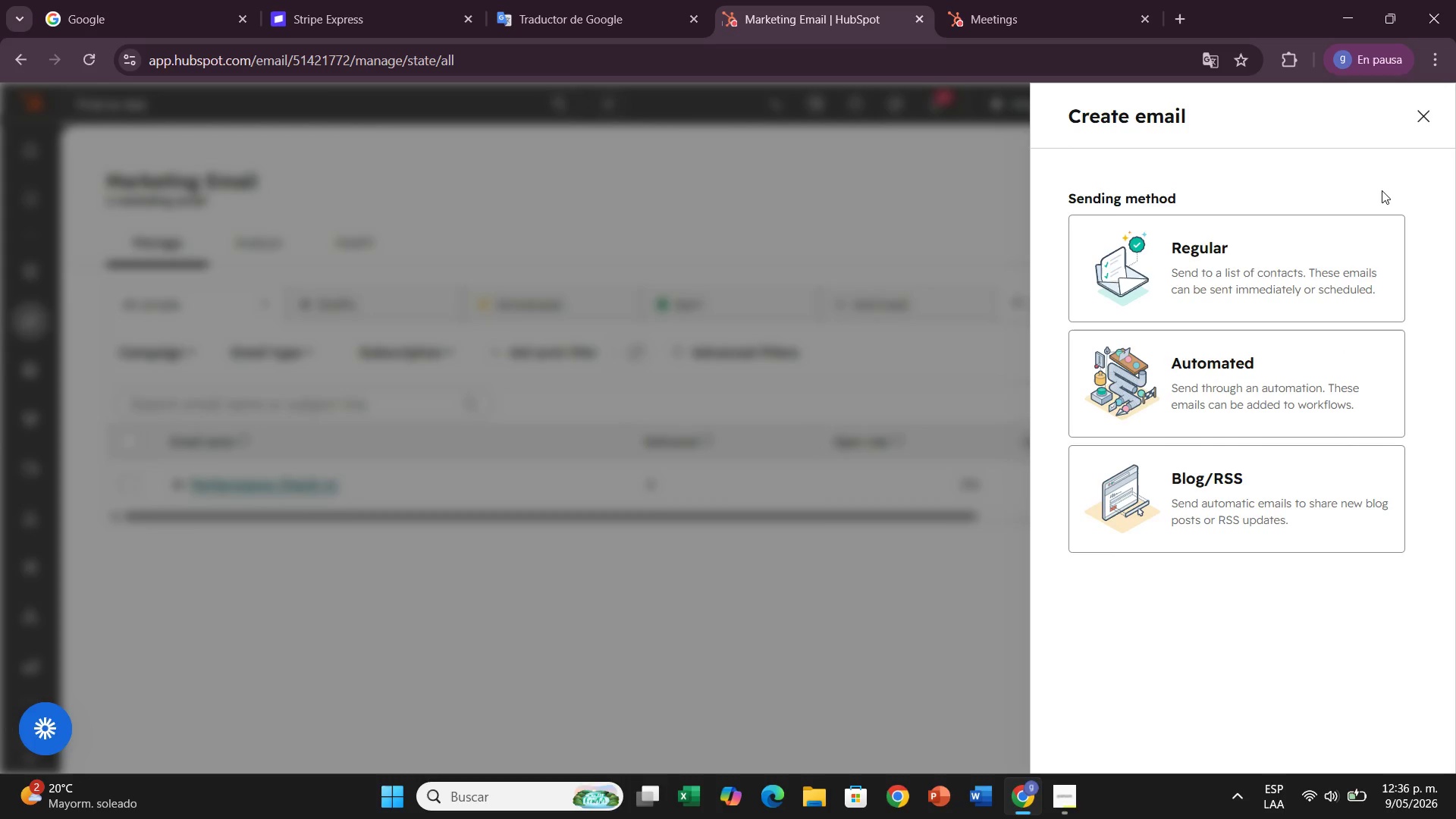 
left_click([1285, 382])
 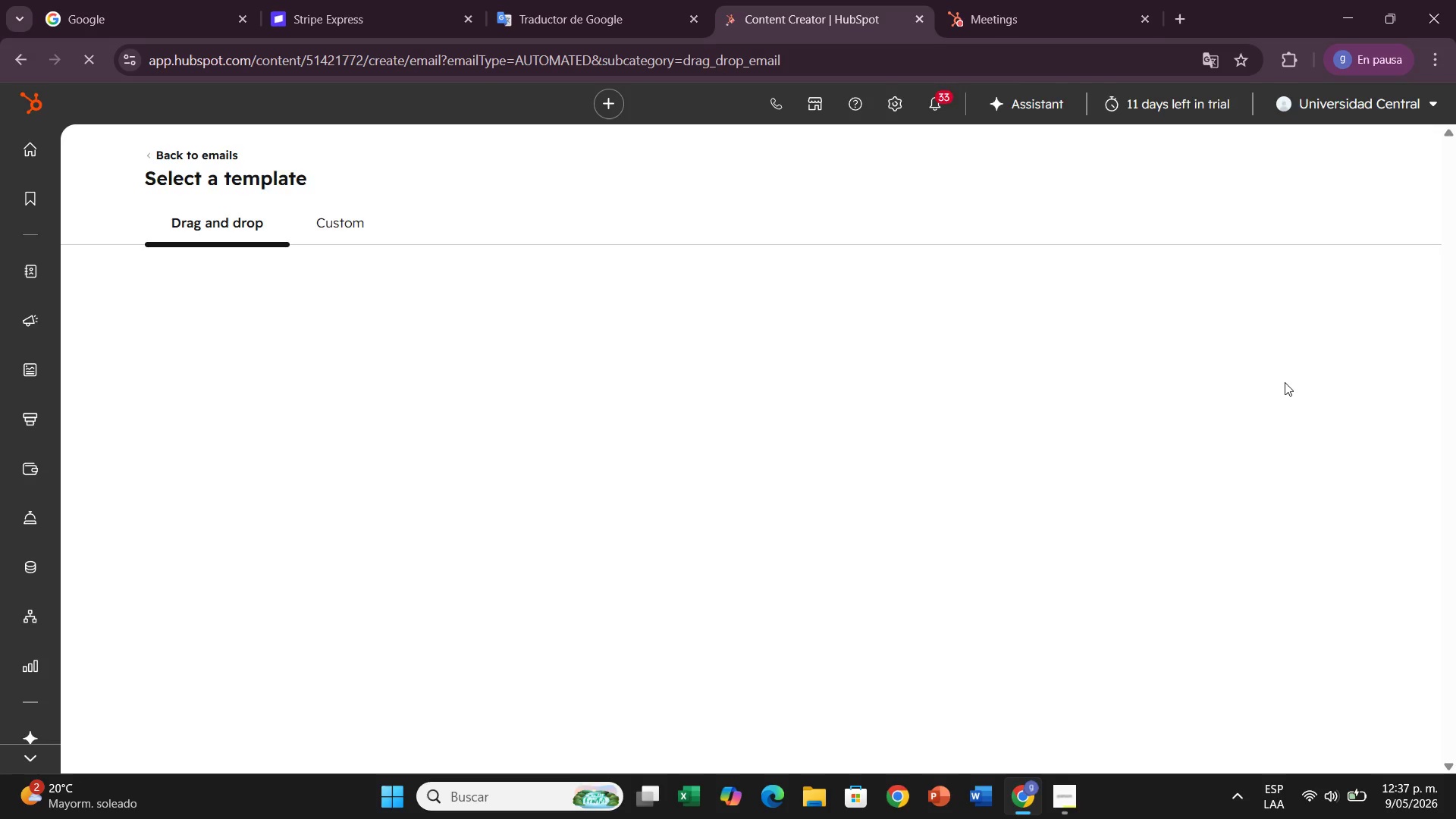 
mouse_move([1260, 355])
 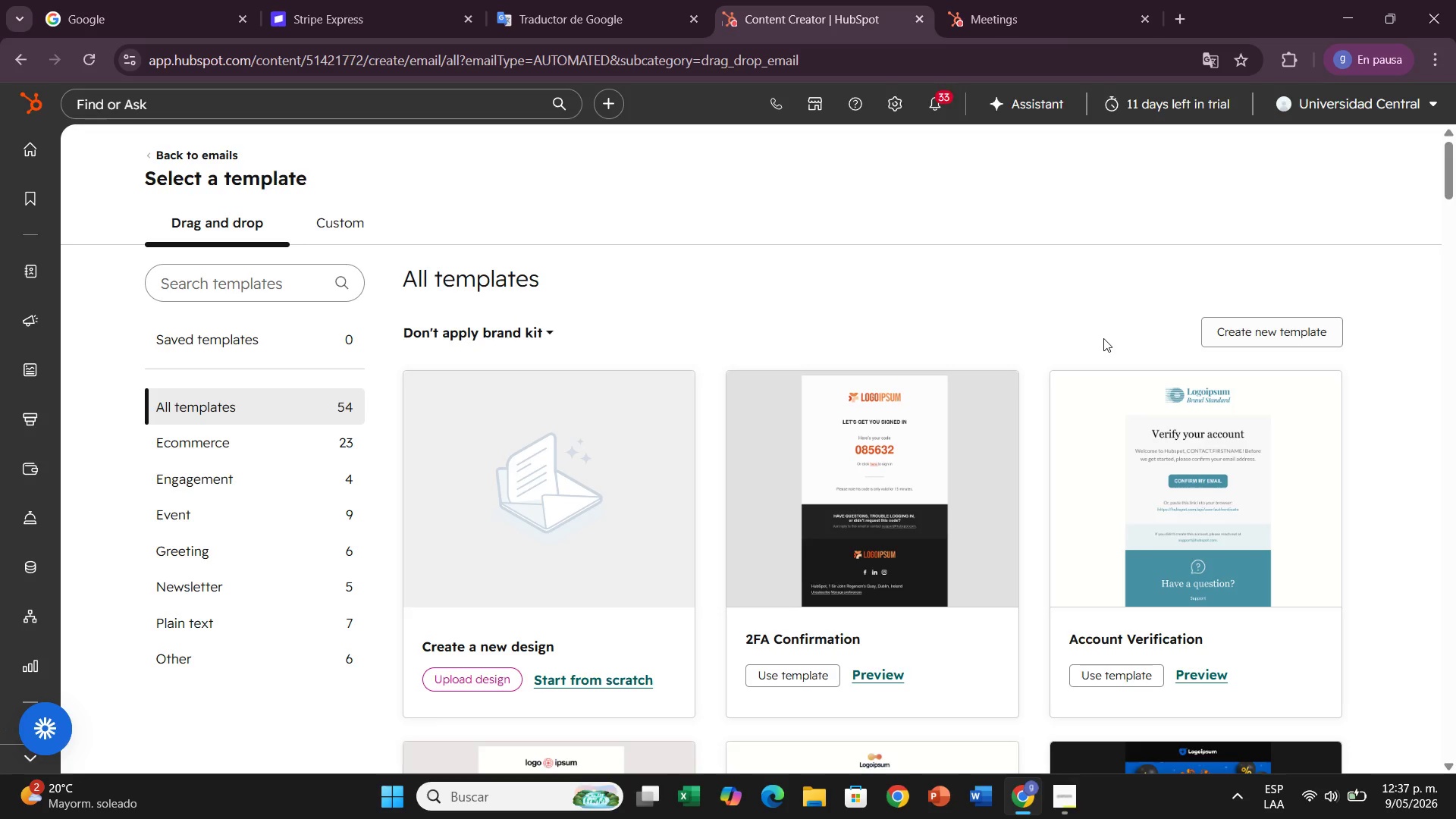 
scroll: coordinate [1001, 439], scroll_direction: down, amount: 19.0
 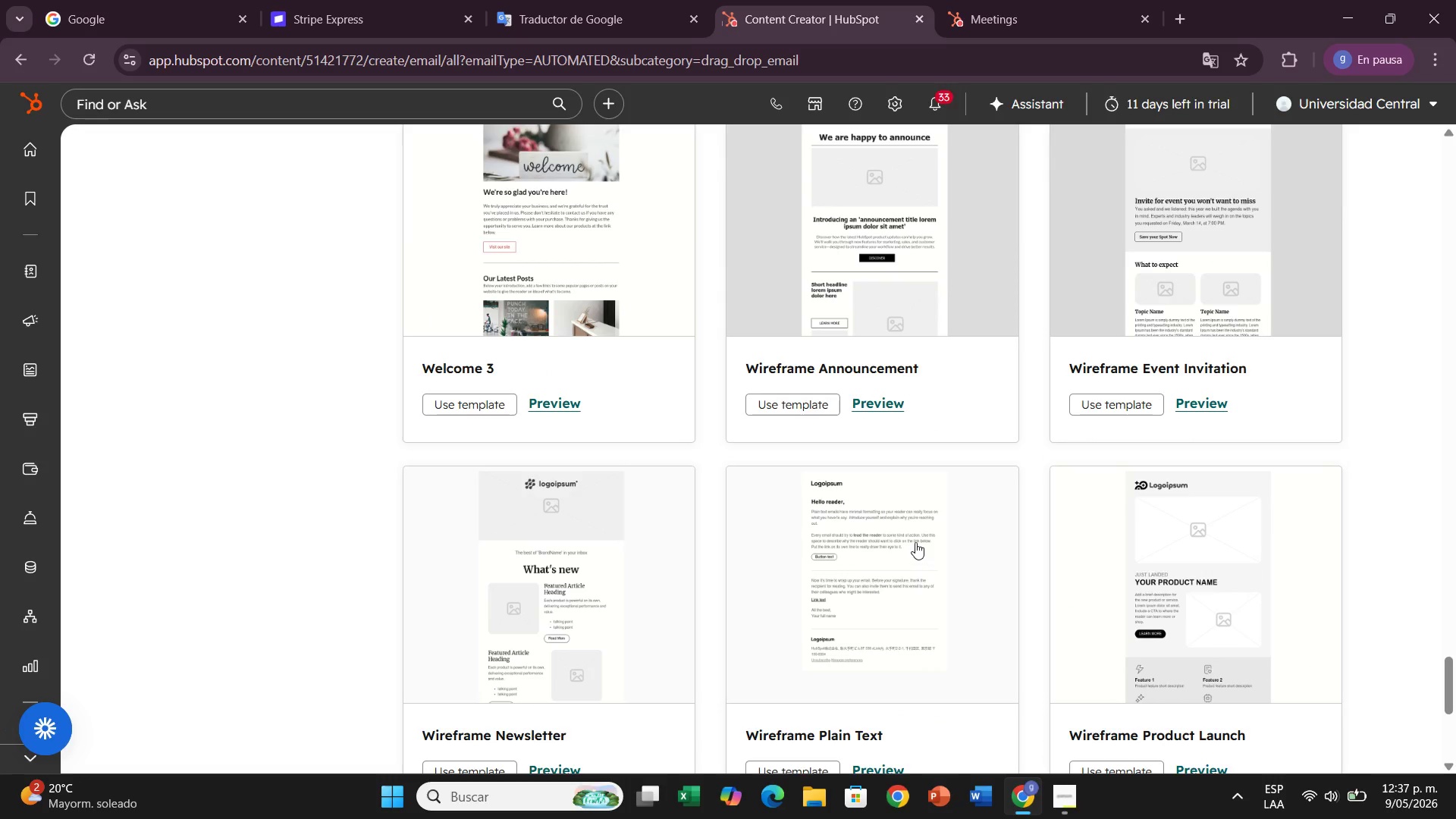 
left_click([915, 542])
 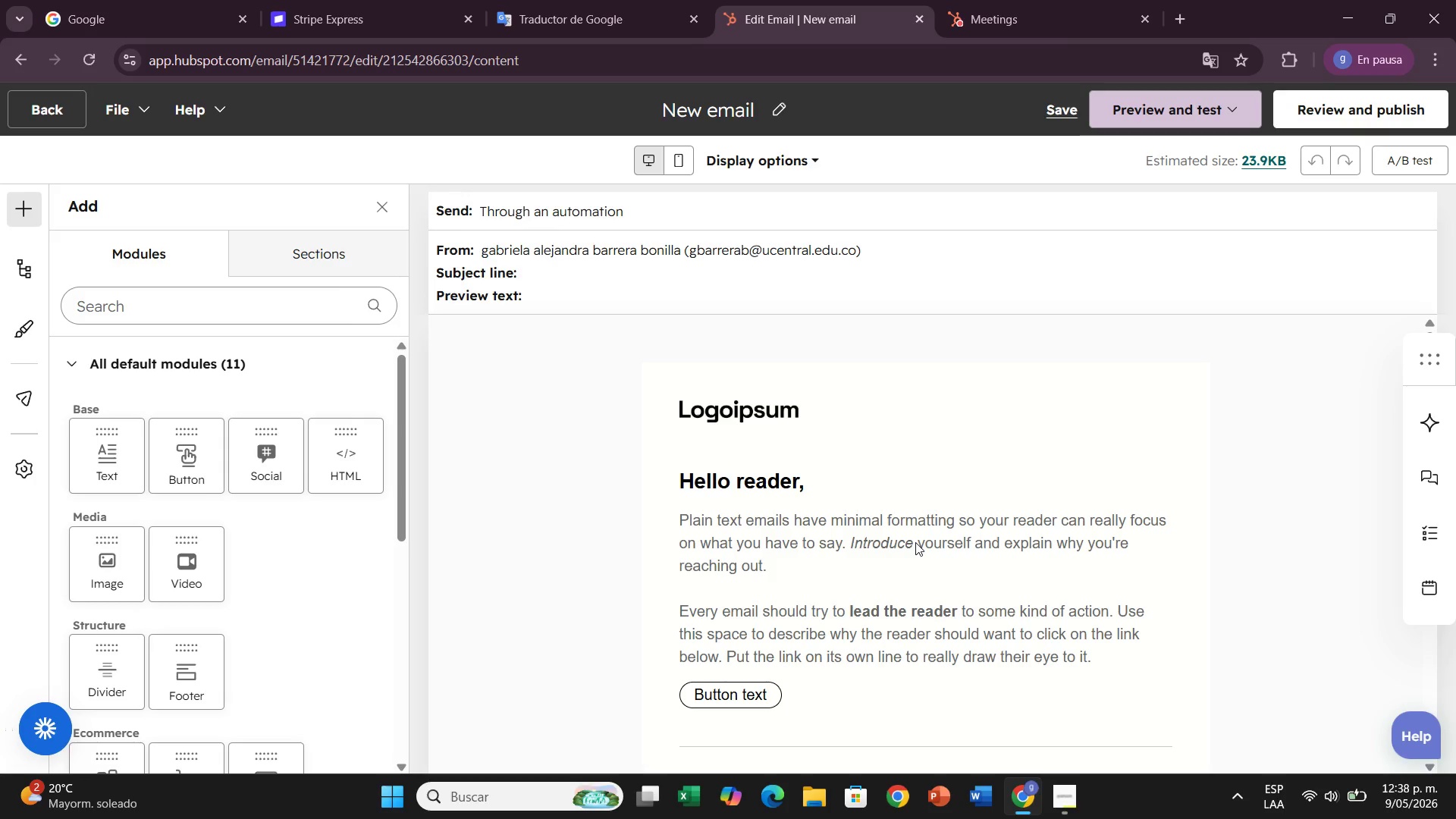 
wait(60.83)
 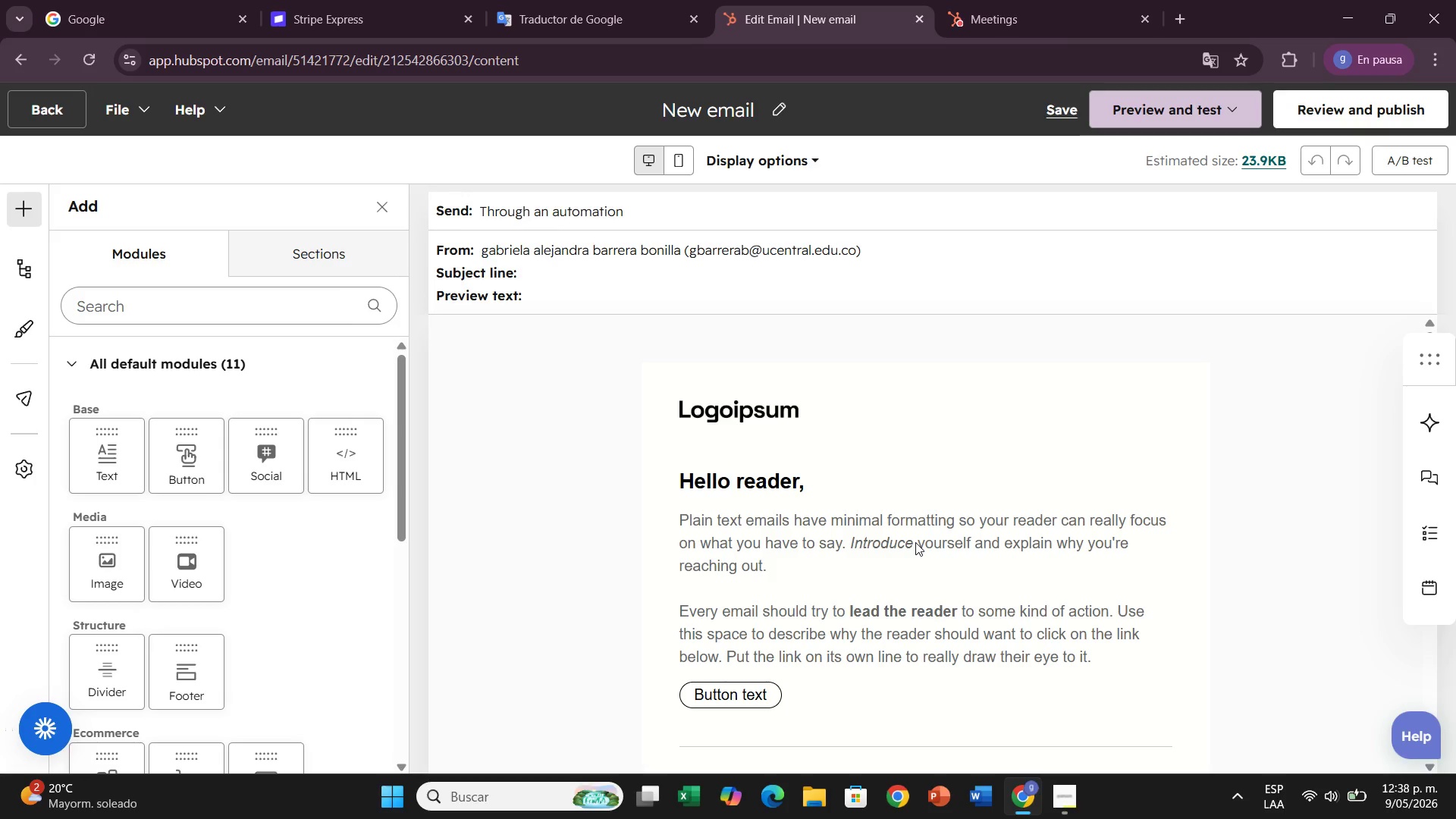 
left_click([784, 105])
 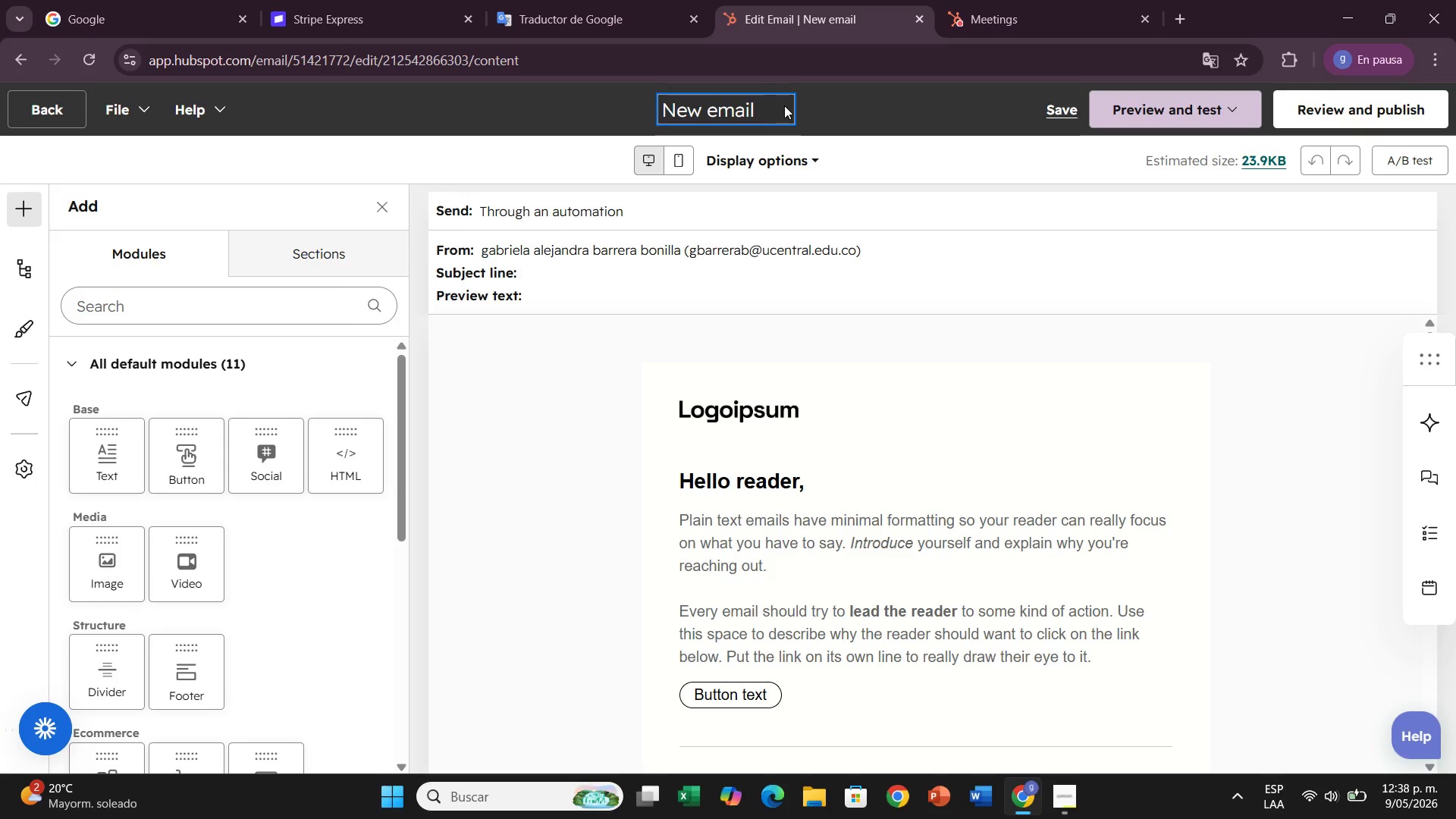 
hold_key(key=Backspace, duration=1.33)
 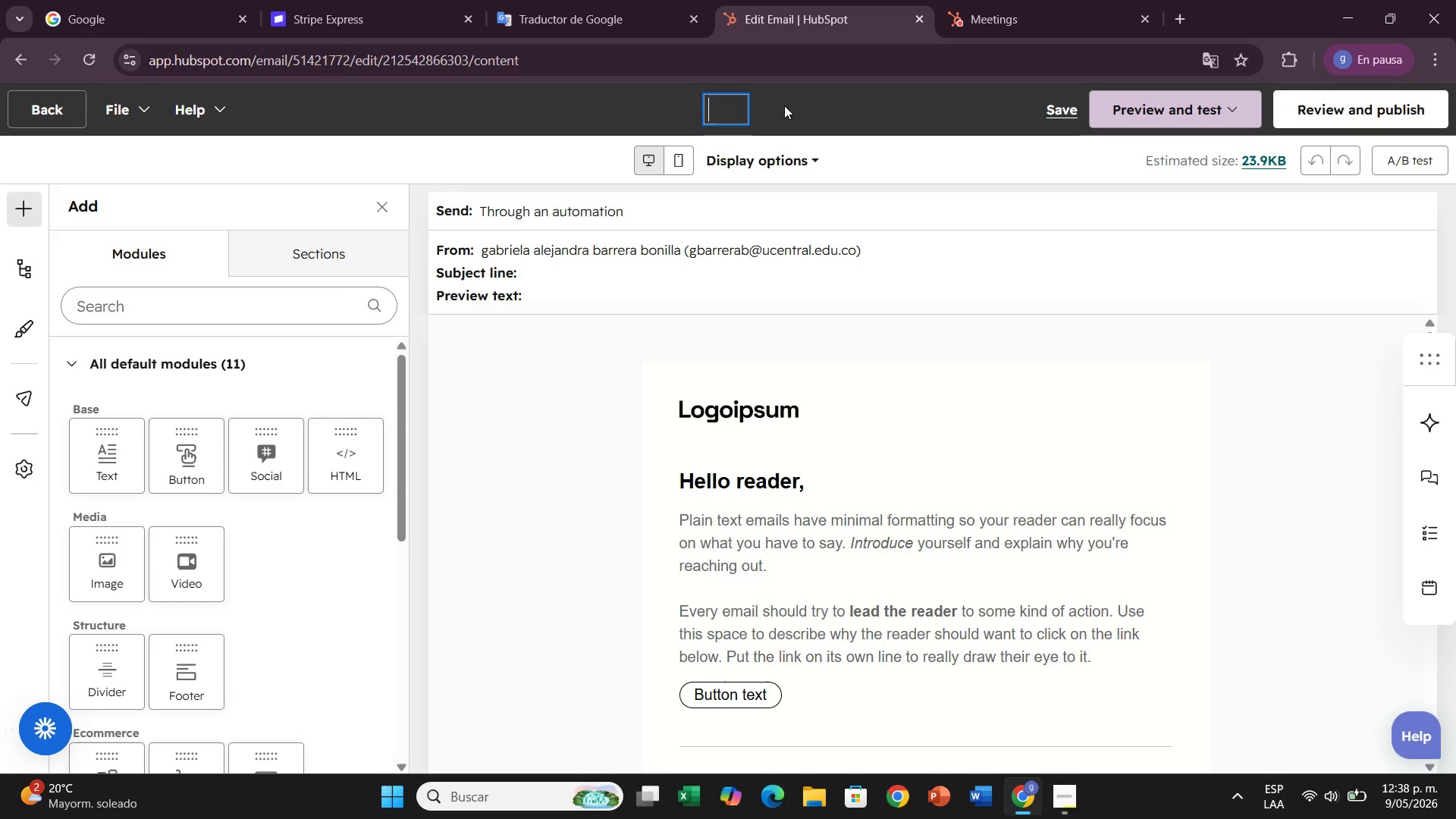 
key(Backspace)
key(Backspace)
type(Email 2)
 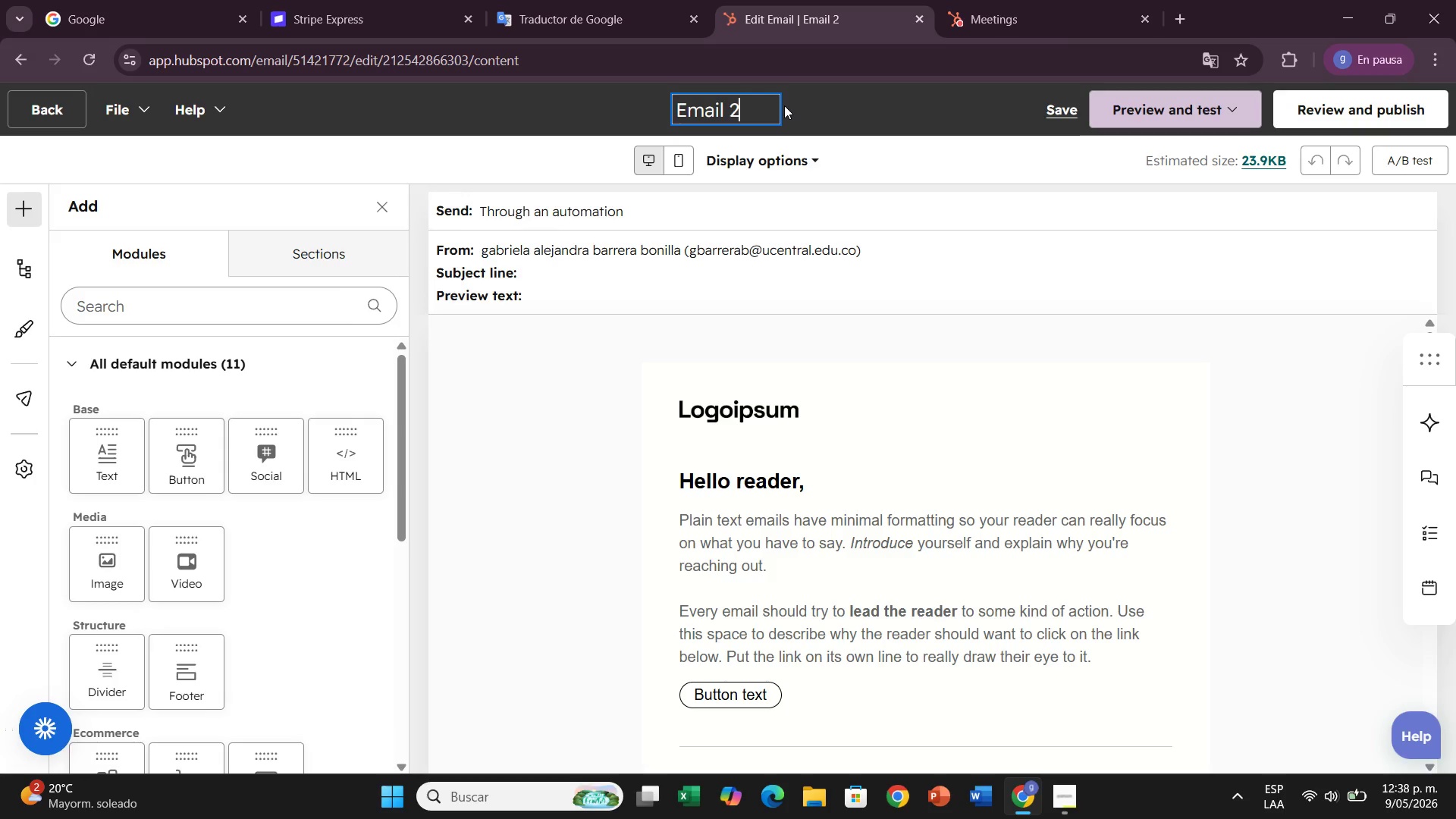 
hold_key(key=ShiftRight, duration=0.92)
 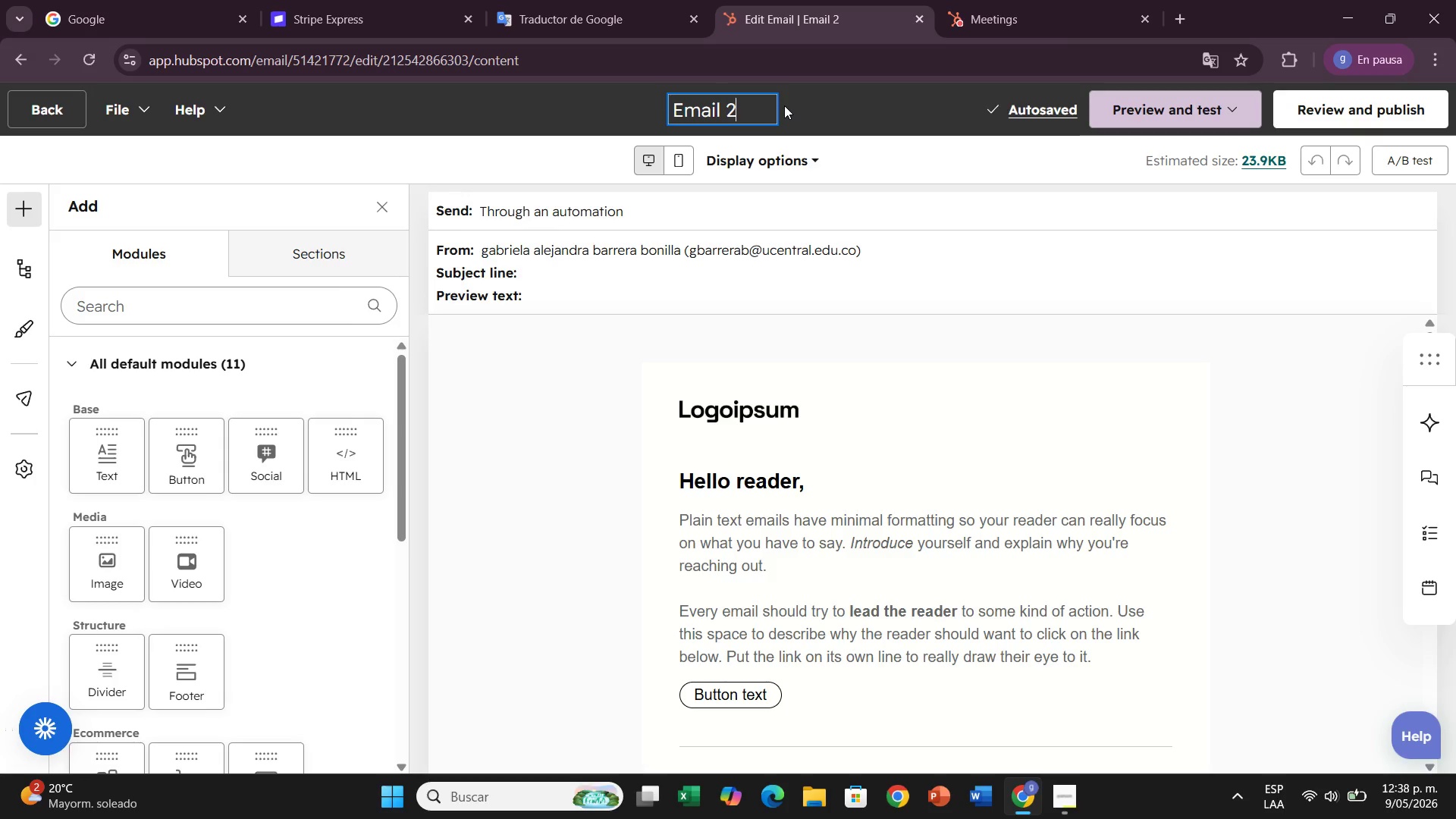 
hold_key(key=Minus, duration=0.36)
 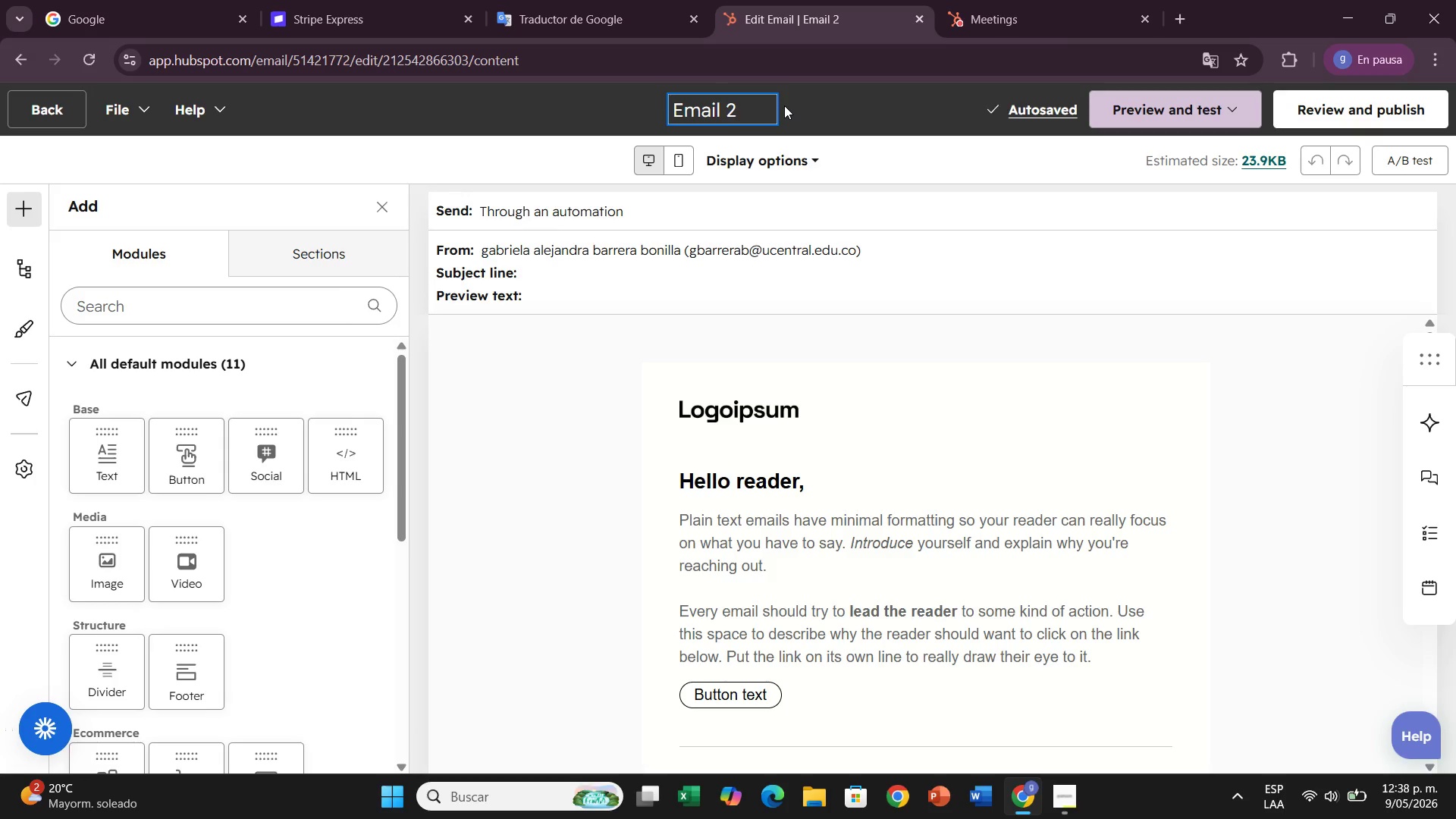 
key(Alt+Control+Minus)
 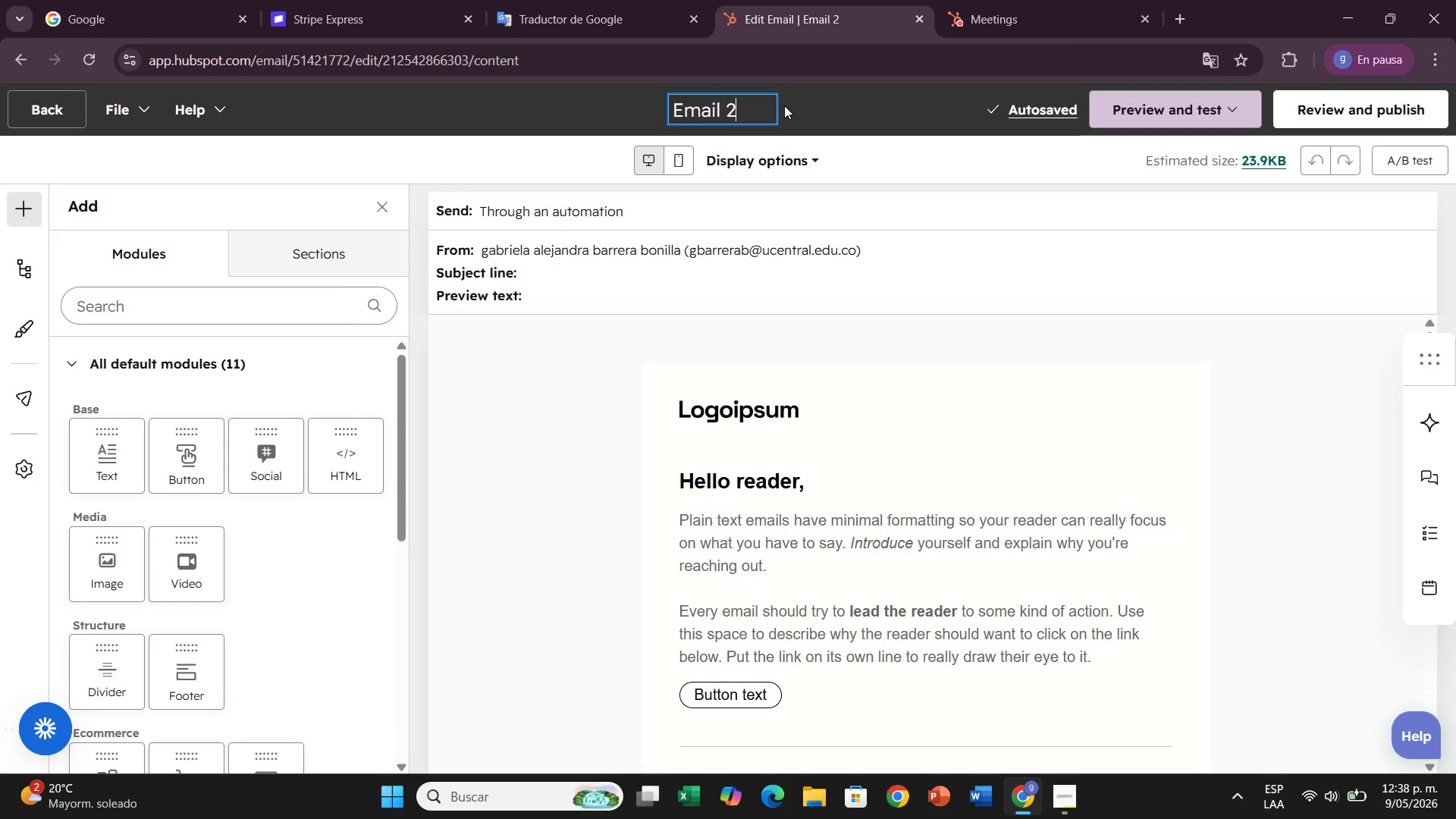 
hold_key(key=ShiftRight, duration=0.64)
 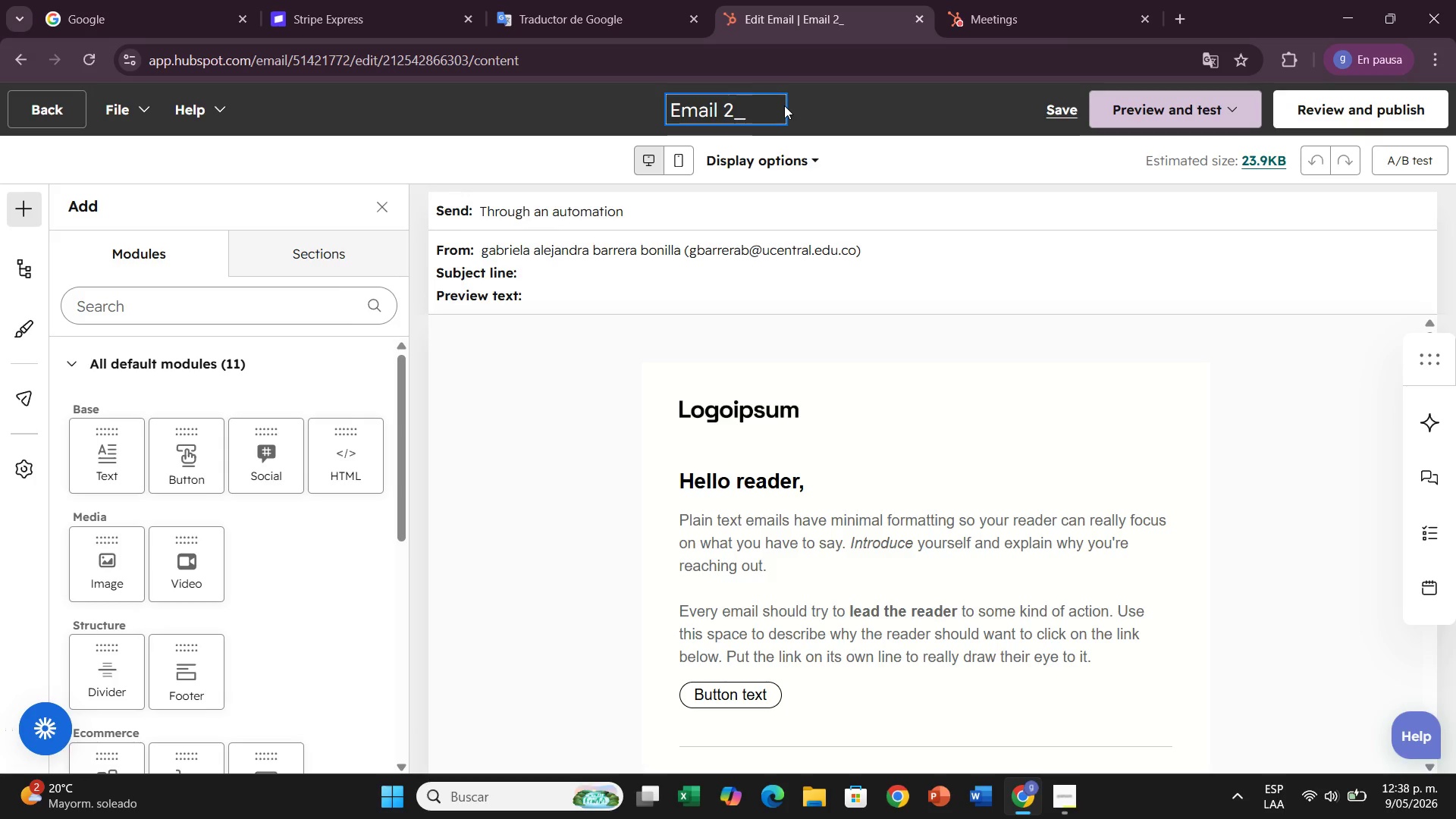 
hold_key(key=Minus, duration=0.44)
 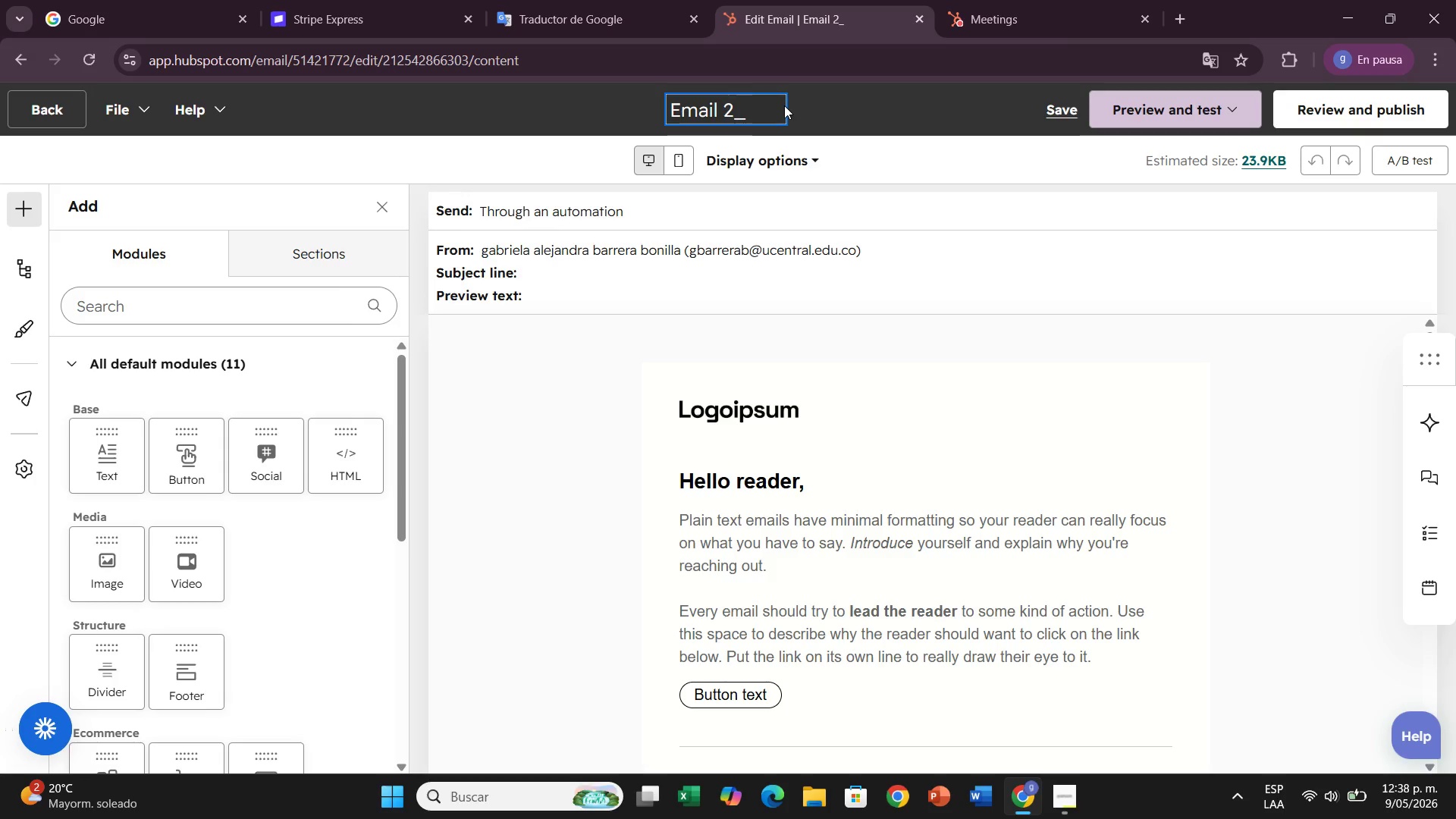 
key(Backspace)
type(-Security Risj)
key(Backspace)
type(k Brief)
 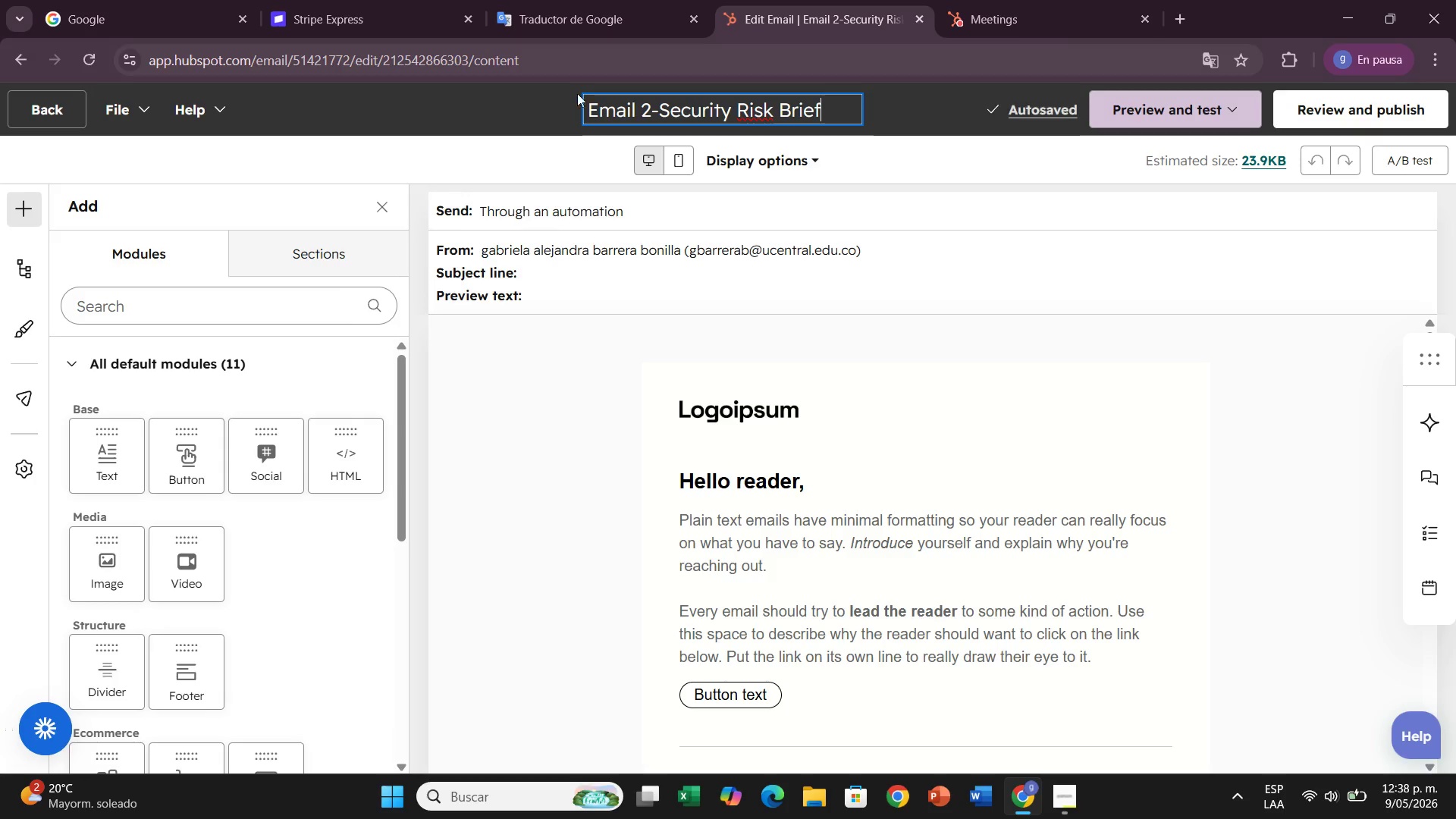 
left_click([653, 107])
 